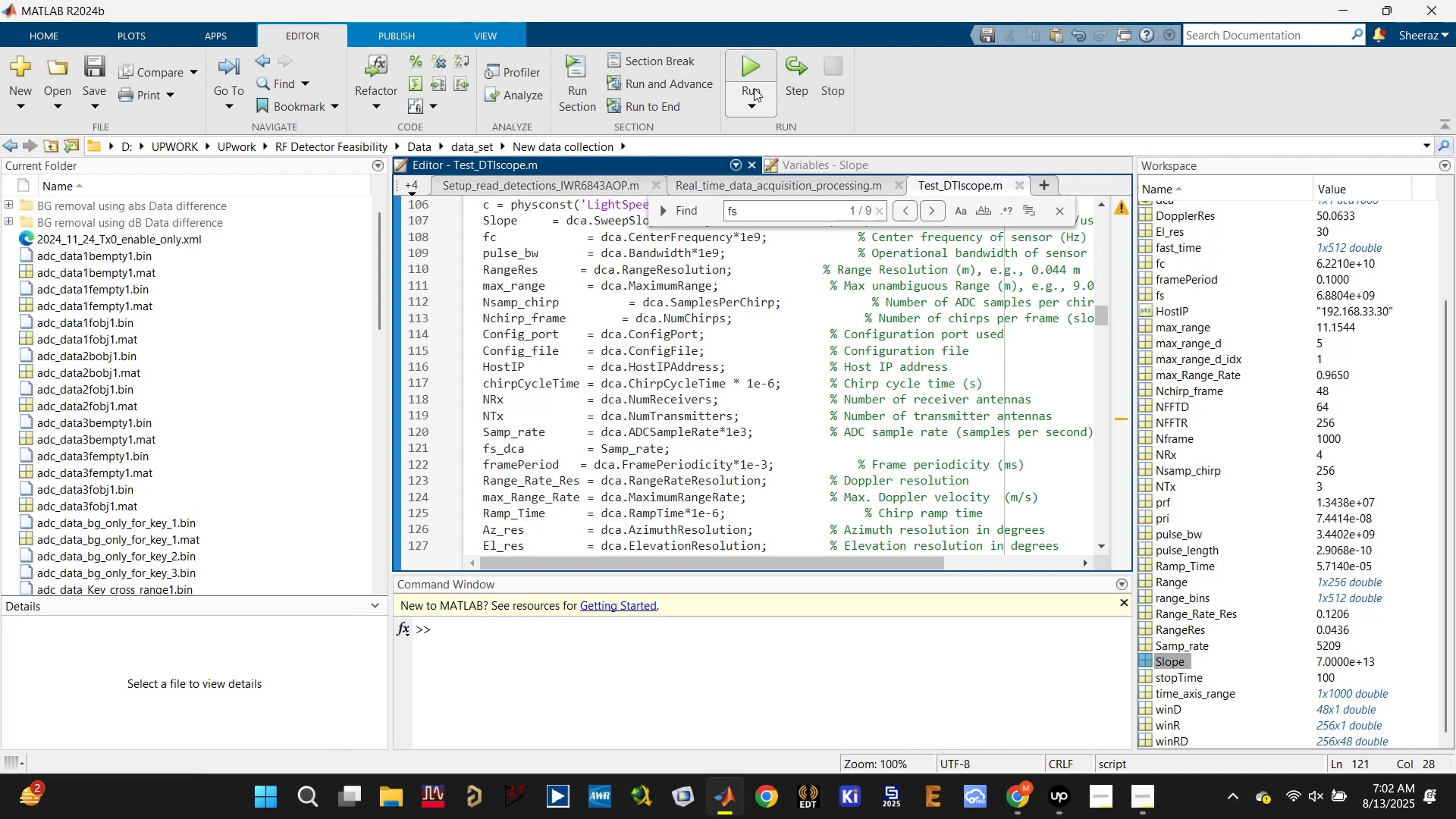 
left_click([748, 62])
 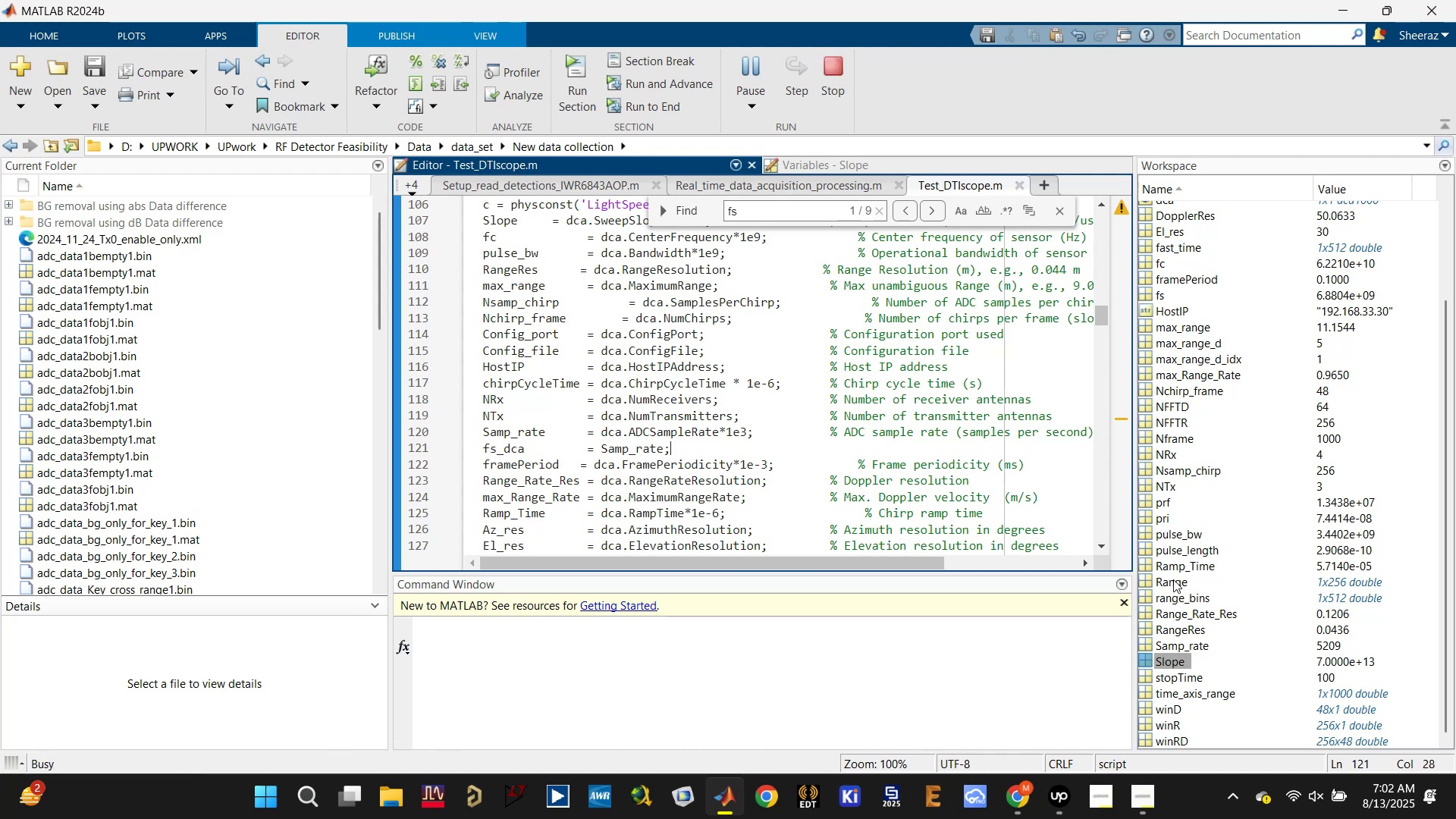 
scroll: coordinate [1185, 567], scroll_direction: down, amount: 7.0
 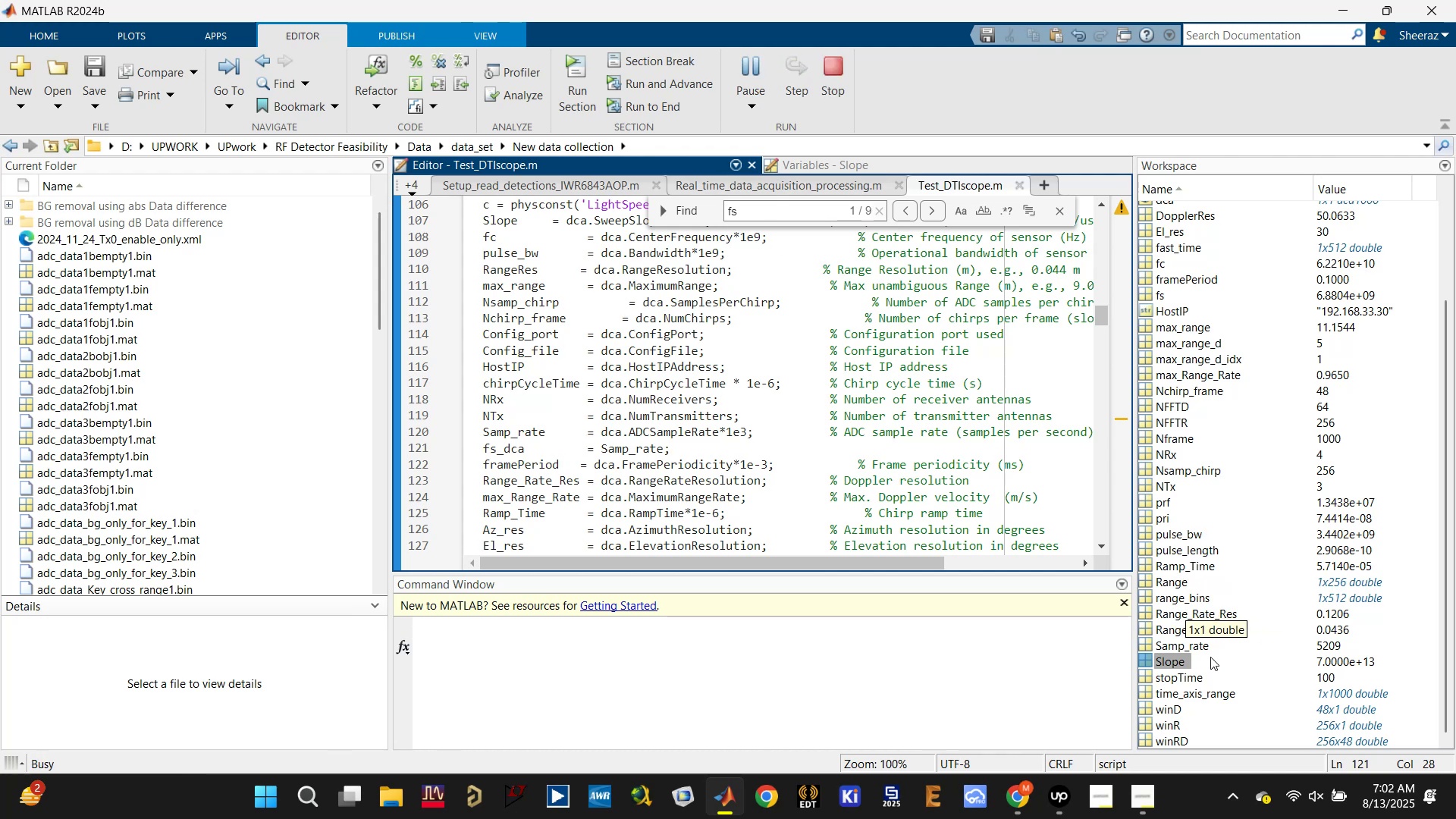 
left_click([1052, 815])
 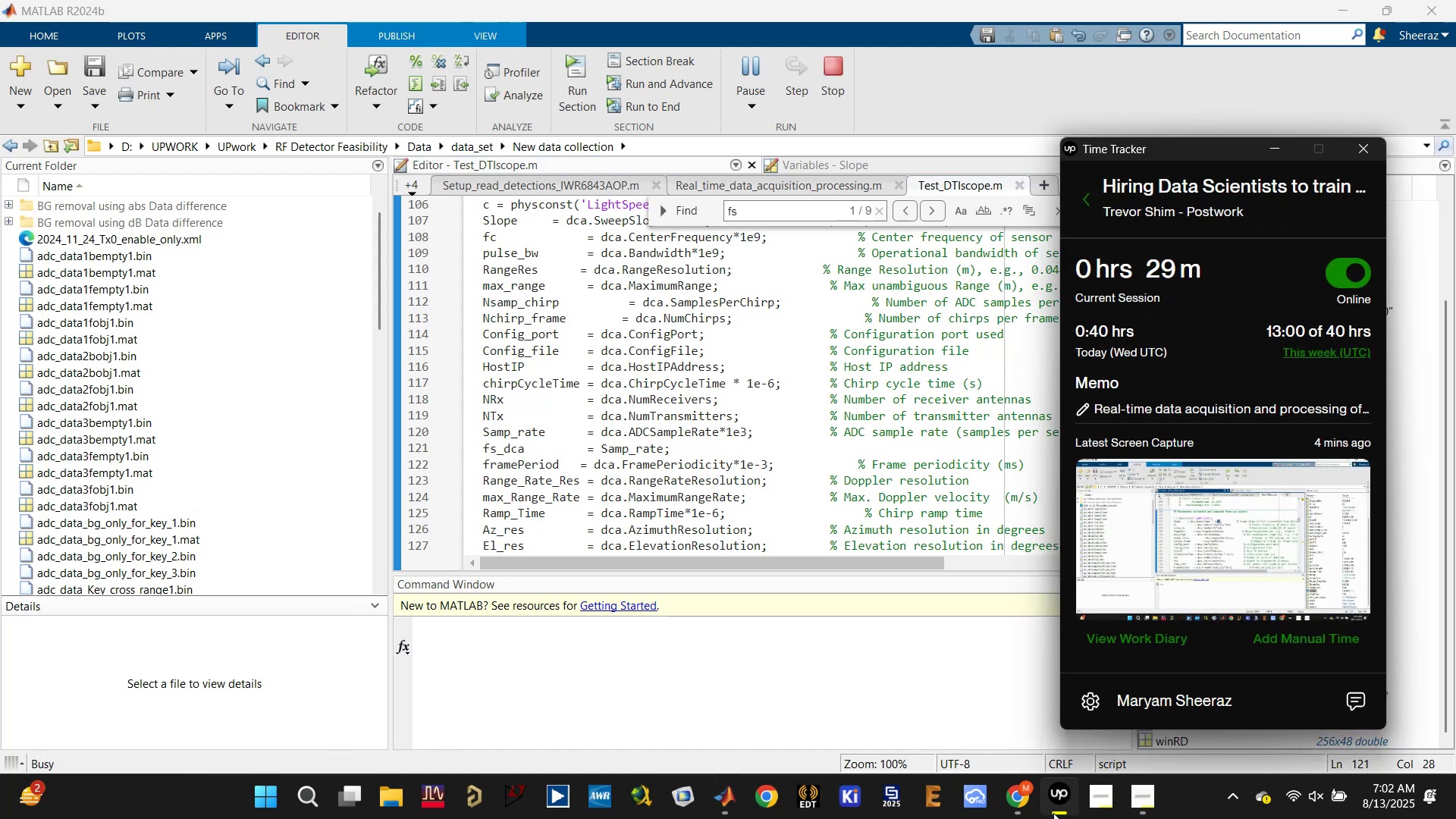 
left_click([1054, 812])
 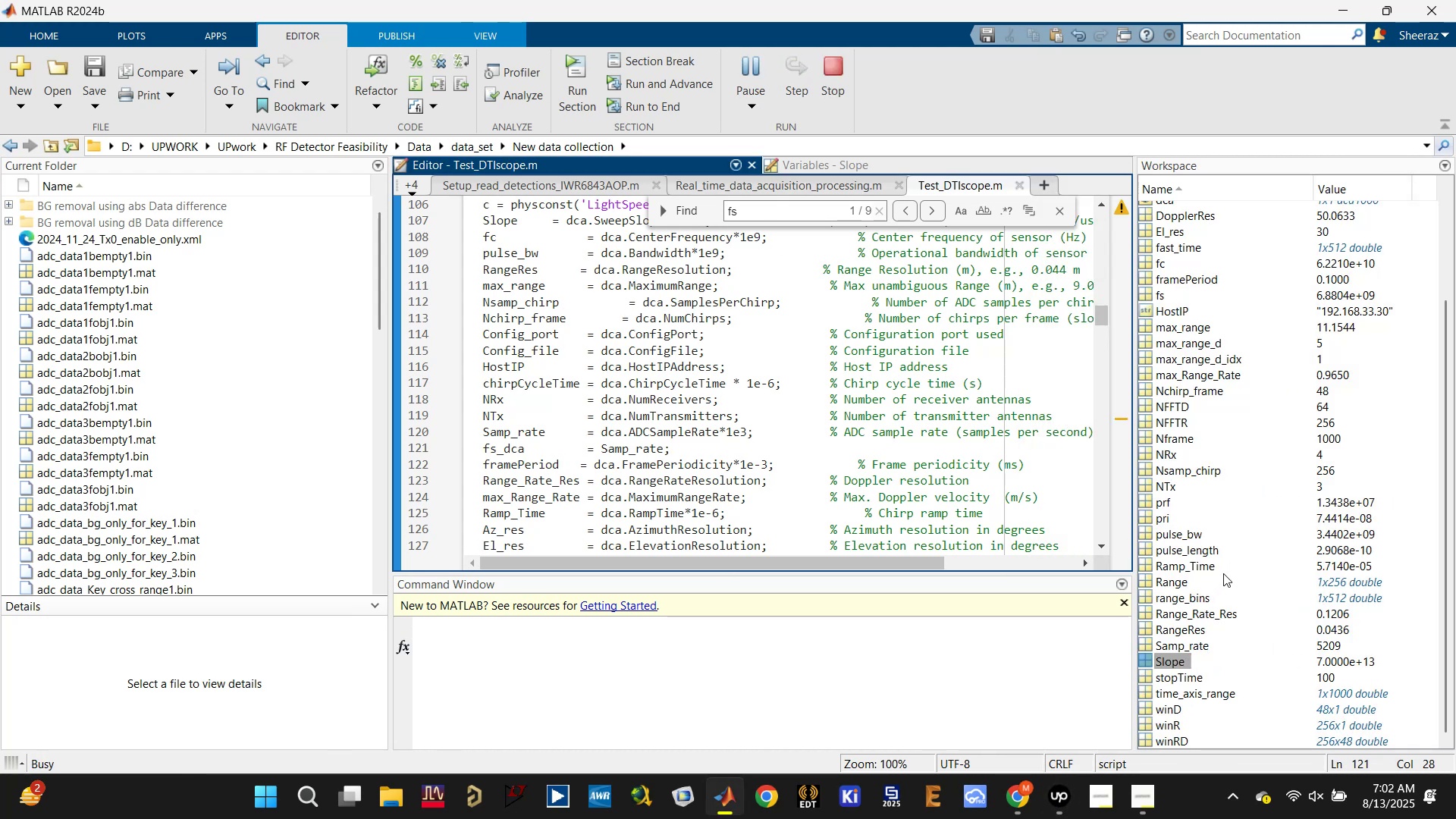 
scroll: coordinate [1223, 573], scroll_direction: down, amount: 2.0
 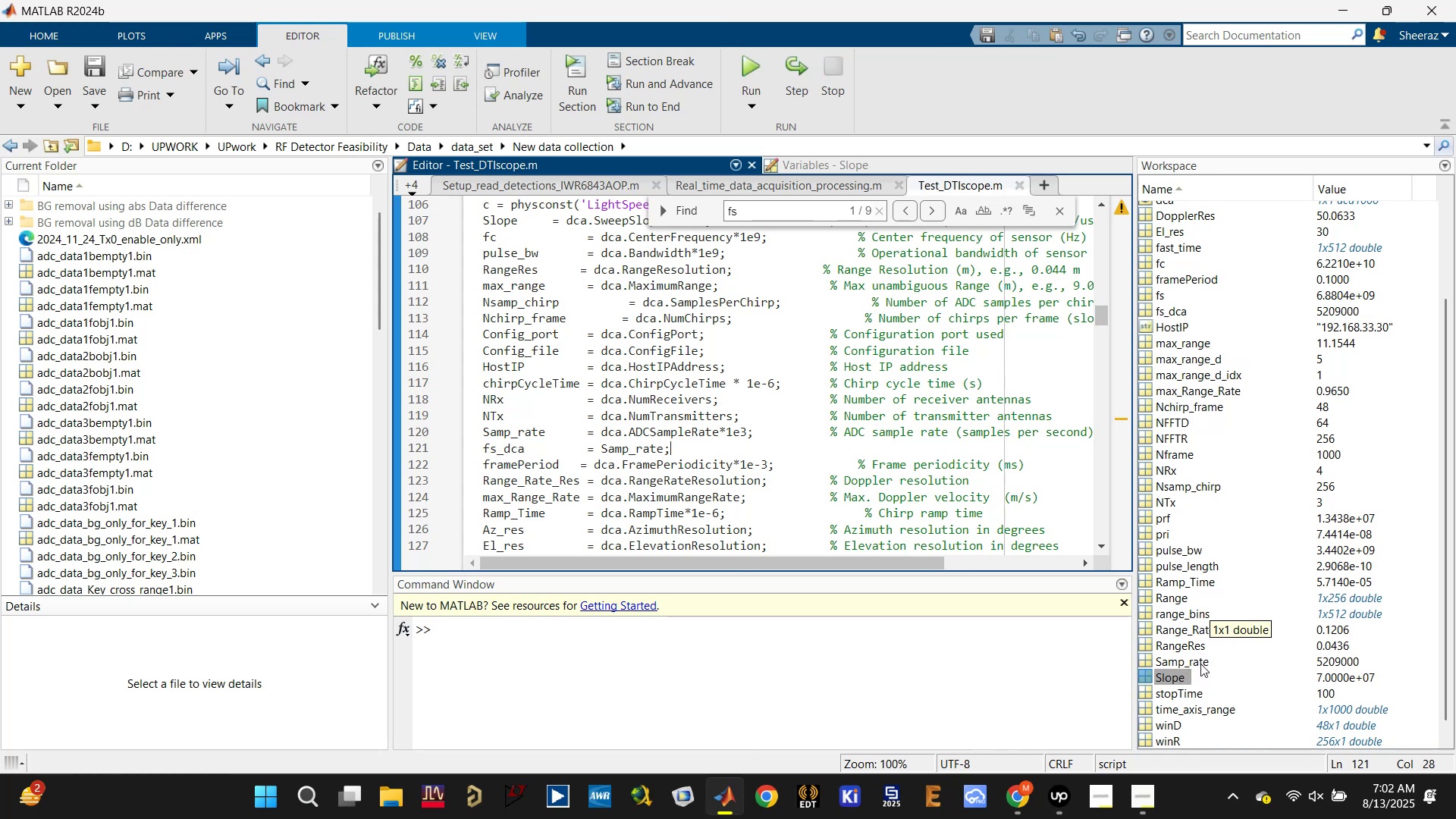 
wait(5.27)
 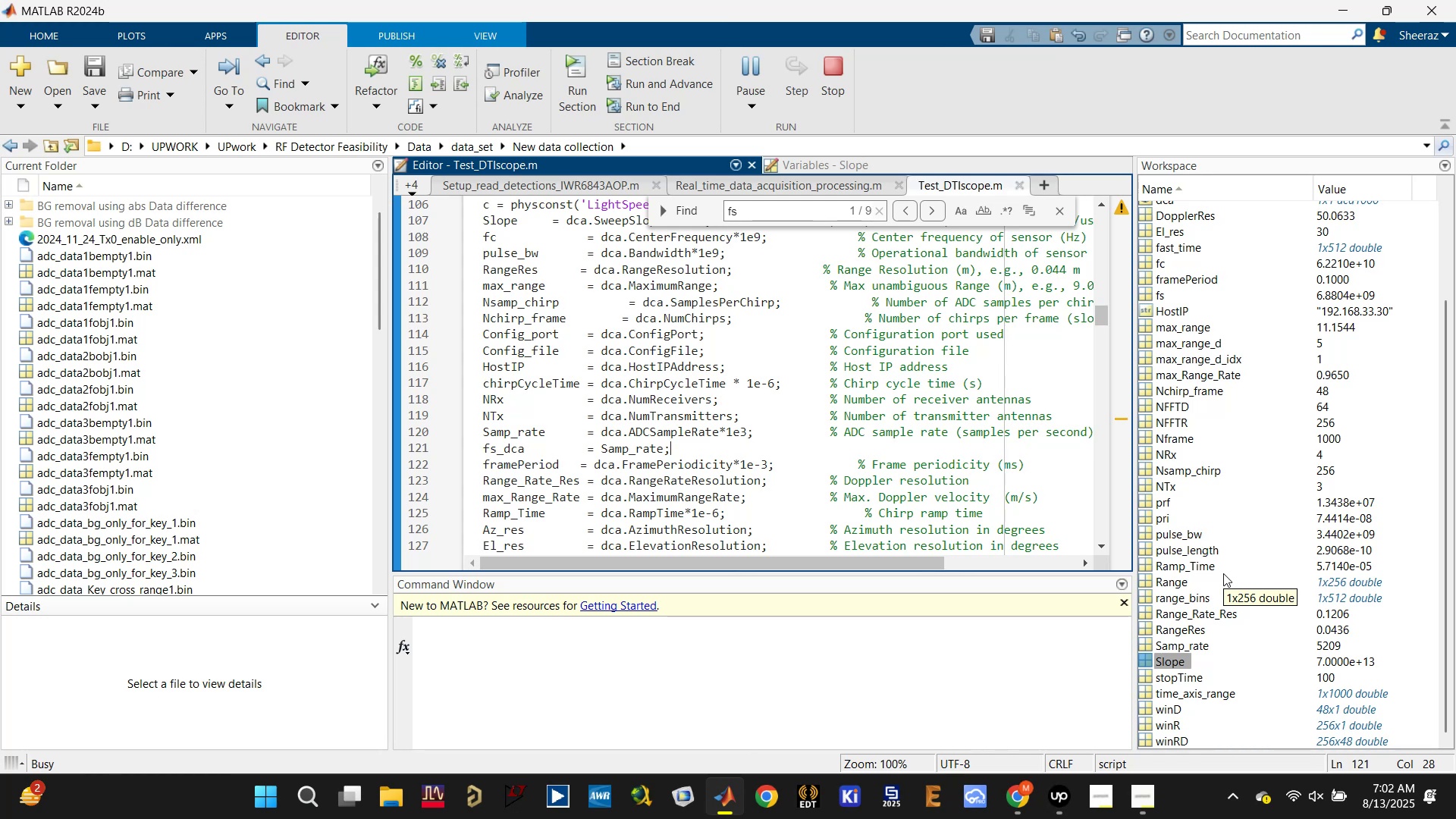 
scroll: coordinate [1424, 646], scroll_direction: down, amount: 6.0
 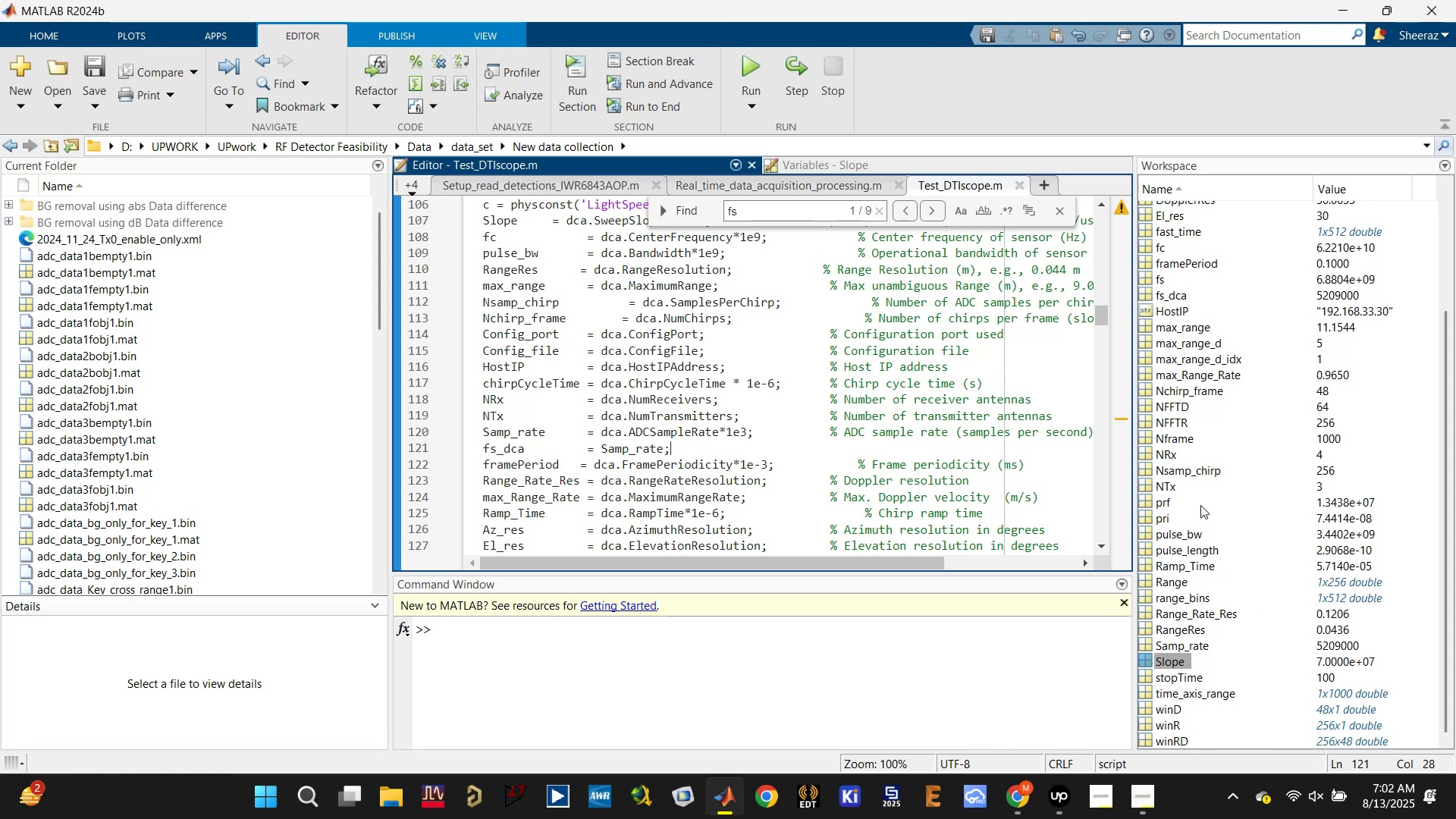 
scroll: coordinate [1178, 462], scroll_direction: up, amount: 5.0
 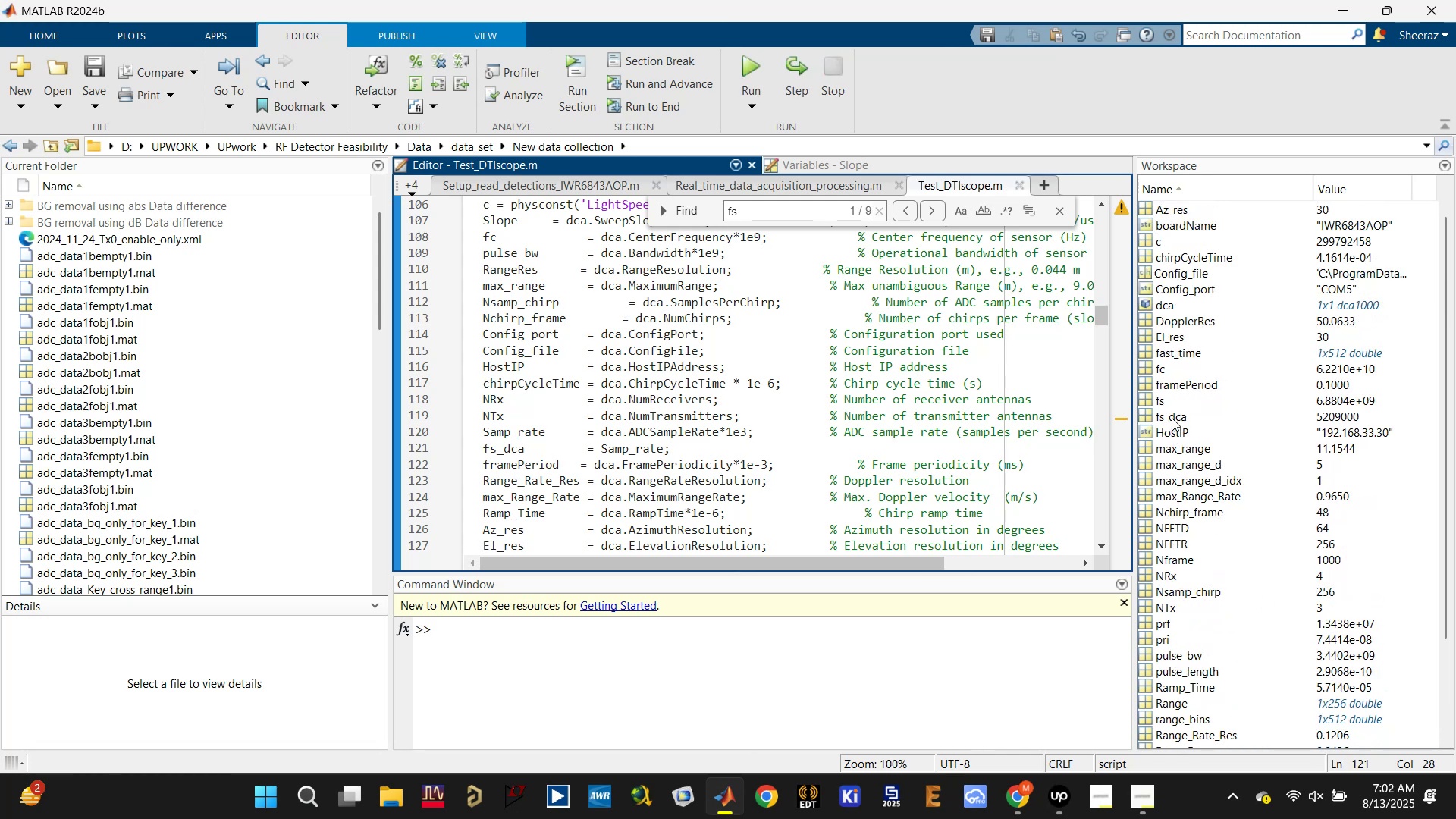 
left_click([1172, 416])
 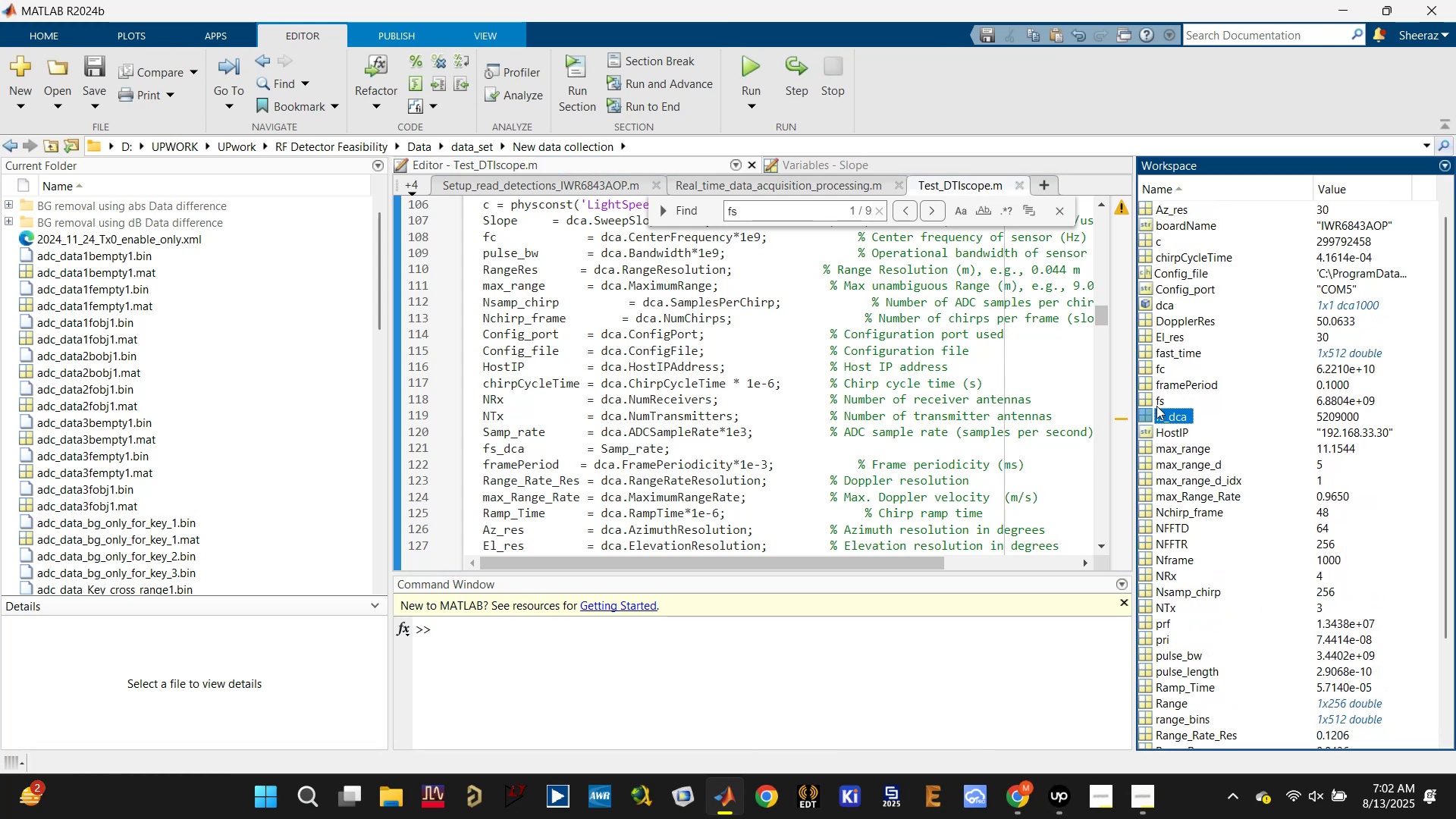 
left_click([1157, 399])
 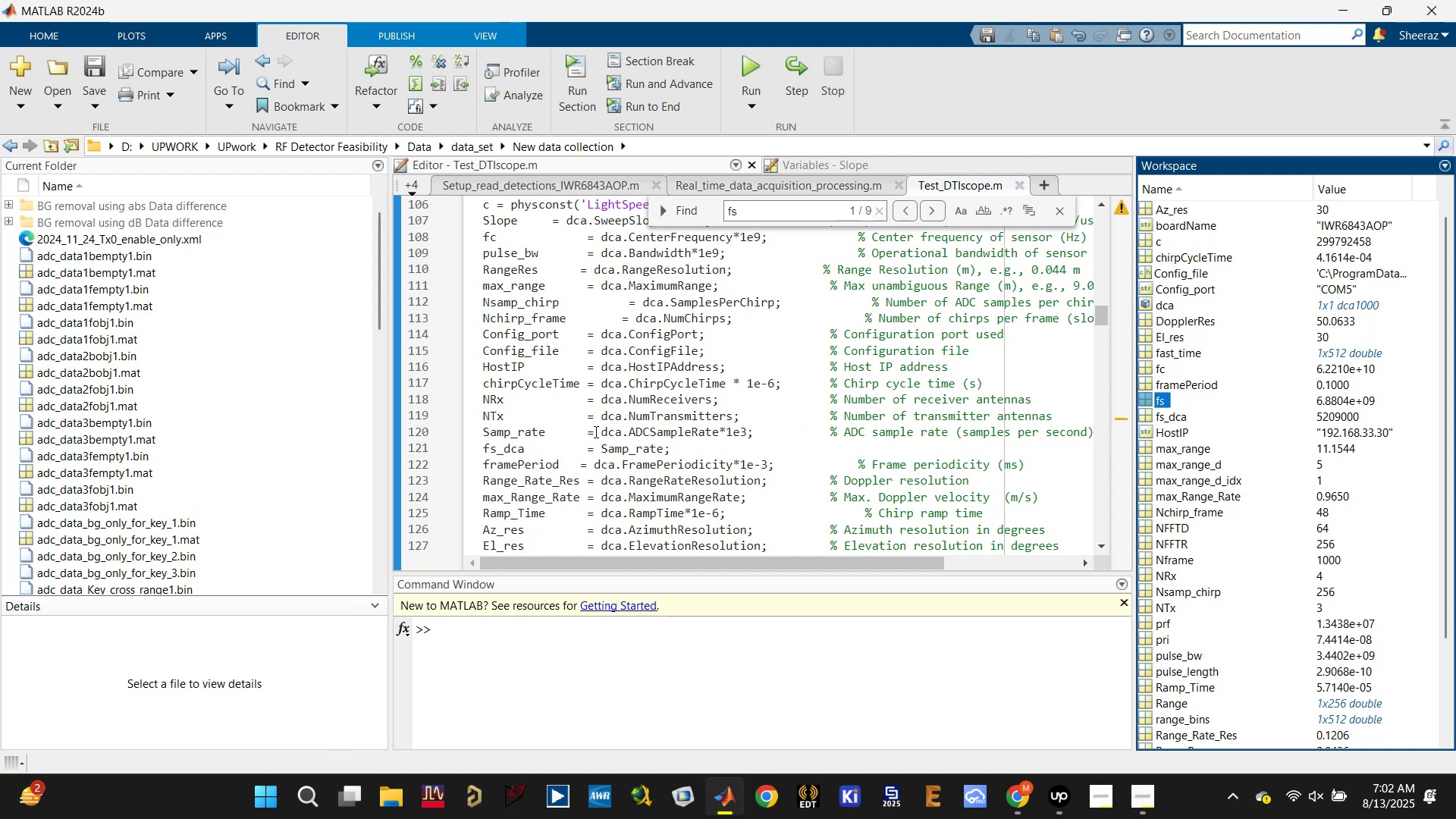 
double_click([497, 450])
 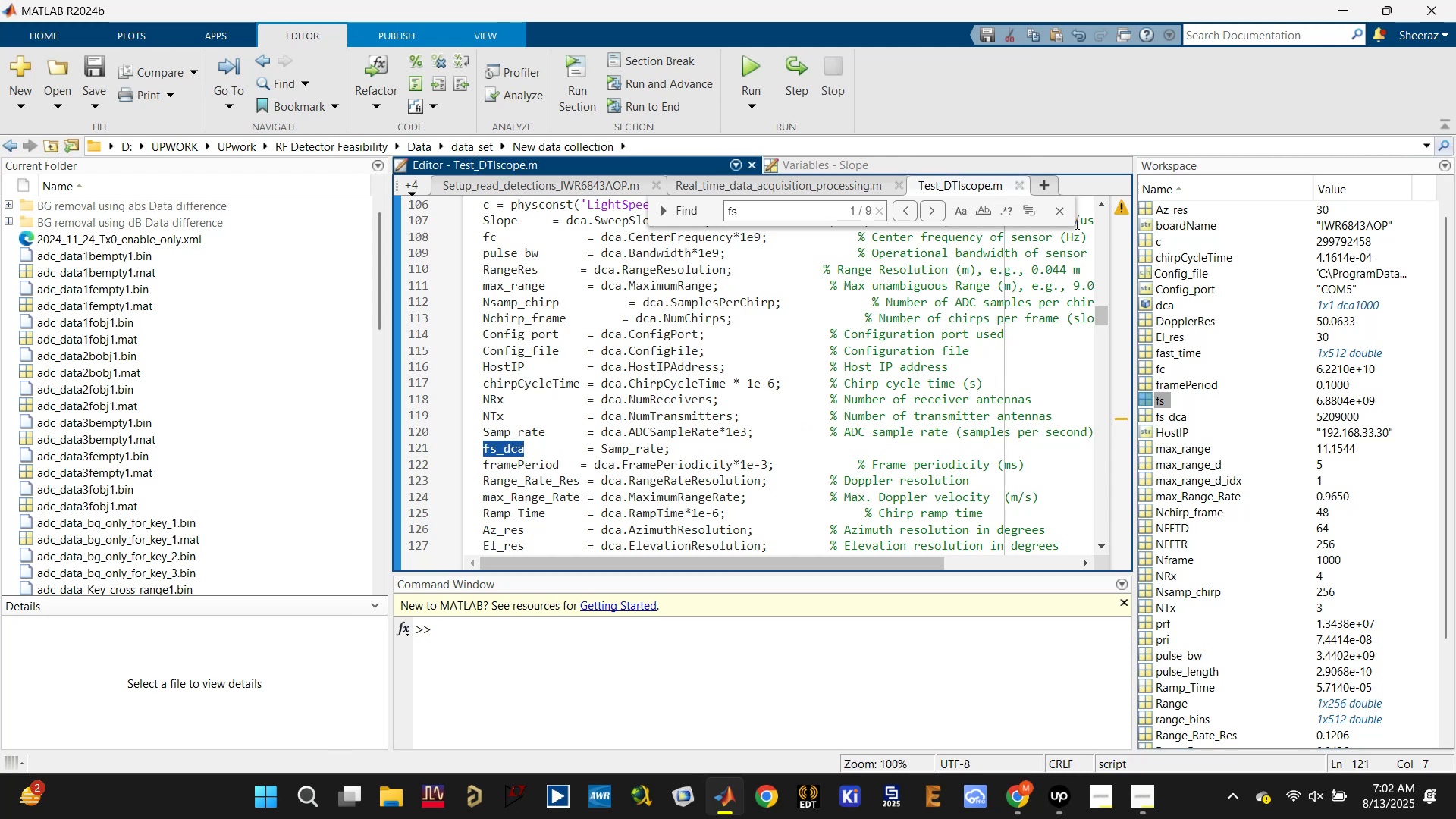 
left_click([1065, 211])
 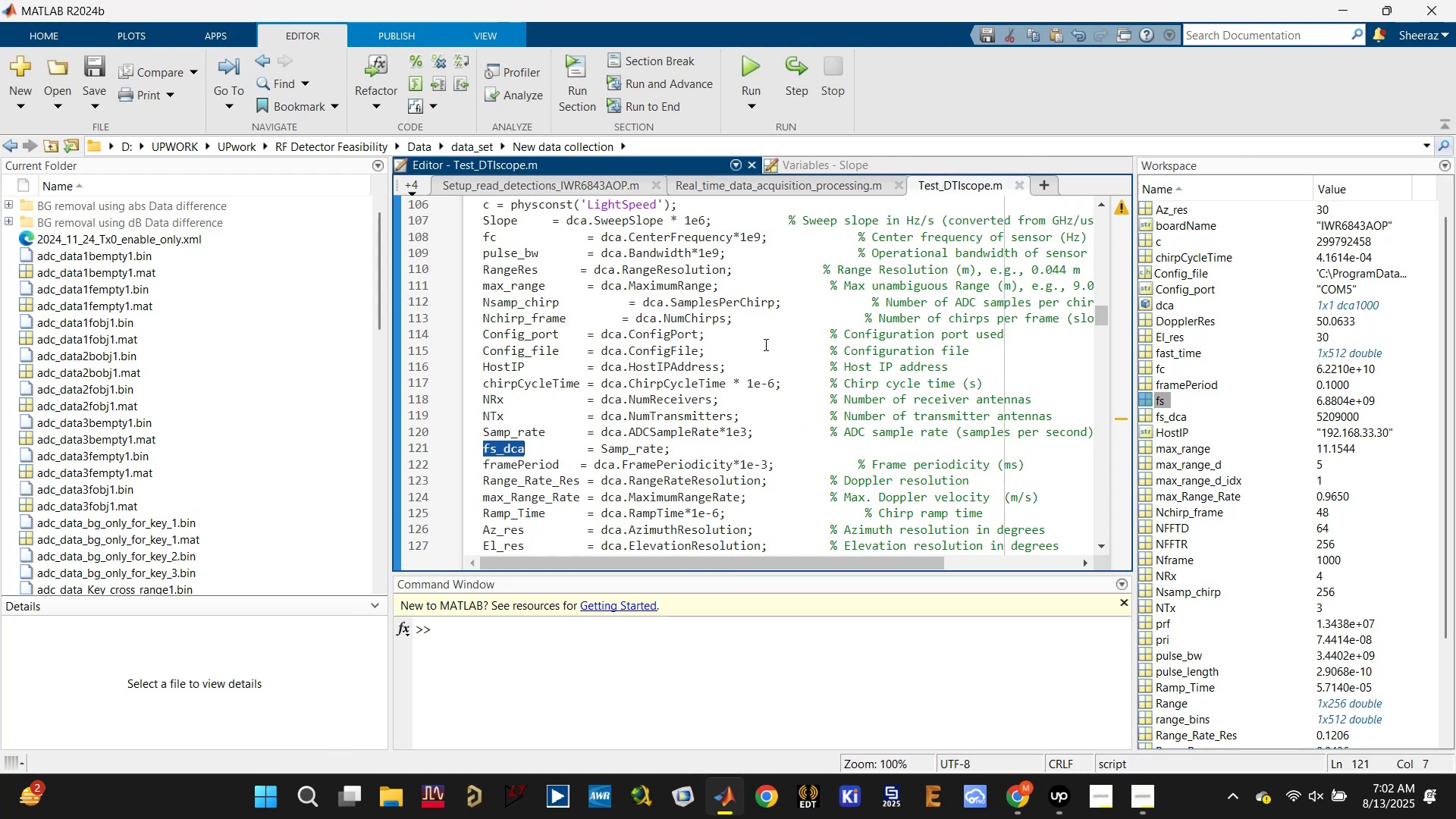 
scroll: coordinate [646, 412], scroll_direction: down, amount: 2.0
 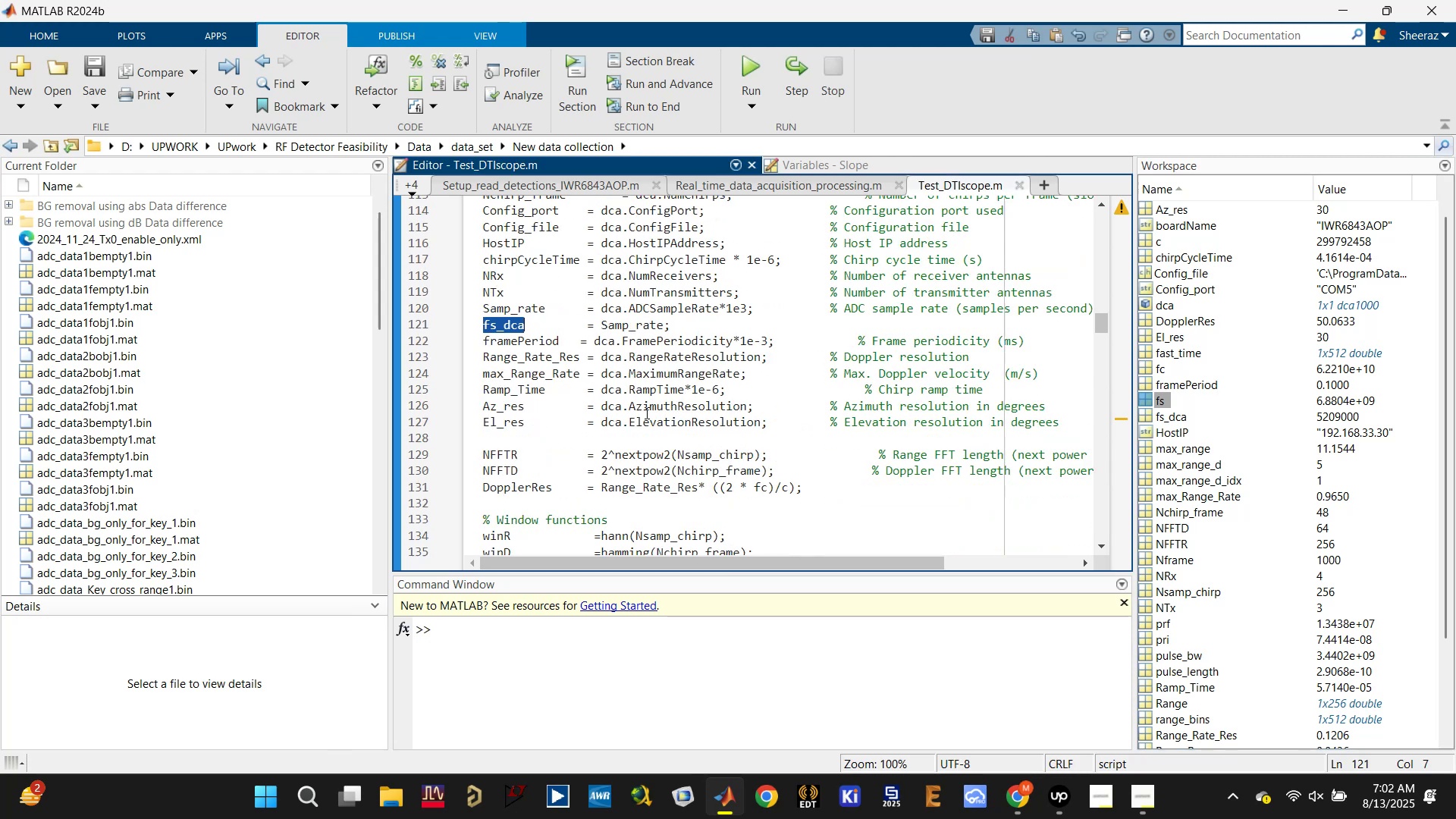 
key(Control+C)
 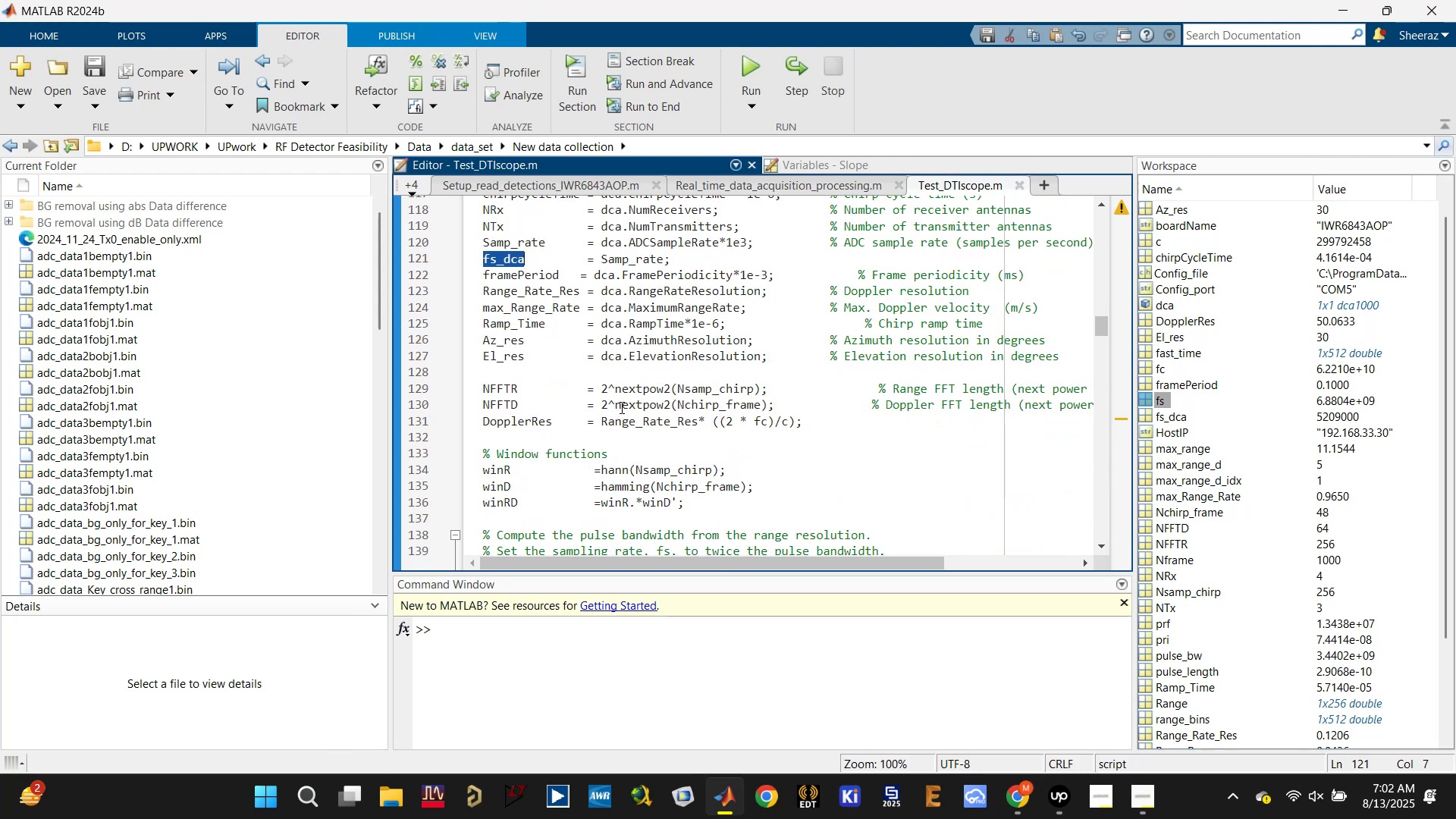 
scroll: coordinate [566, 430], scroll_direction: down, amount: 8.0
 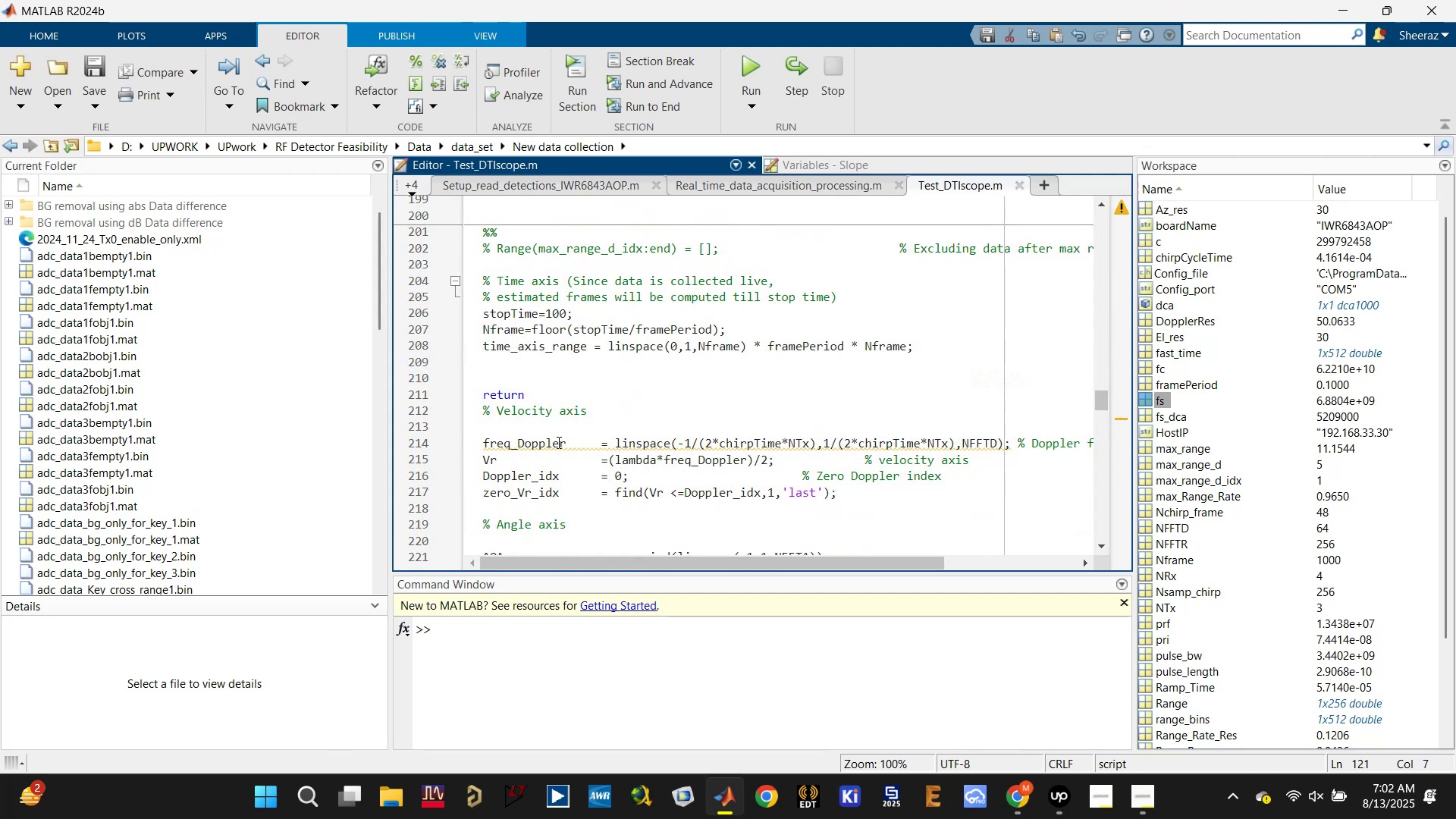 
scroll: coordinate [544, 440], scroll_direction: up, amount: 6.0
 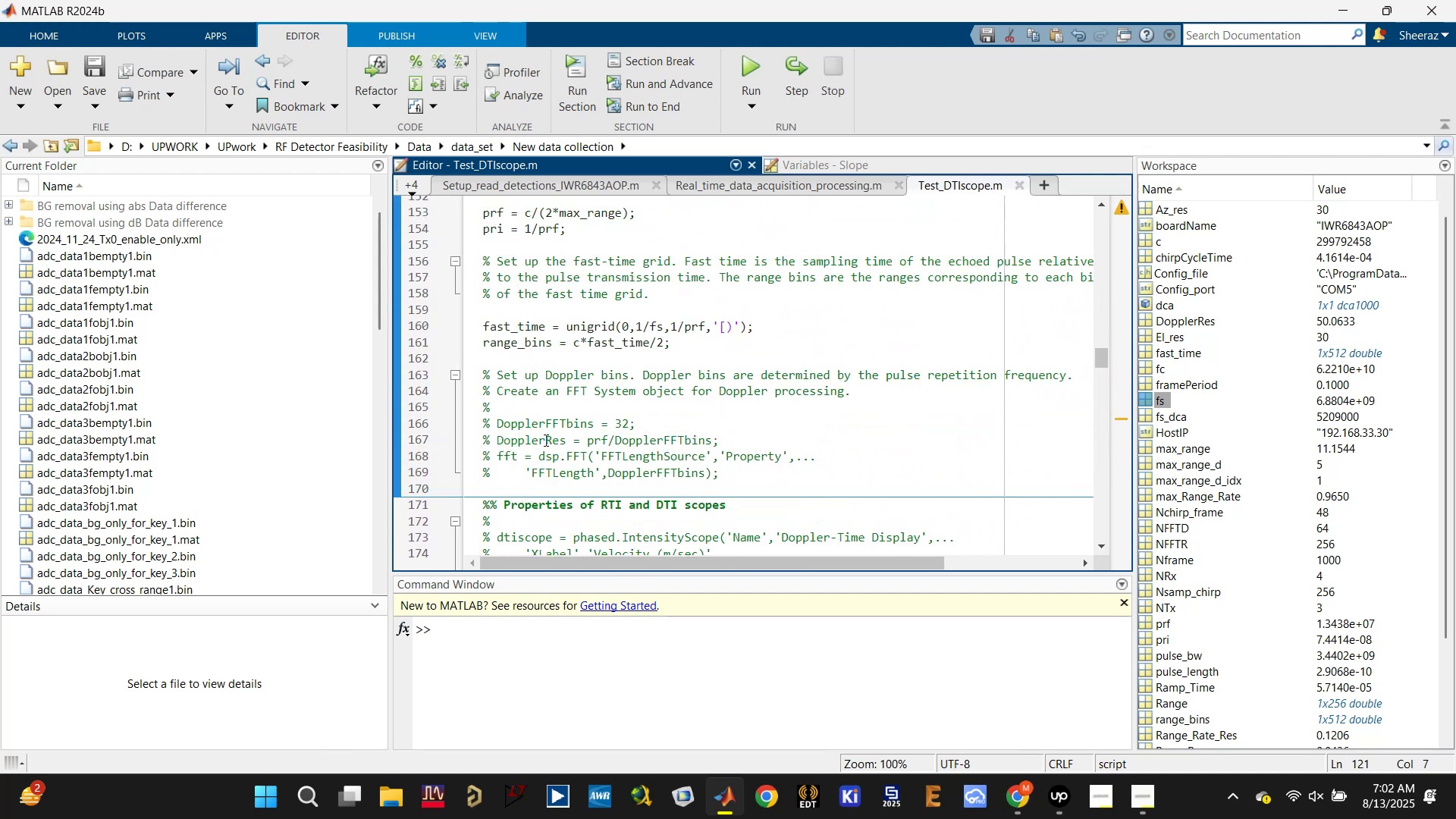 
key(Control+F)
 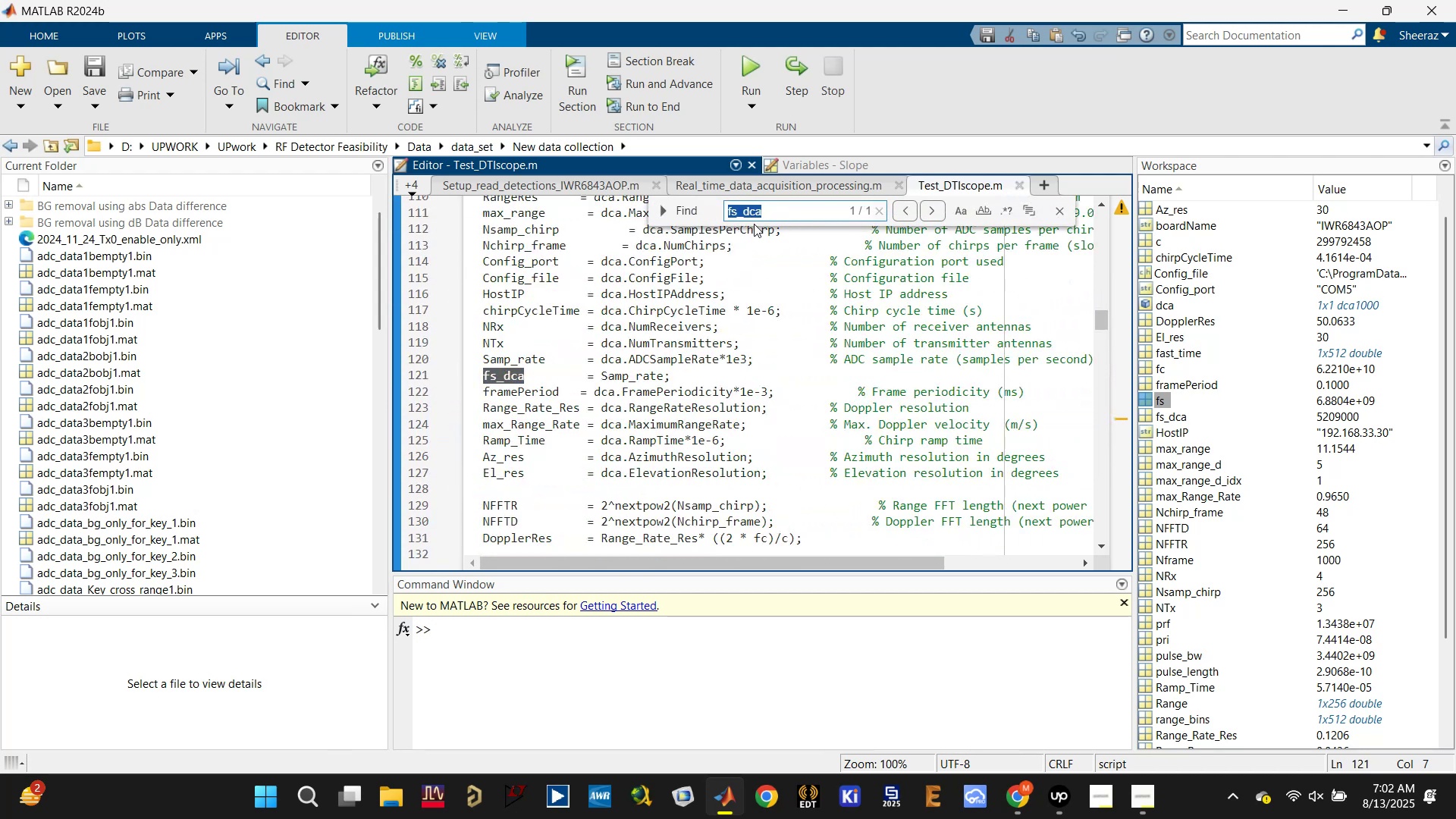 
left_click([746, 209])
 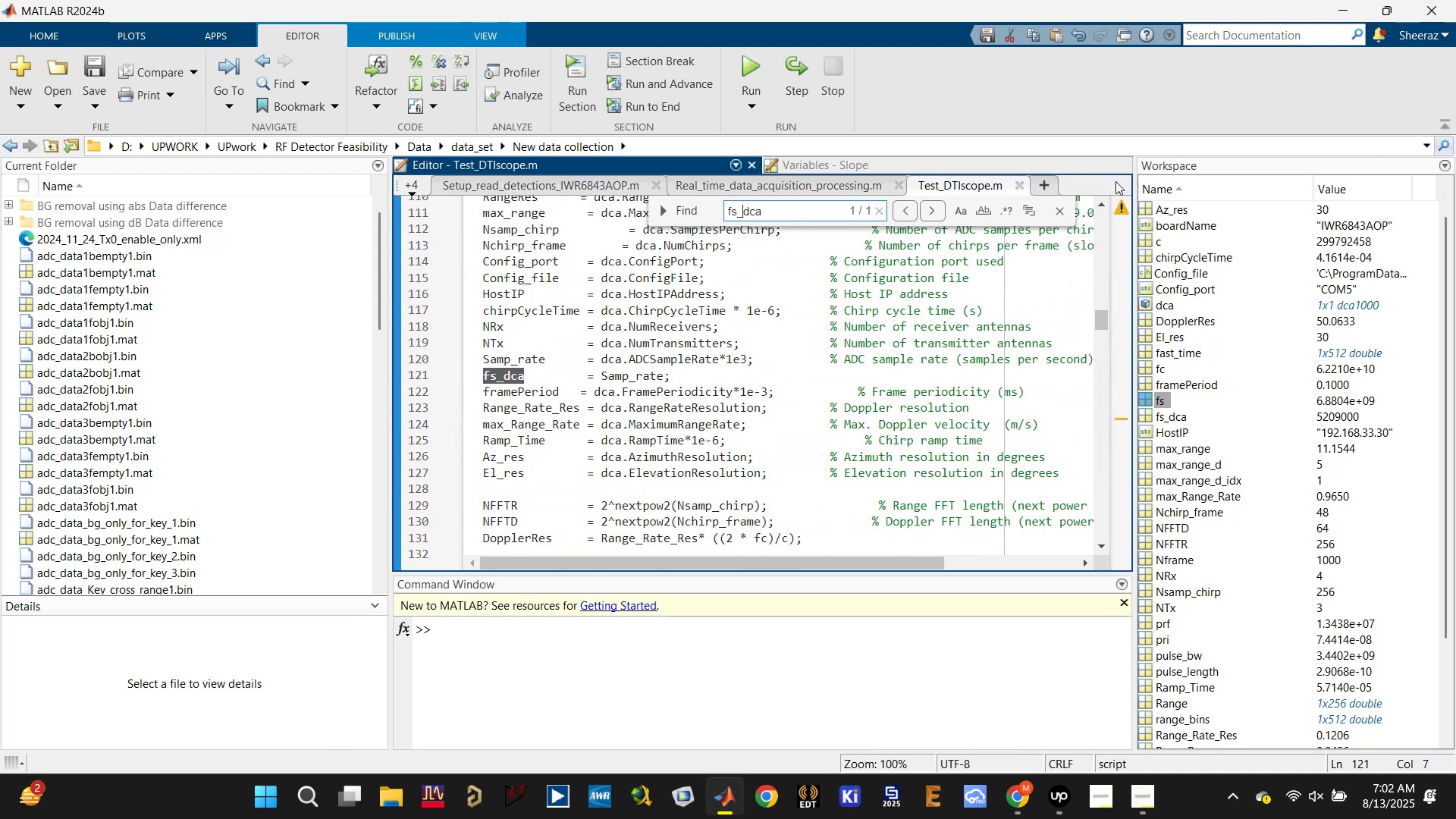 
left_click([1054, 216])
 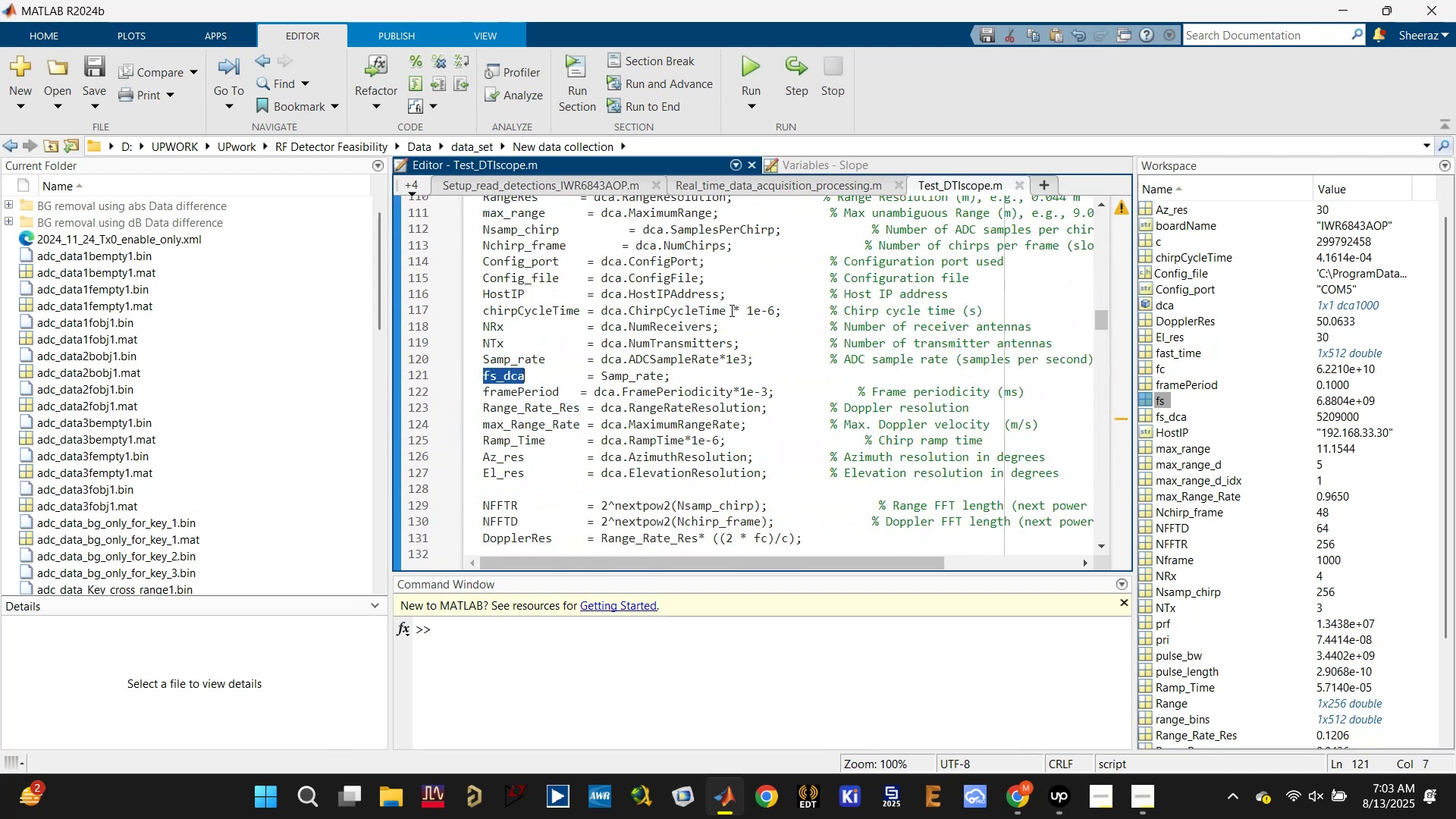 
key(Control+F)
 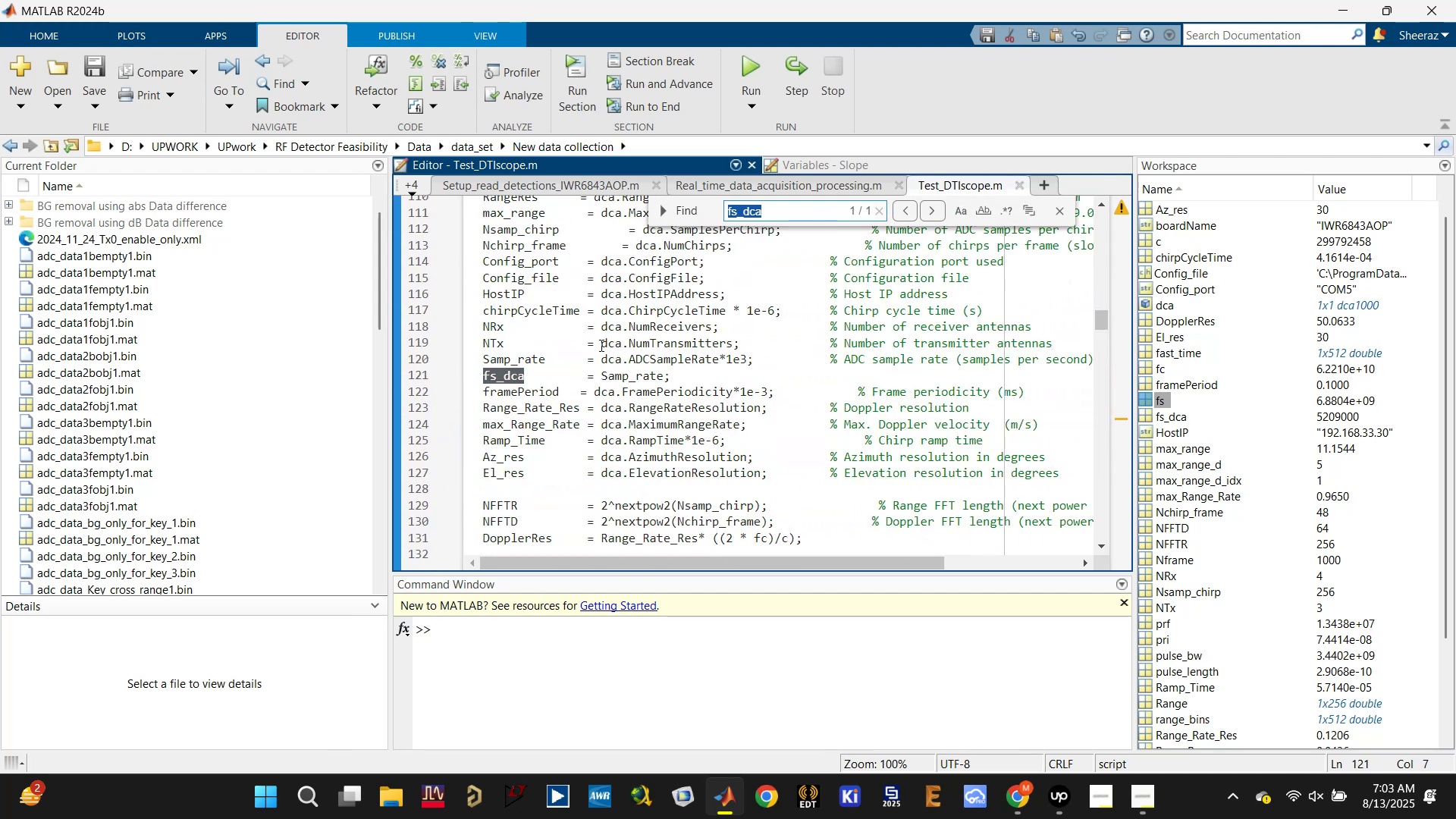 
type(fs)
 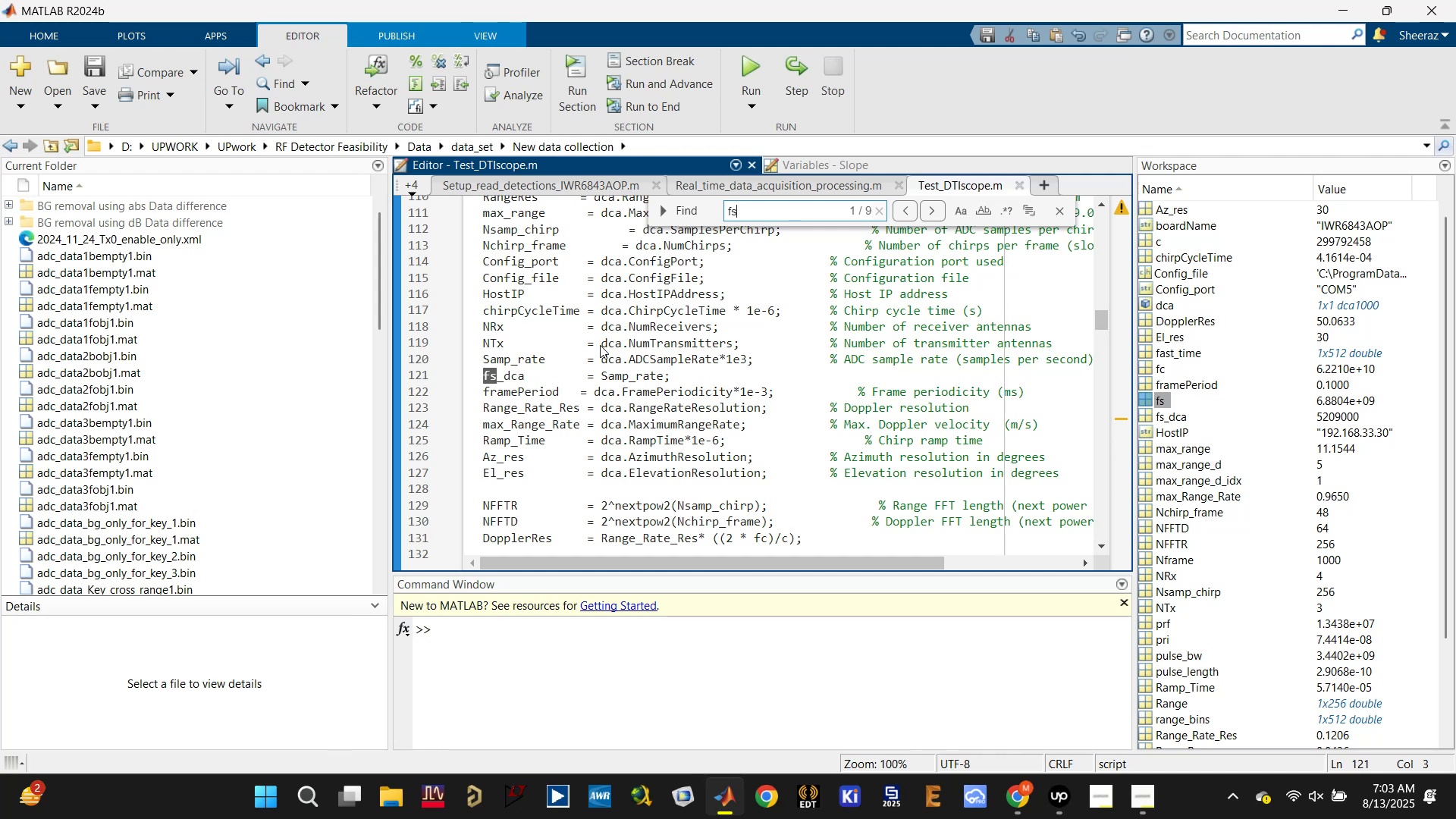 
key(Enter)
 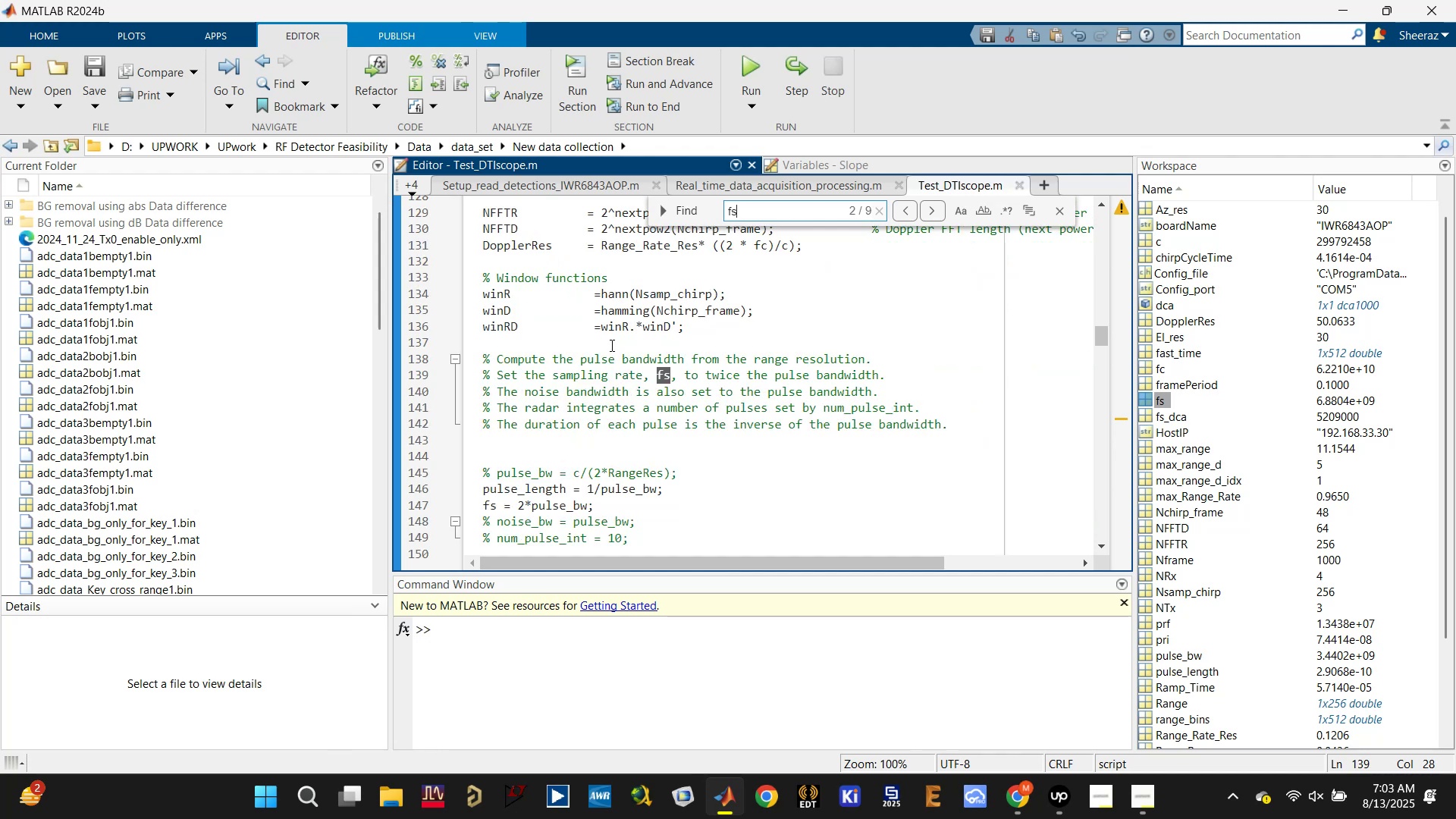 
key(Enter)
 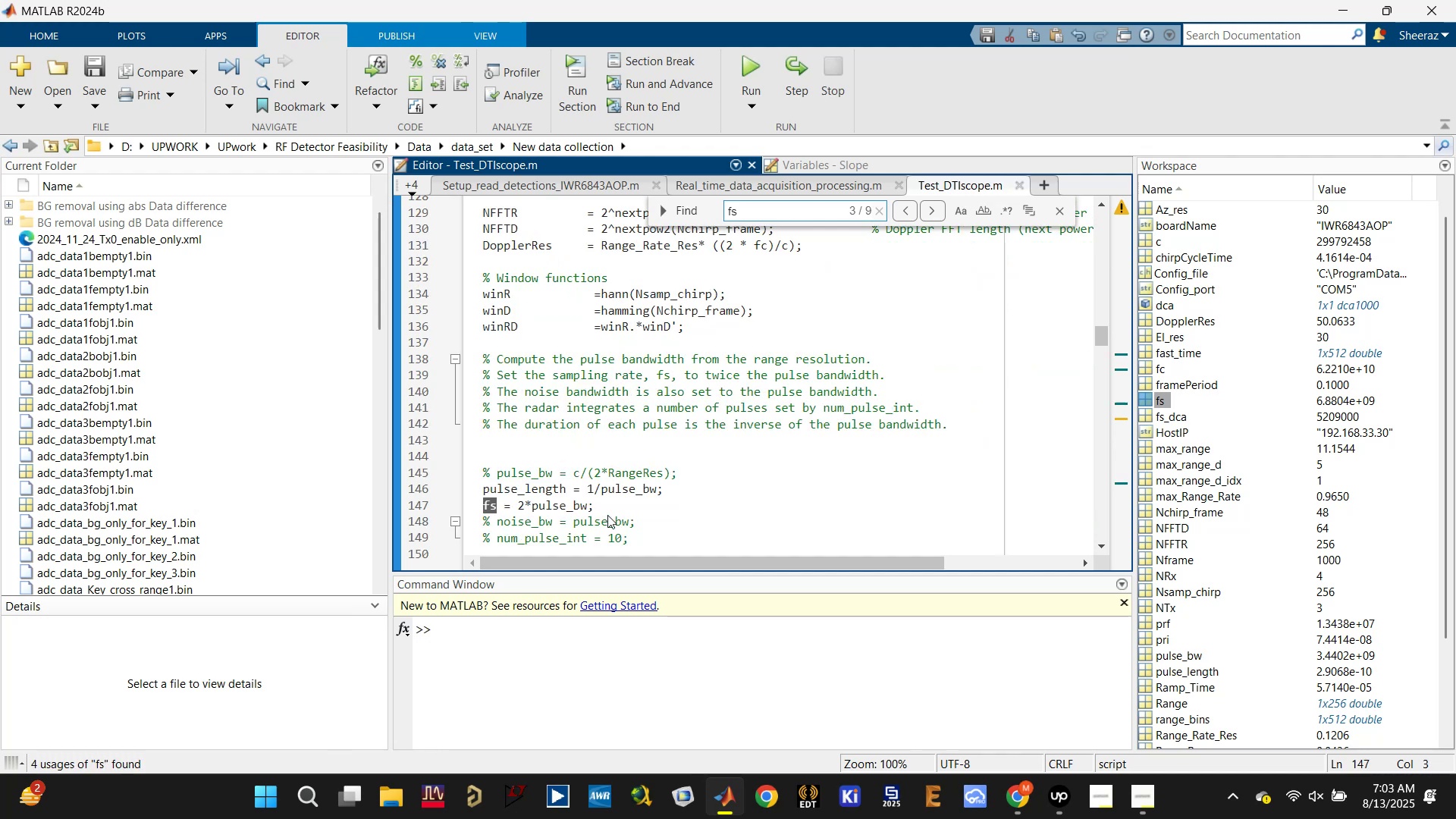 
left_click_drag(start_coordinate=[607, 510], to_coordinate=[460, 493])
 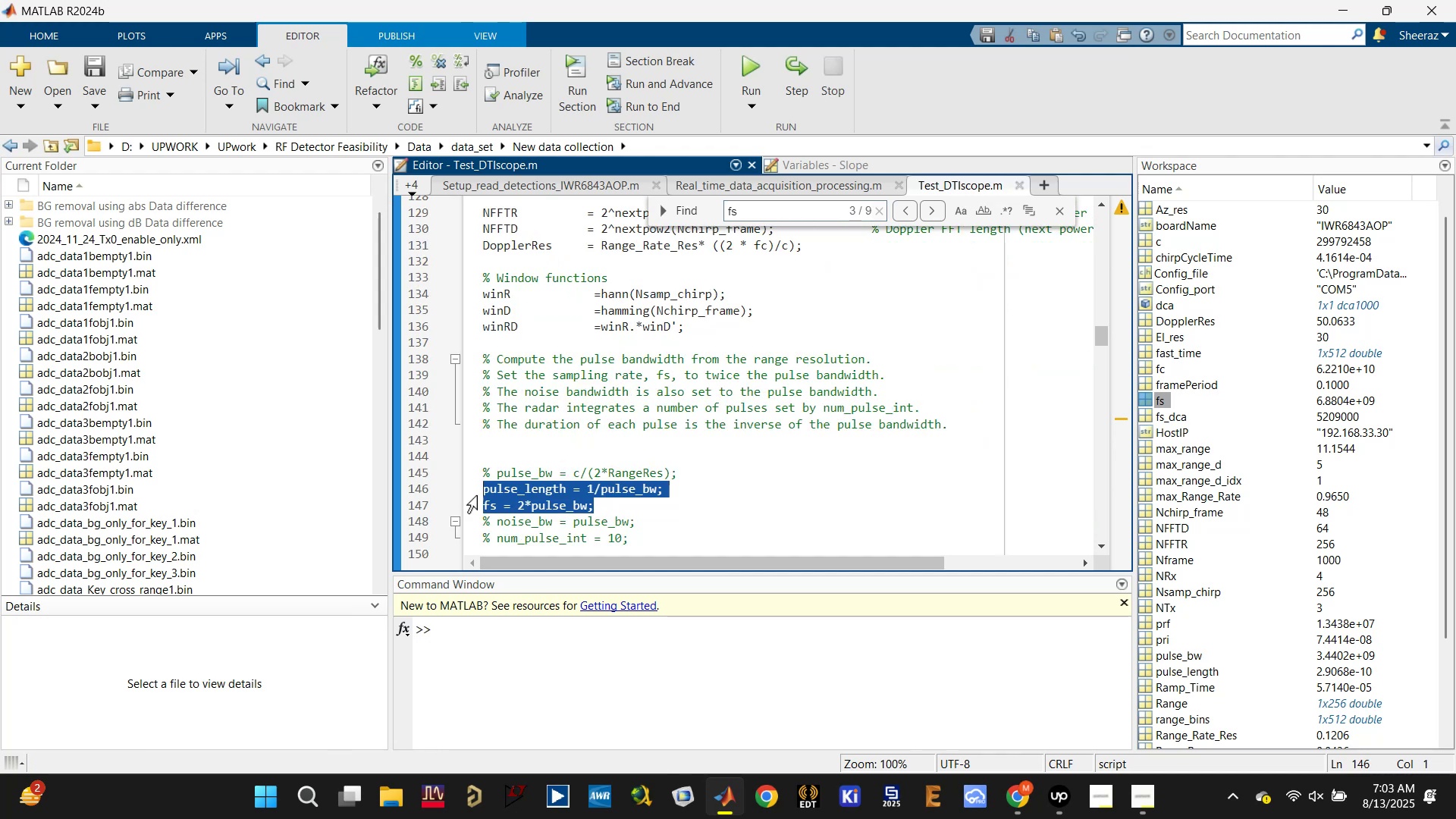 
key(Control+T)
 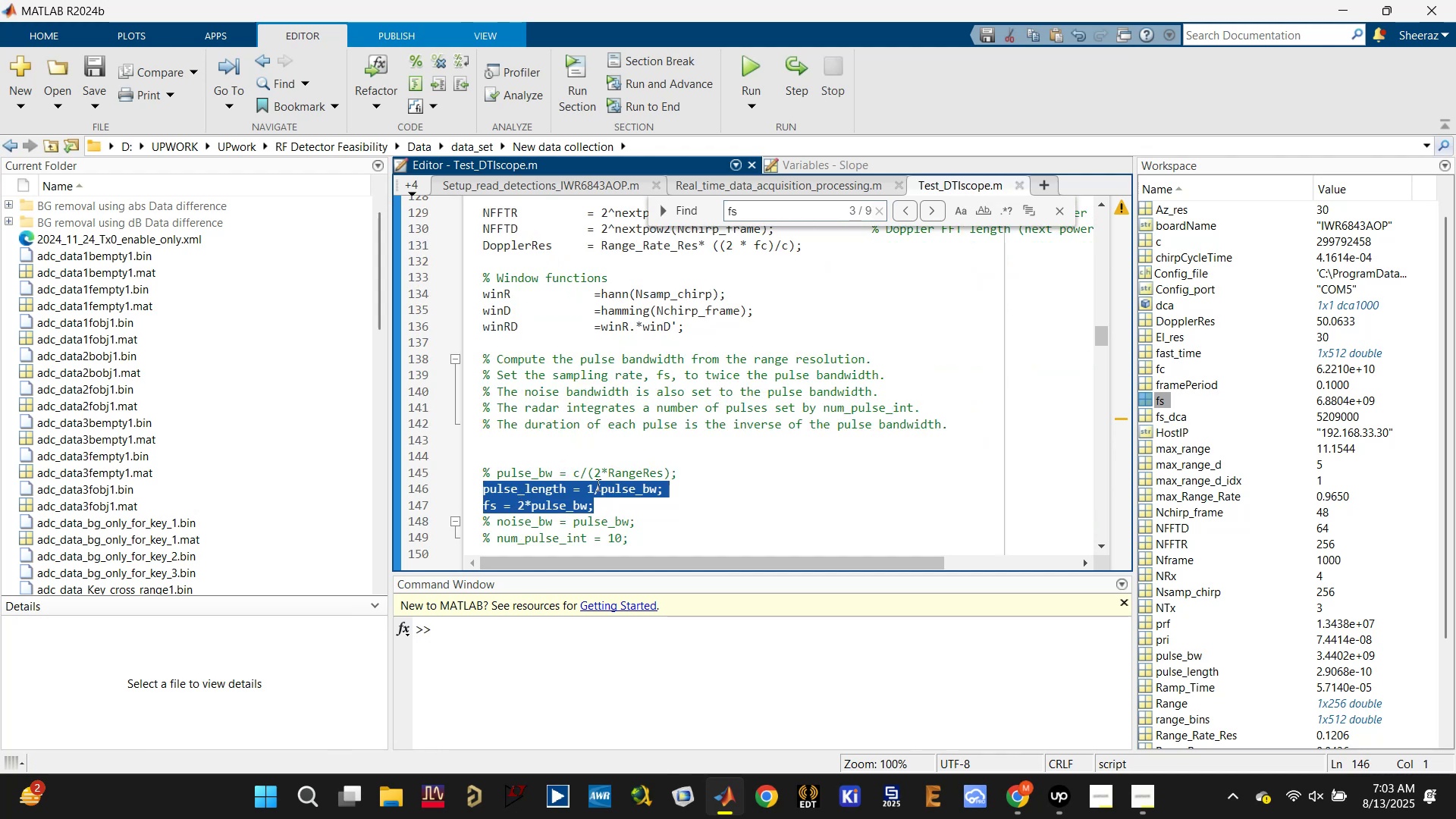 
left_click([598, 450])
 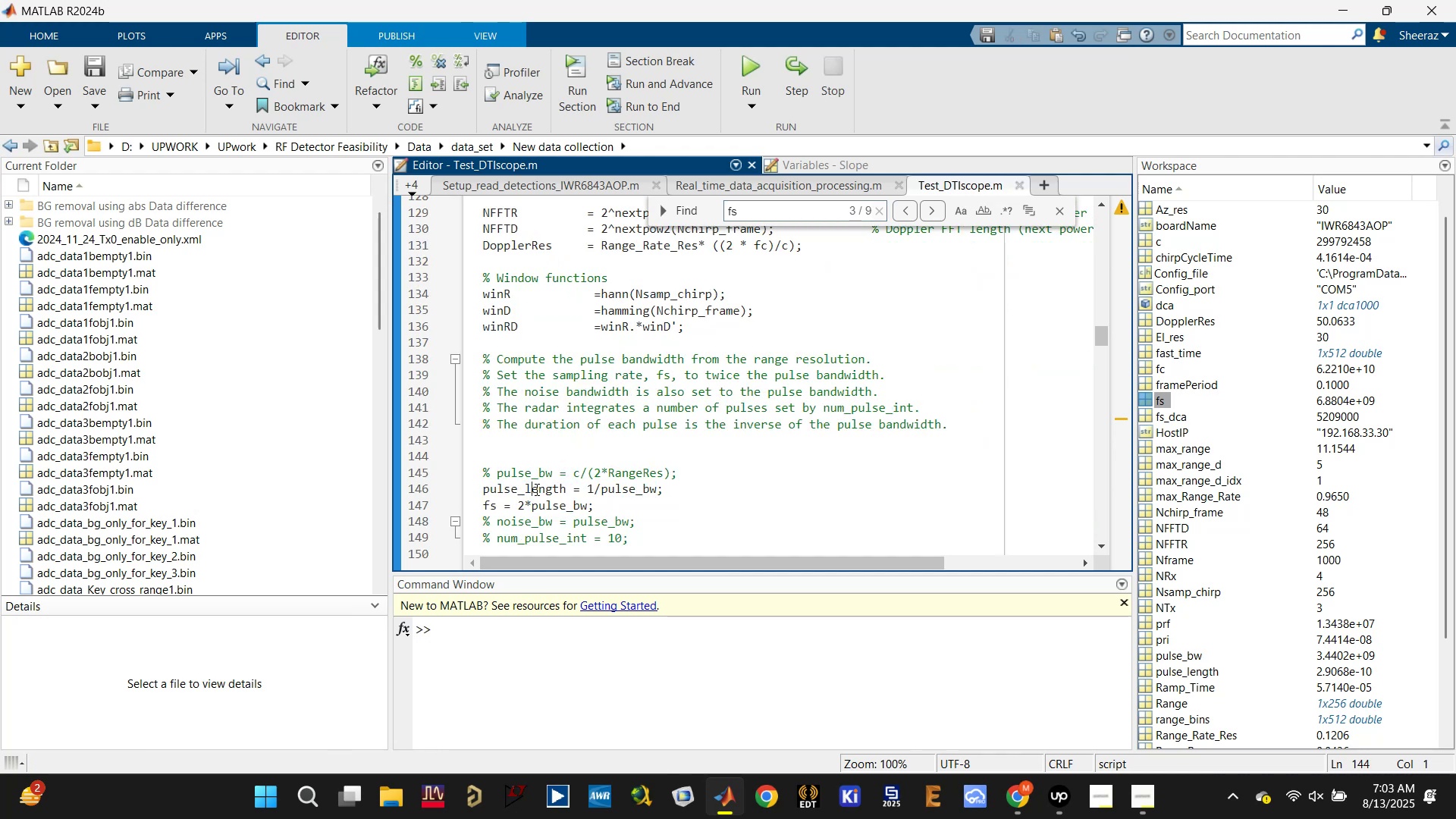 
double_click([574, 497])
 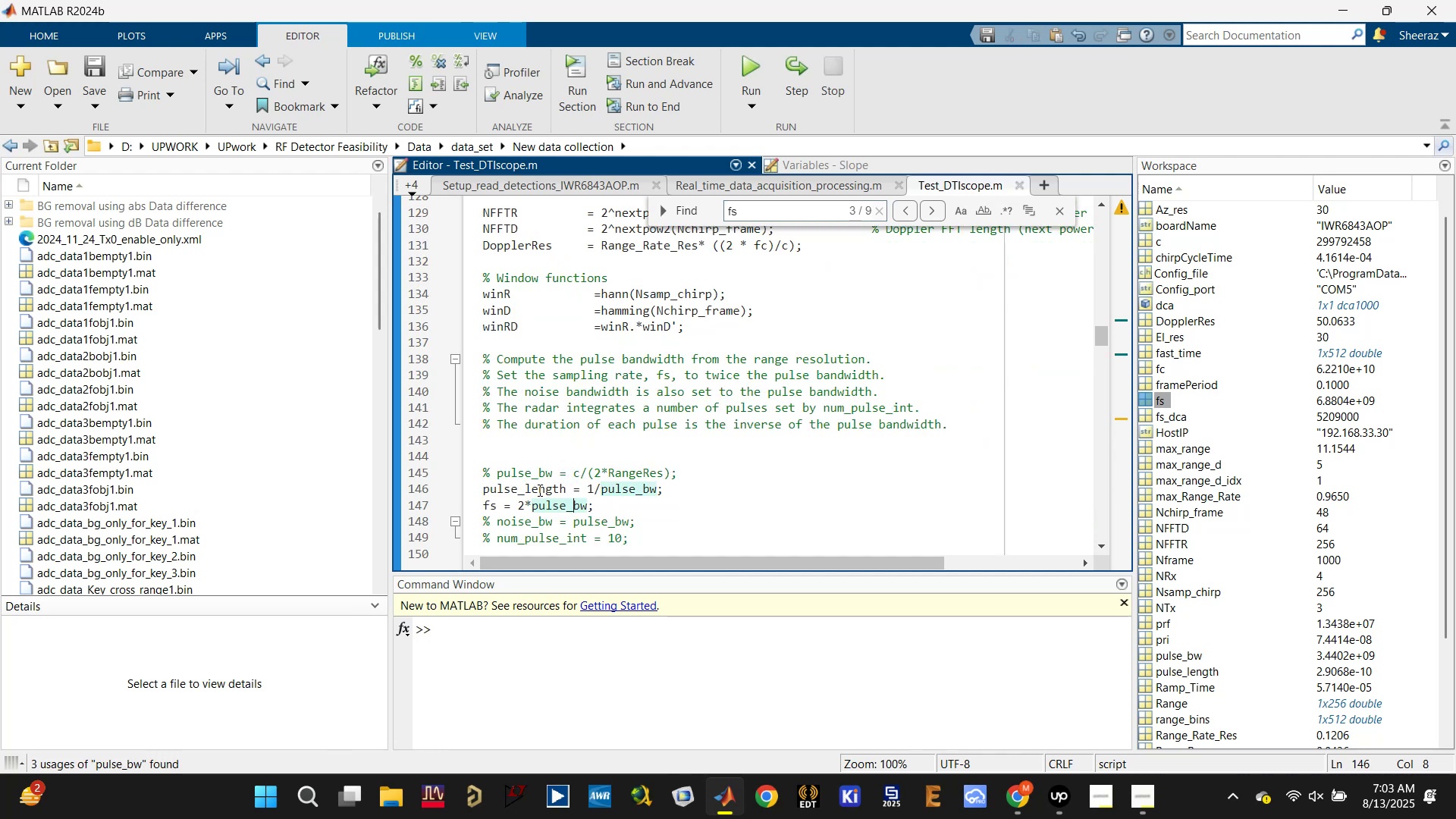 
triple_click([534, 489])
 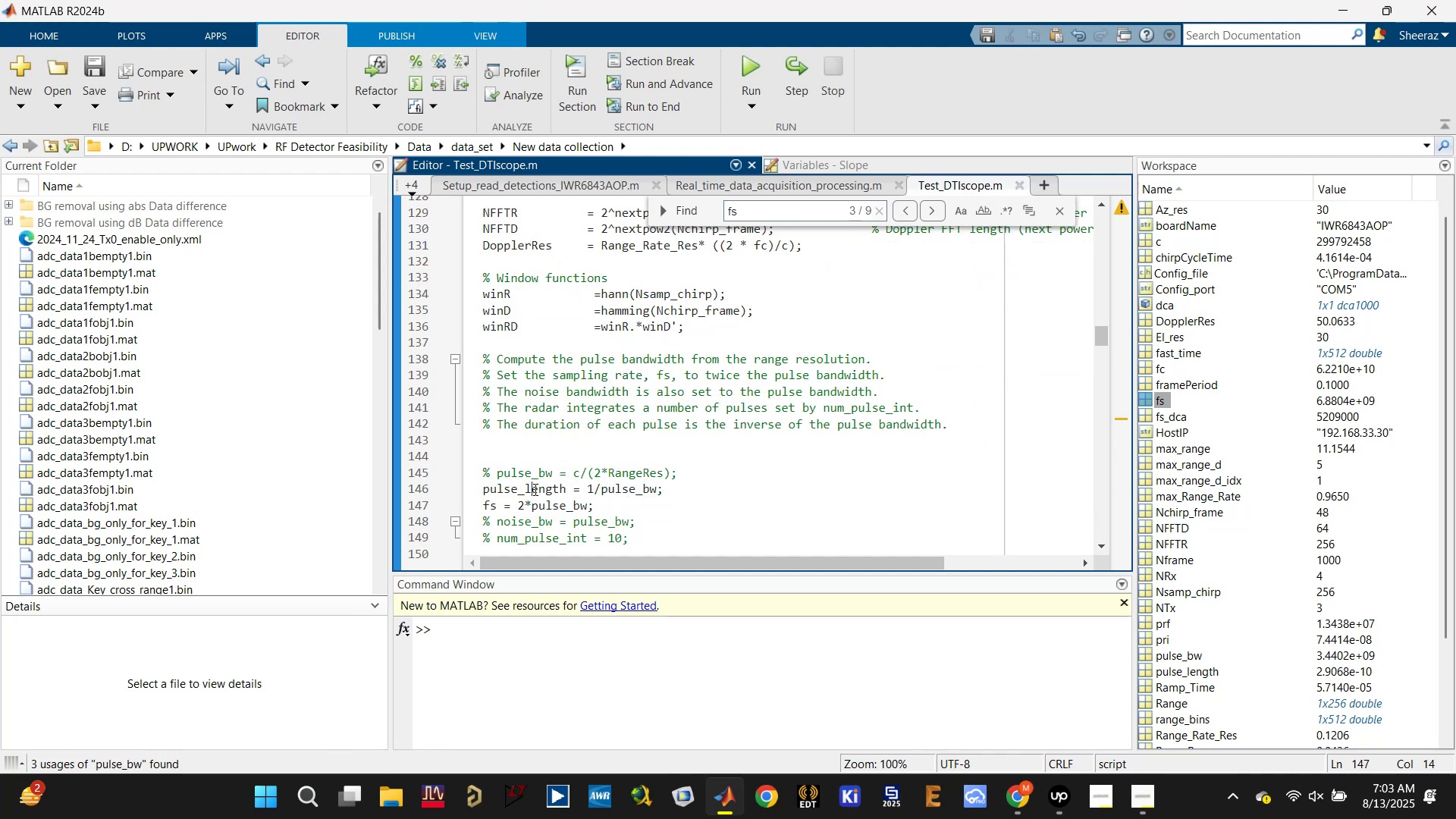 
triple_click([534, 489])
 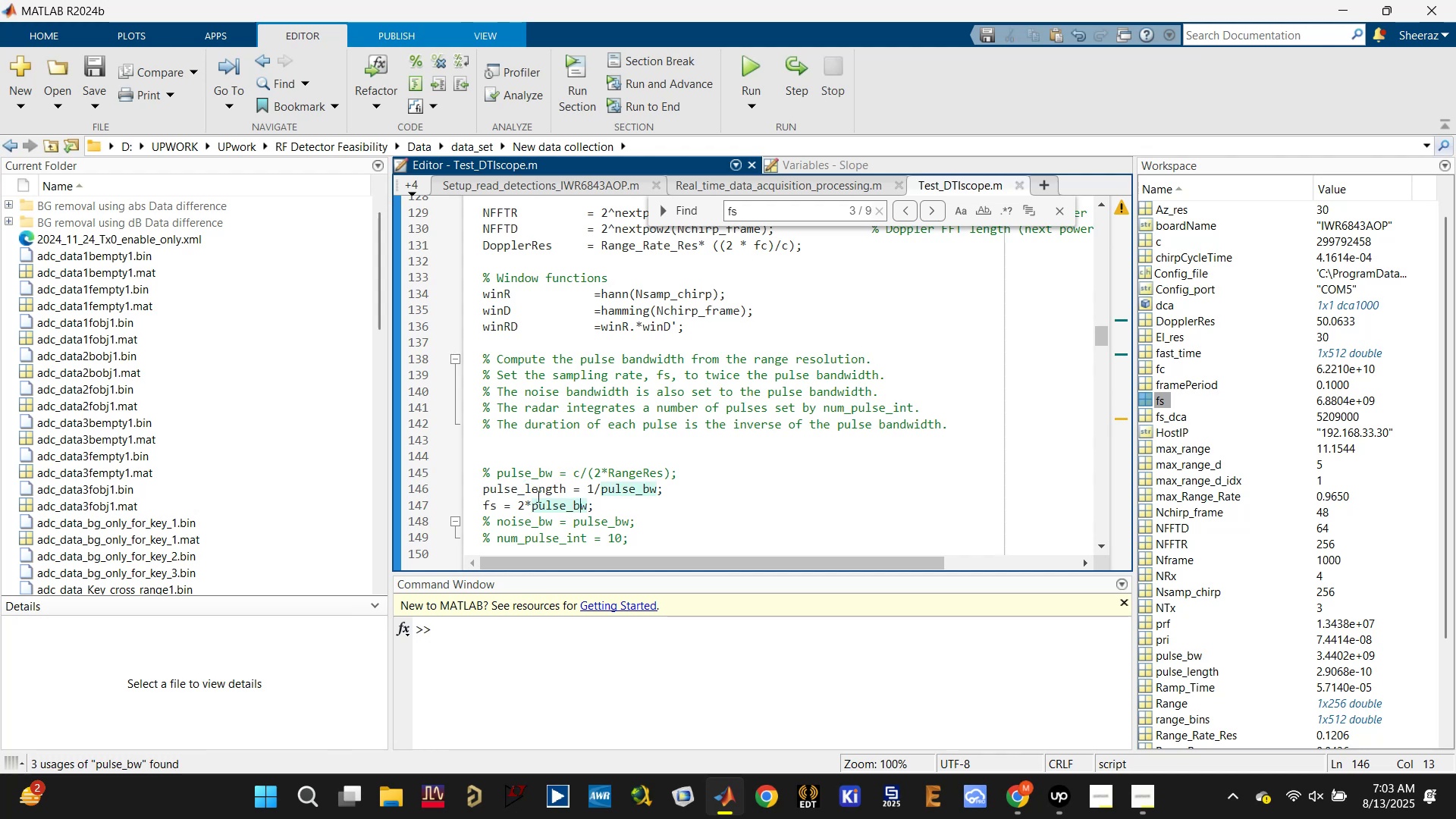 
double_click([531, 489])
 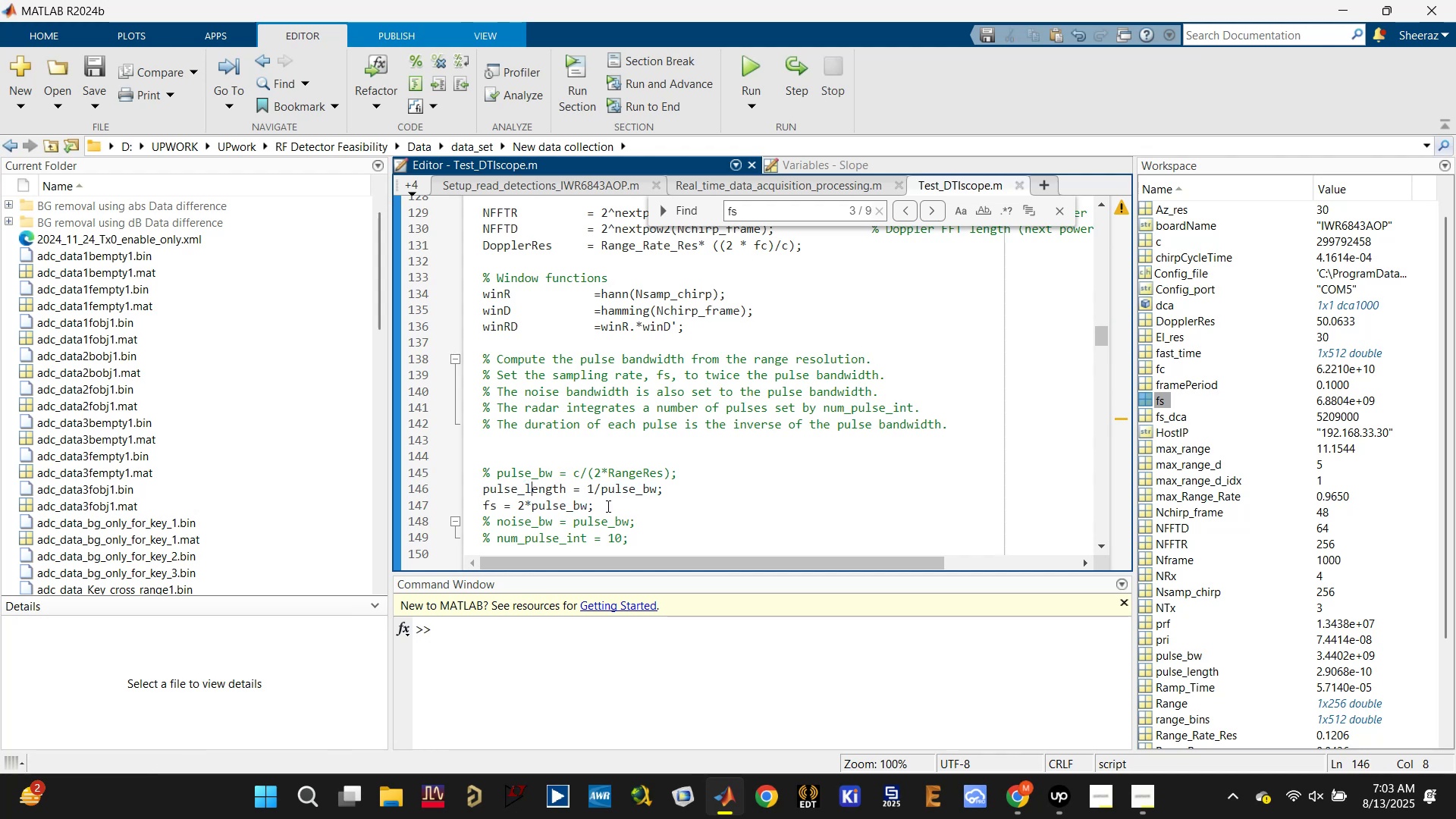 
left_click_drag(start_coordinate=[607, 507], to_coordinate=[463, 488])
 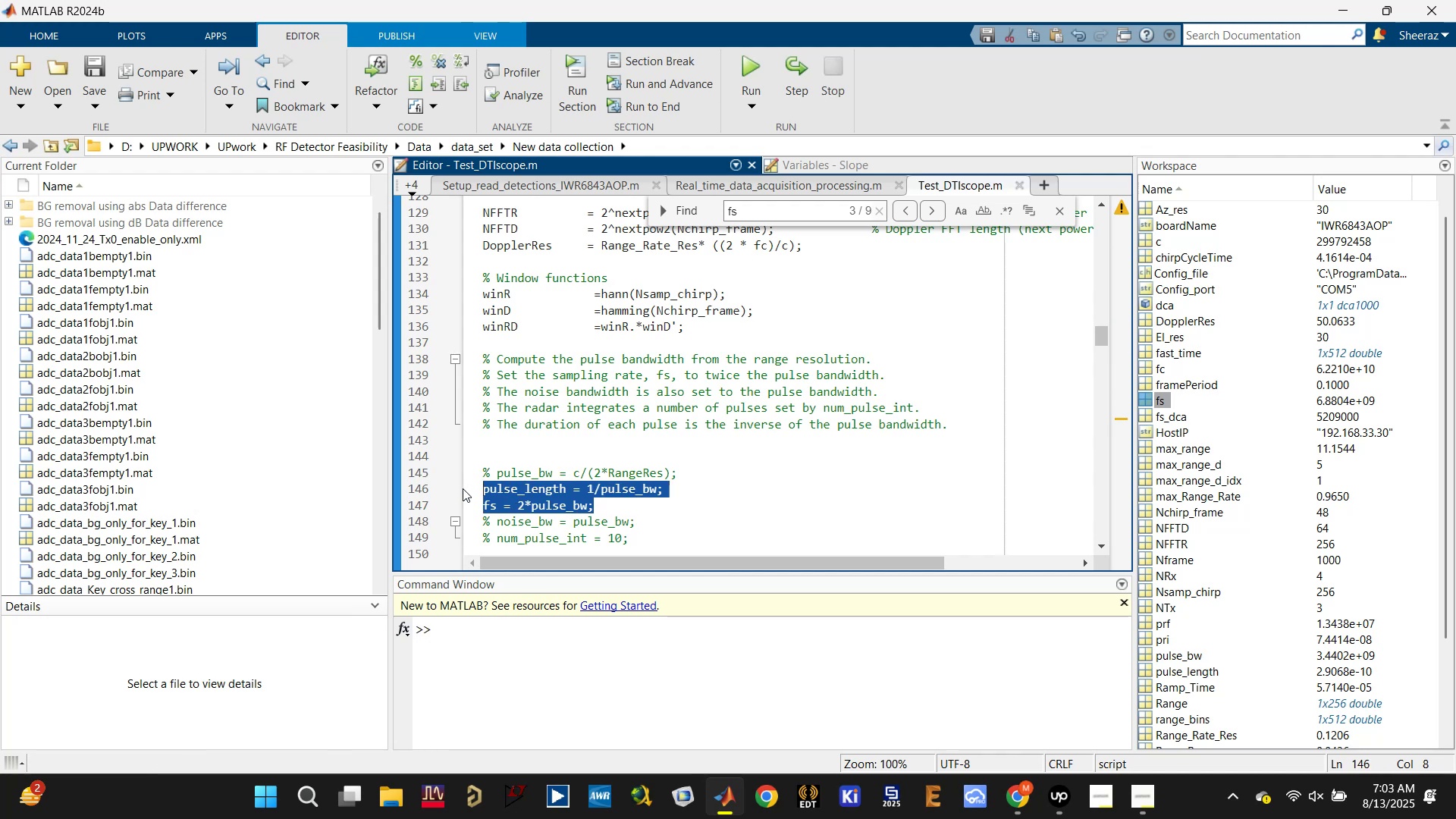 
key(Control+R)
 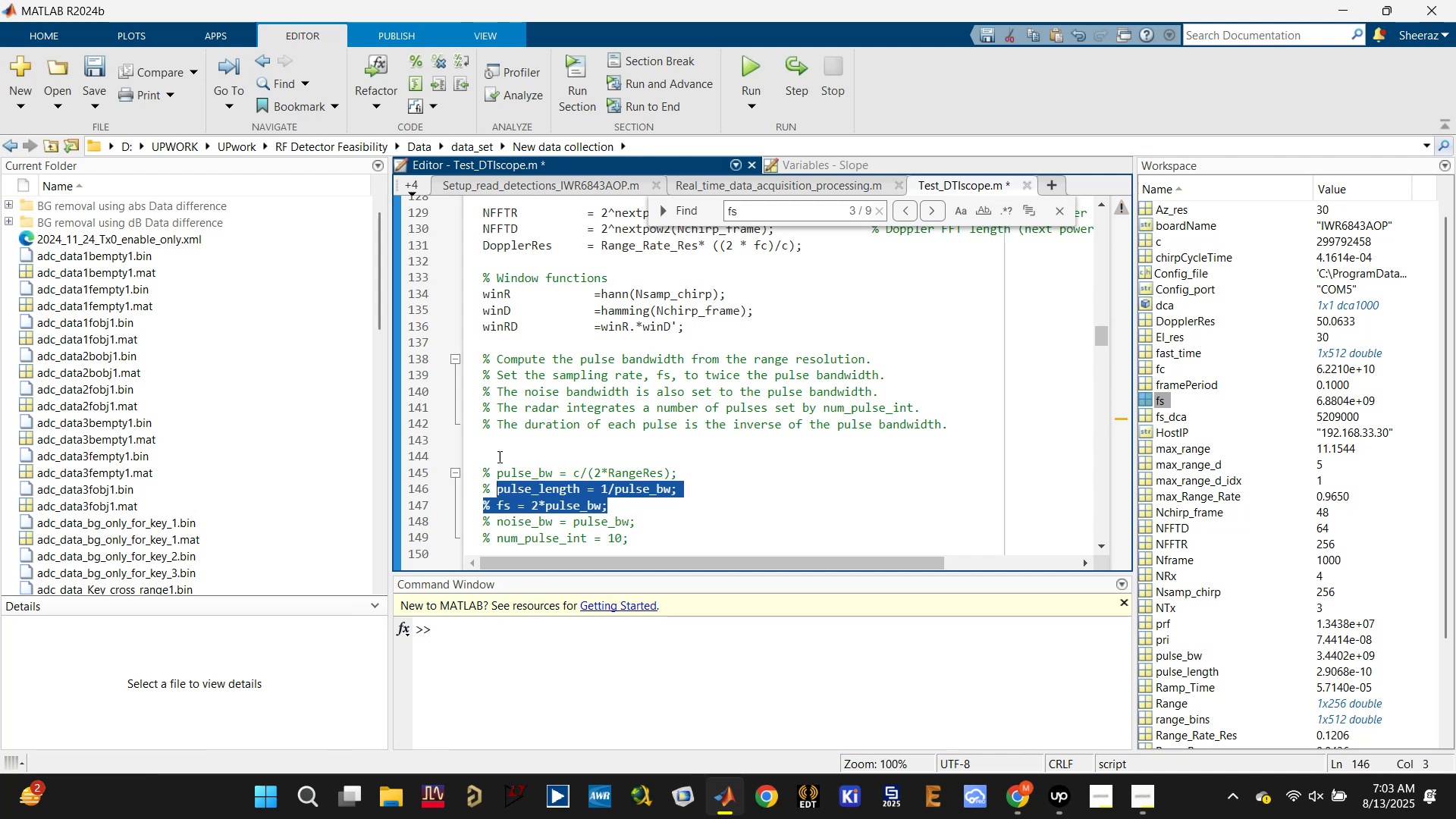 
left_click([498, 455])
 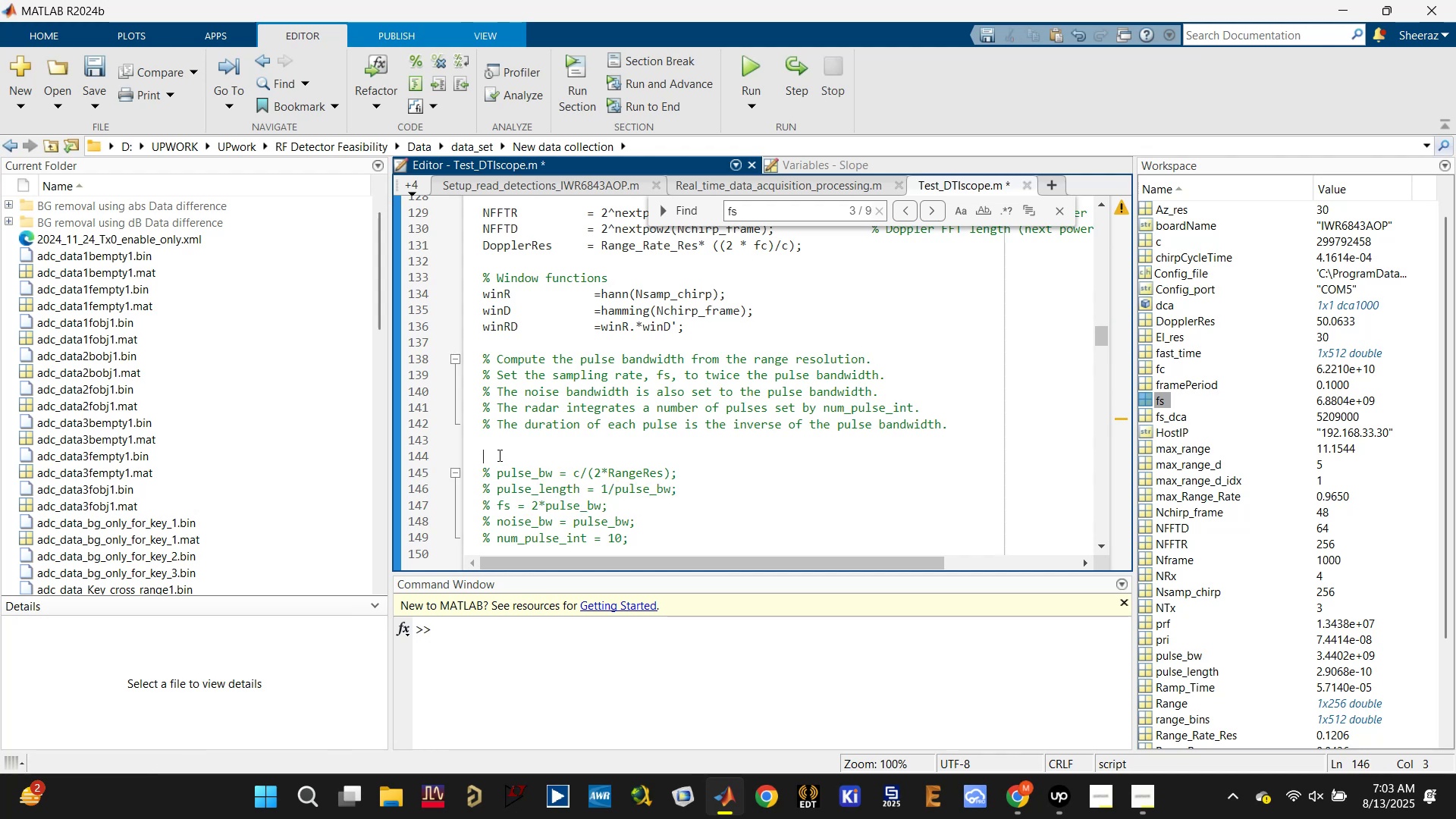 
key(Control+S)
 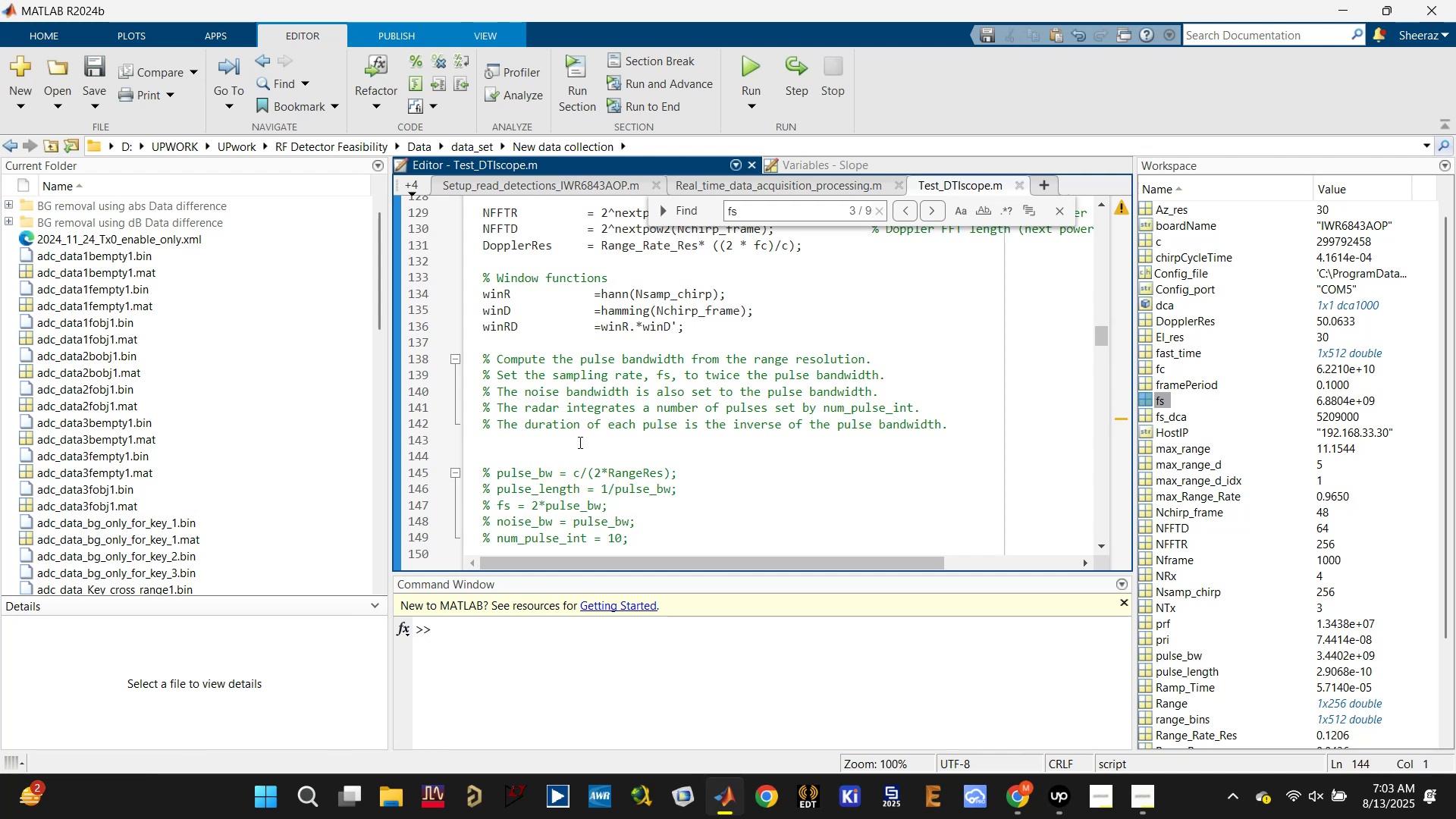 
scroll: coordinate [580, 463], scroll_direction: down, amount: 3.0
 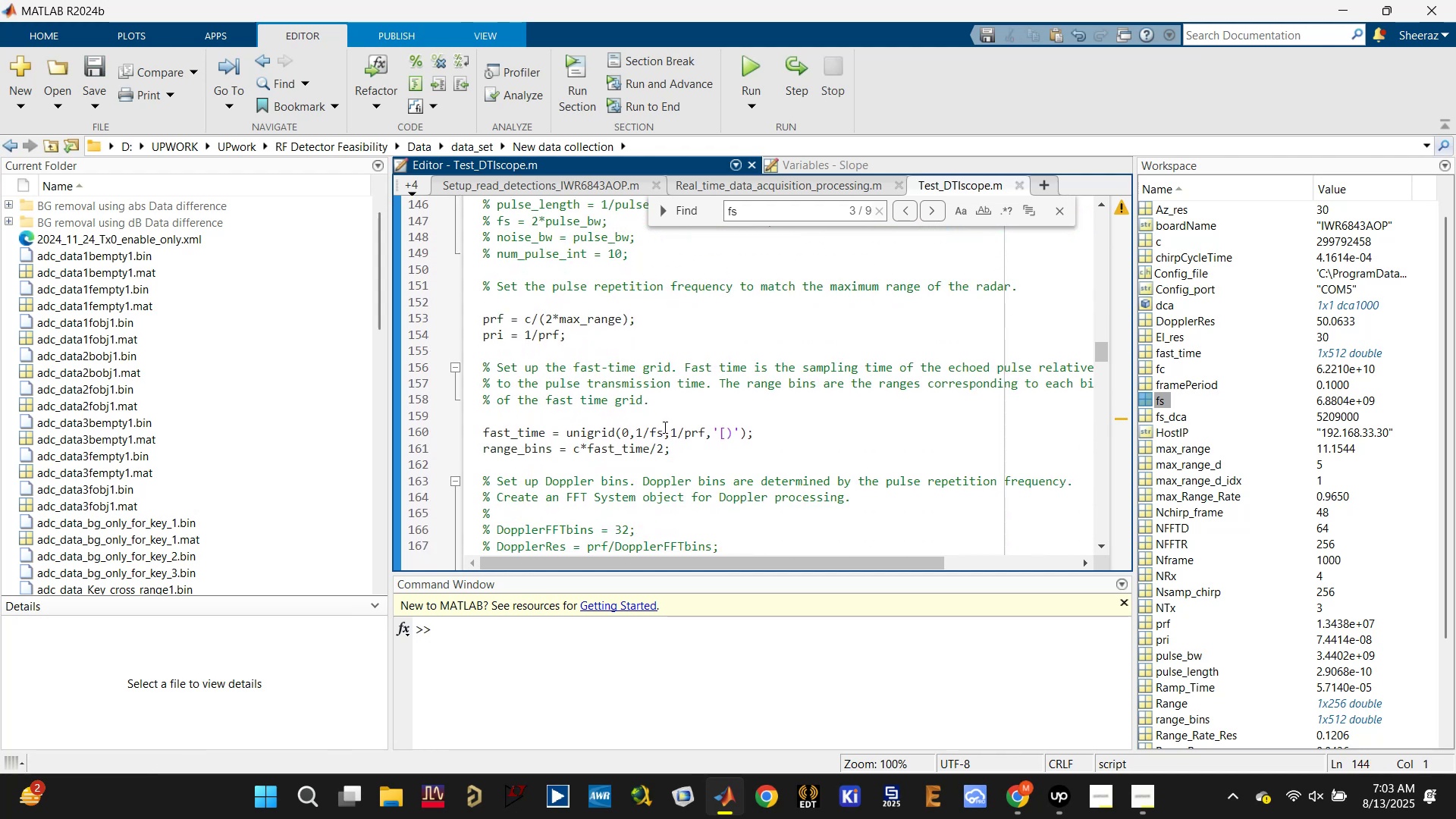 
left_click([660, 435])
 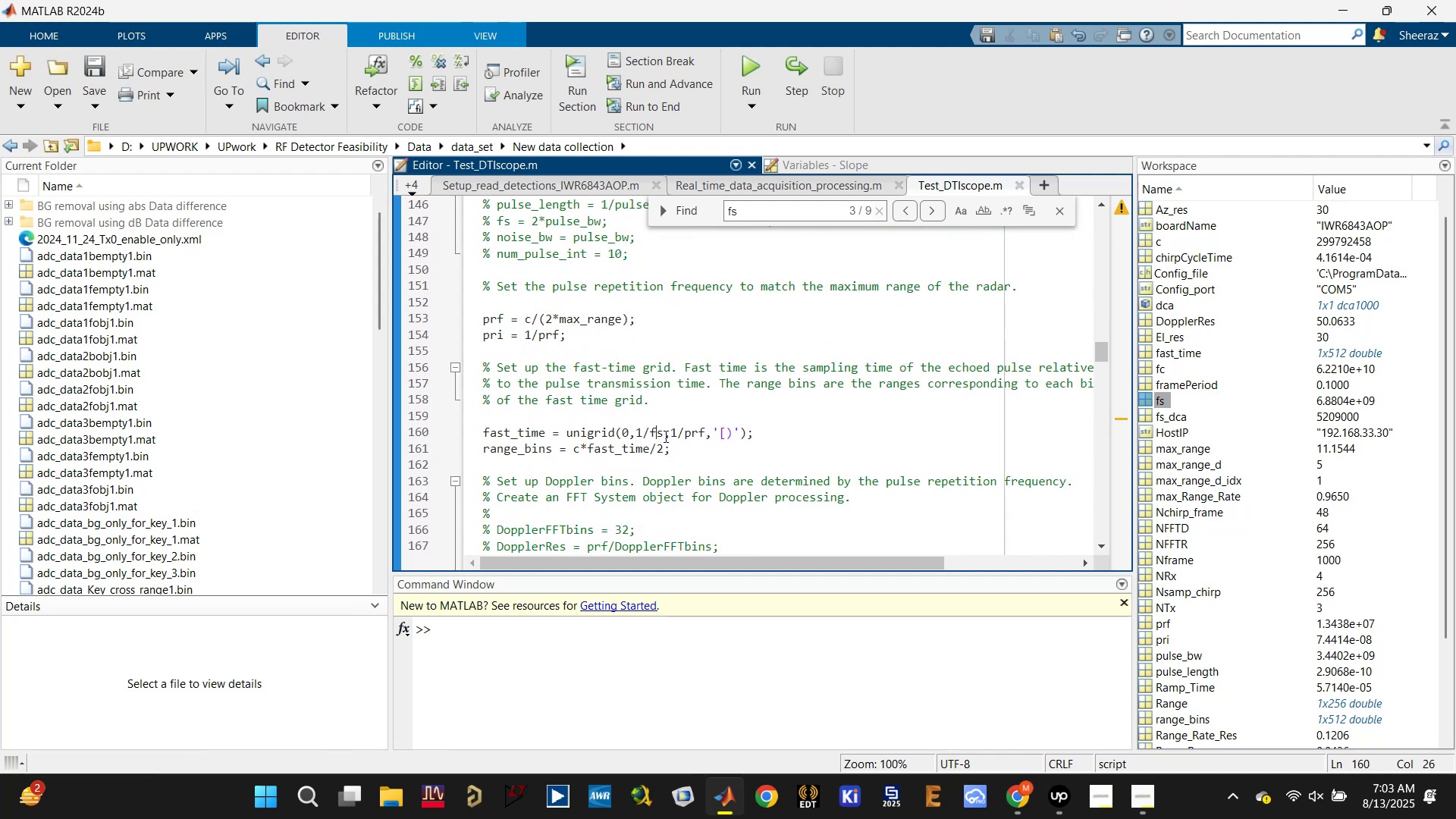 
left_click([664, 436])
 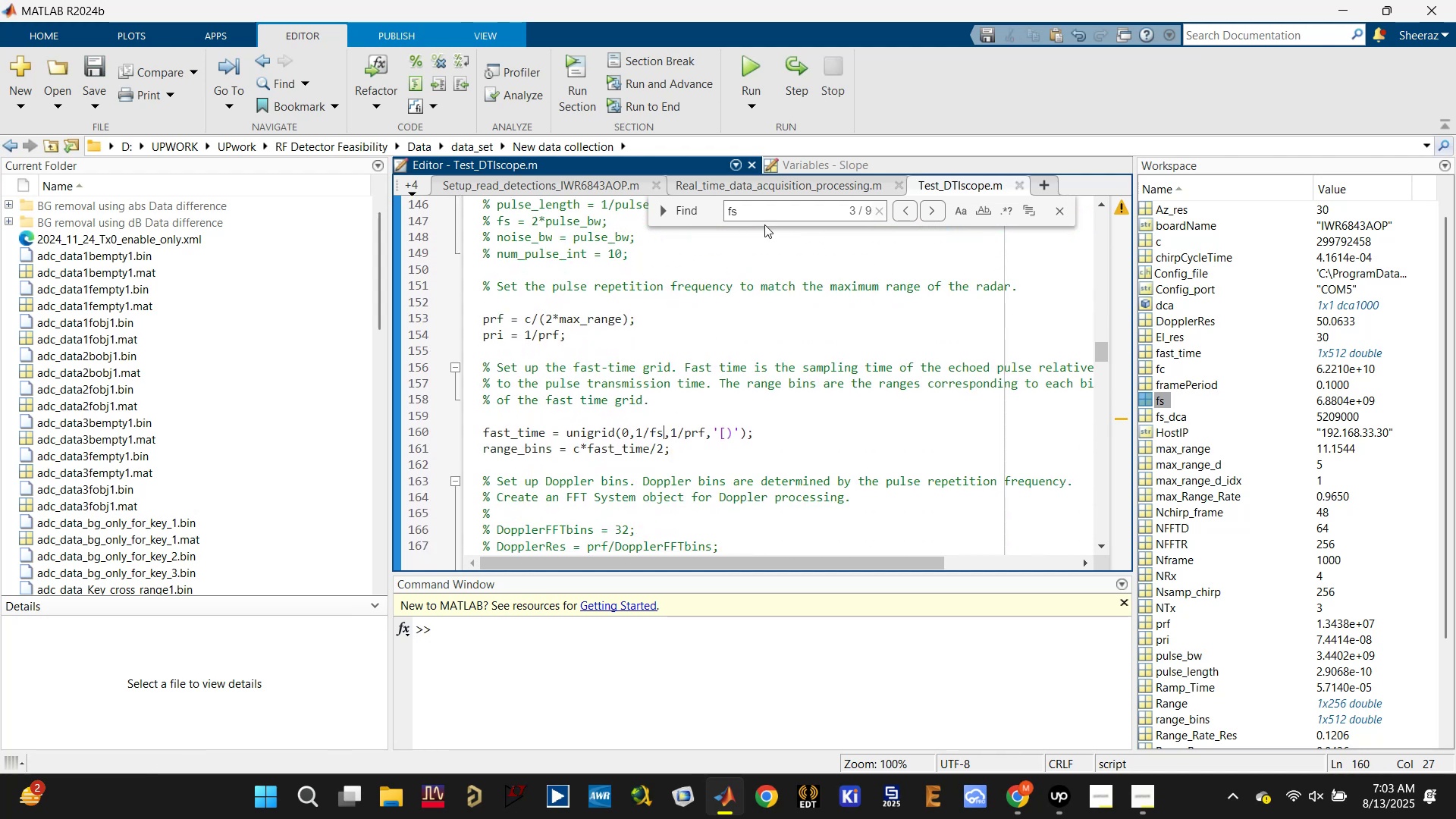 
key(Enter)
 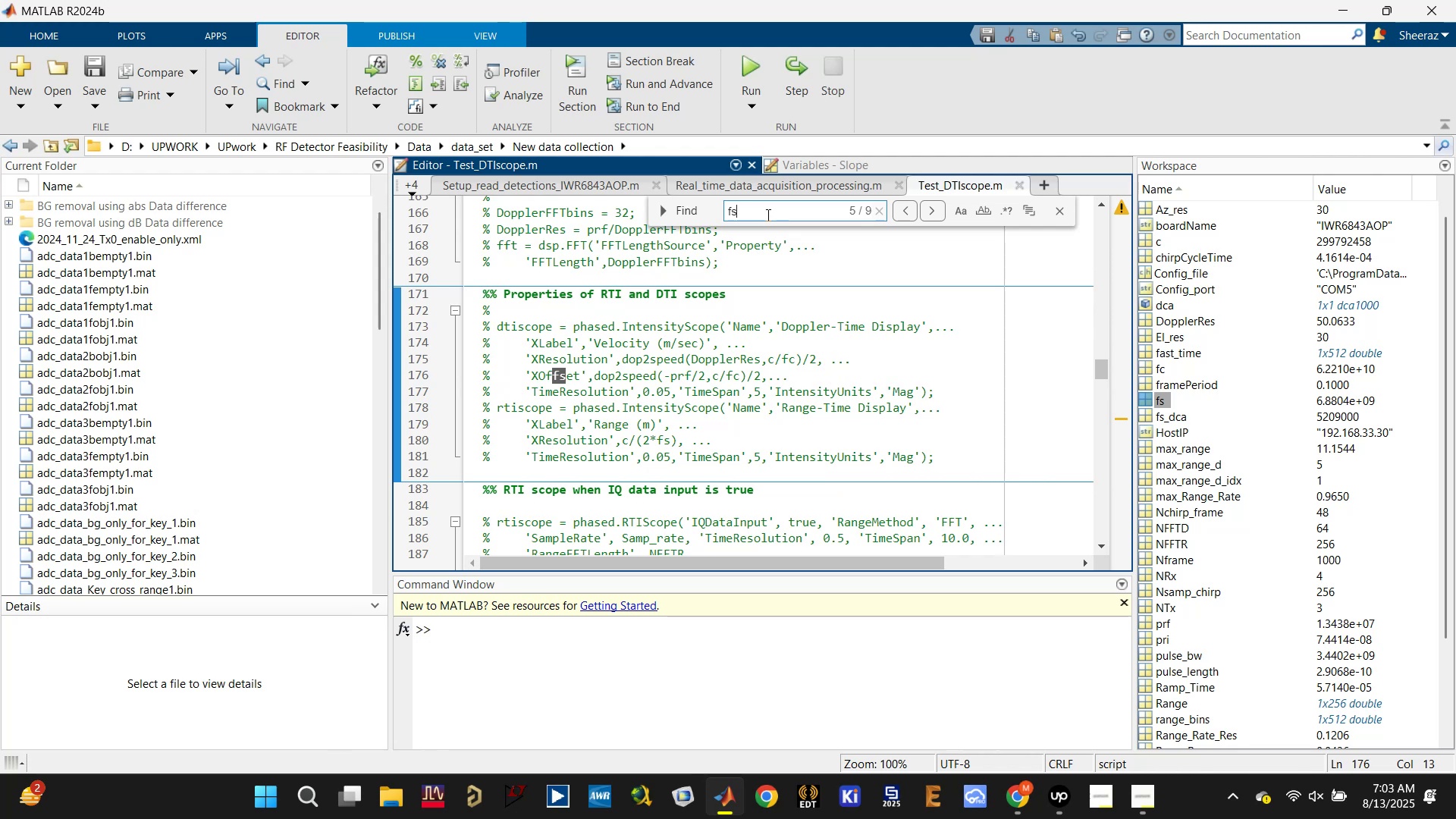 
key(Enter)
 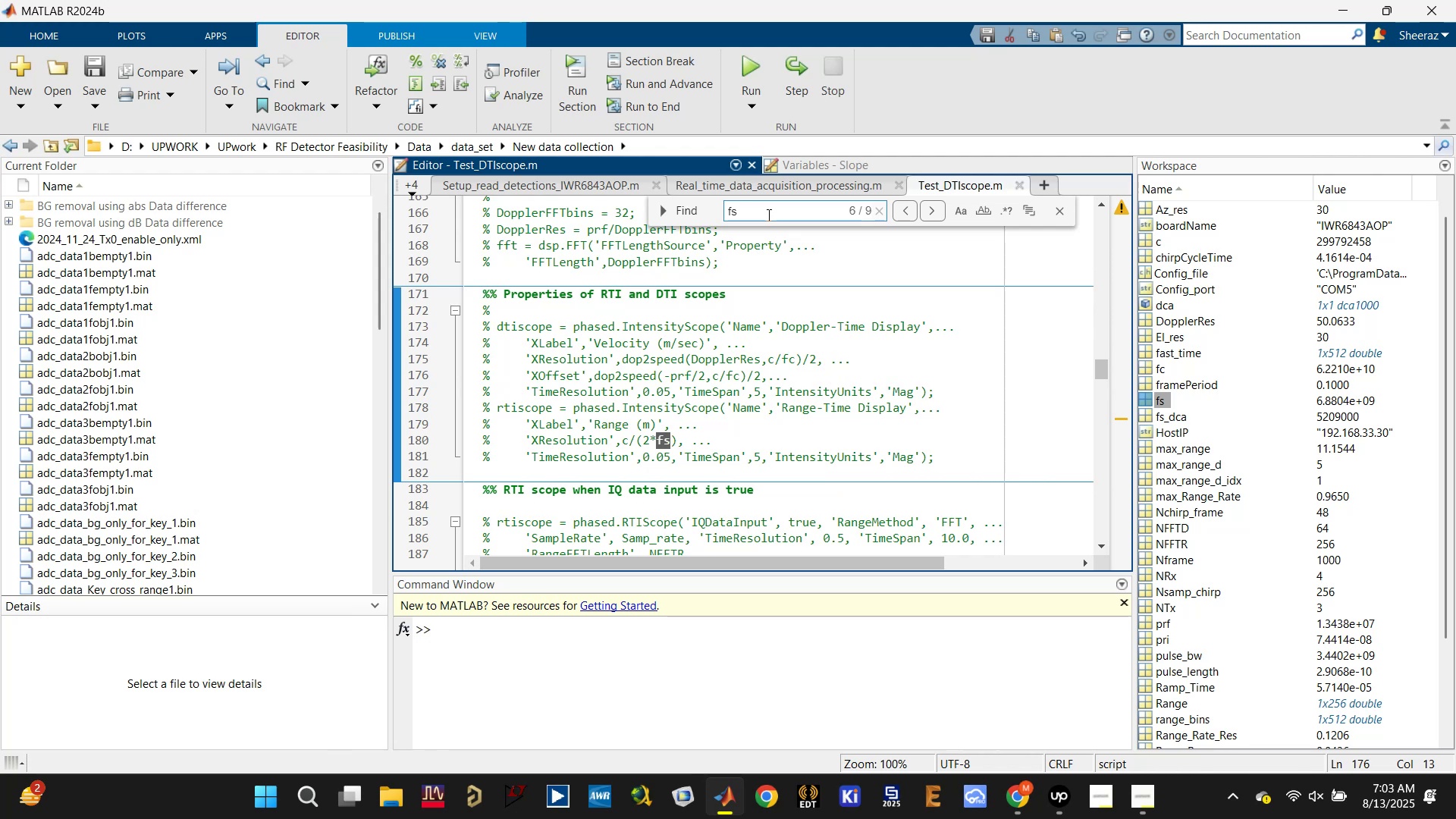 
key(Enter)
 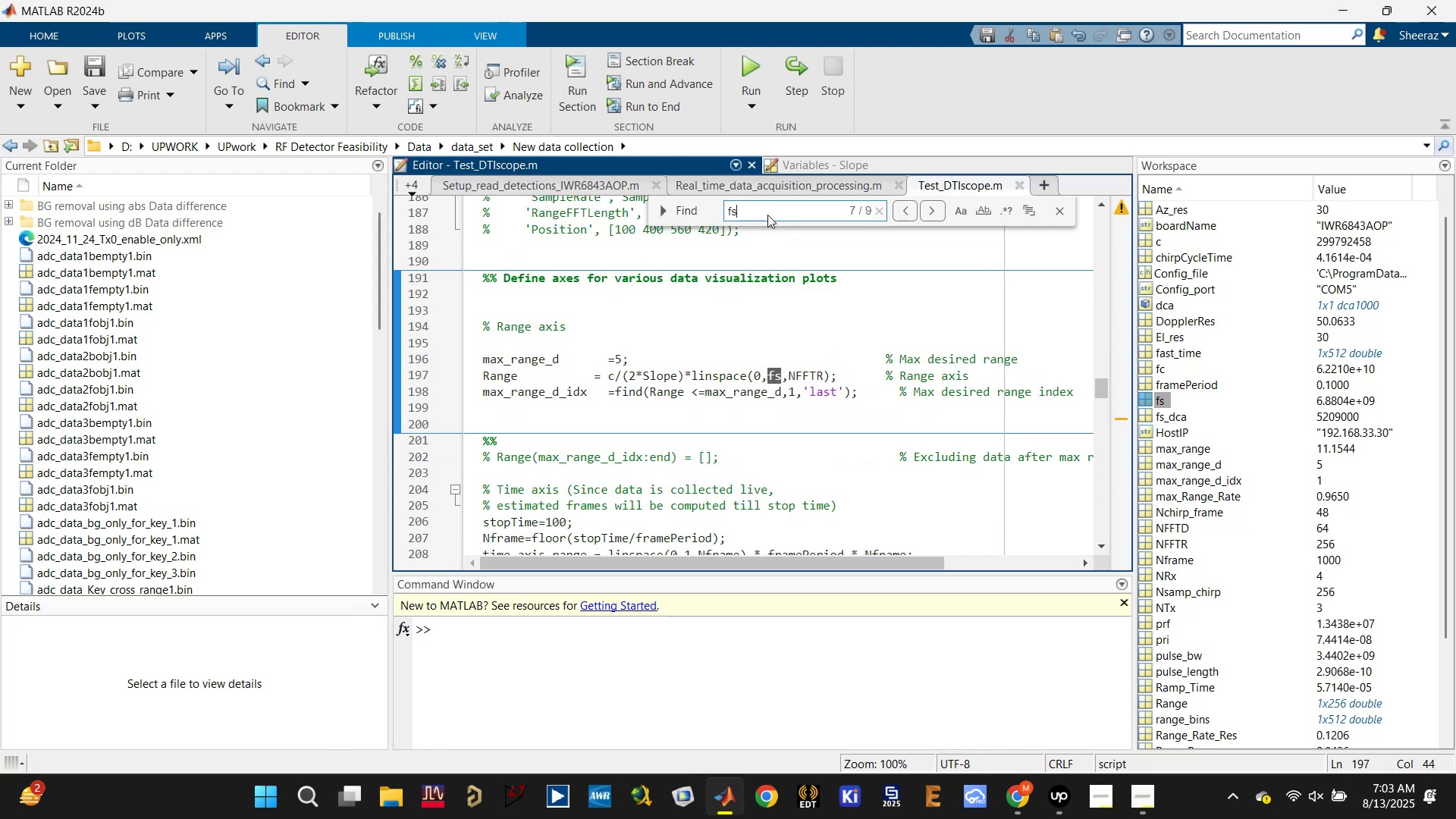 
key(Enter)
 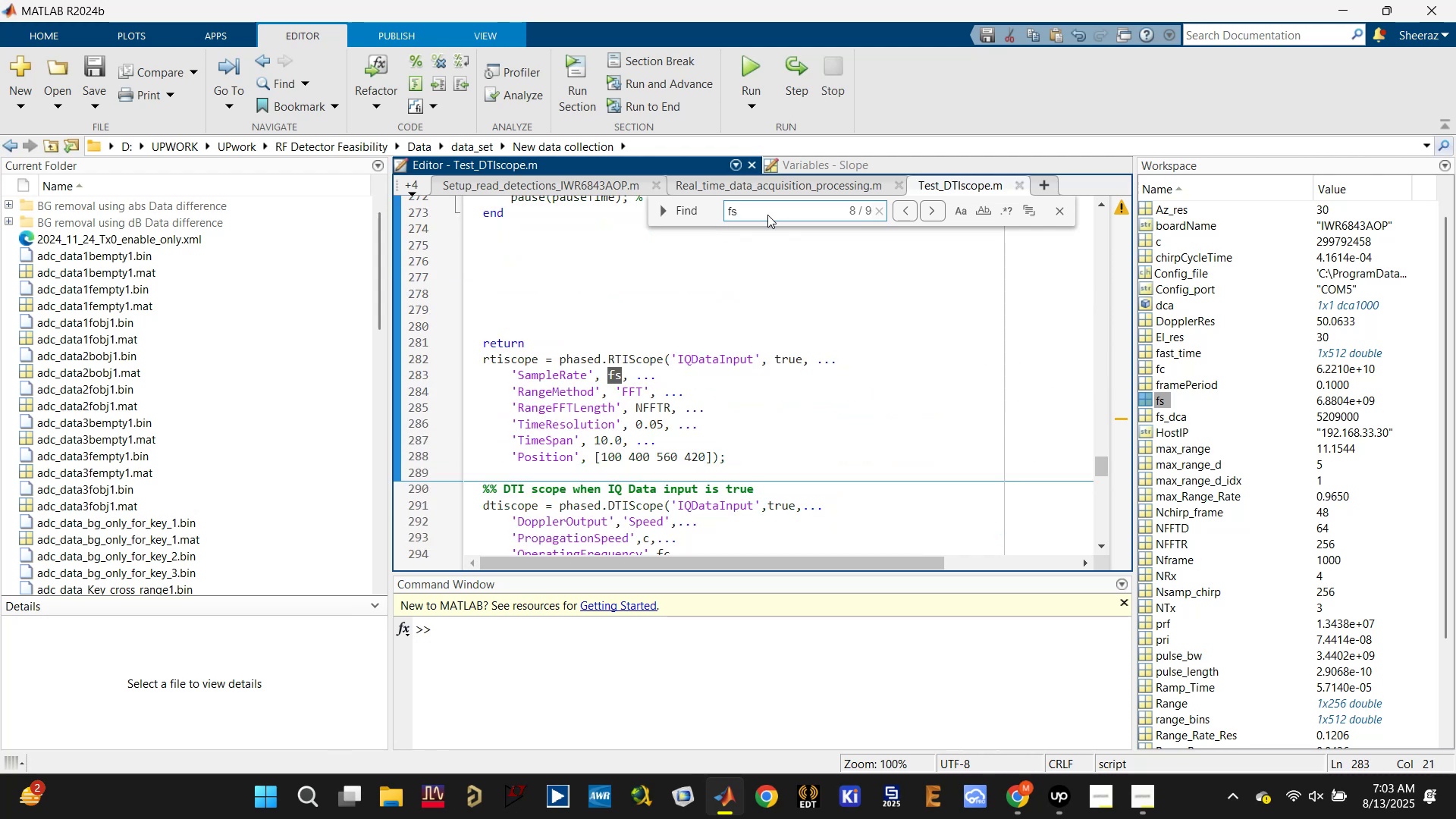 
key(Enter)
 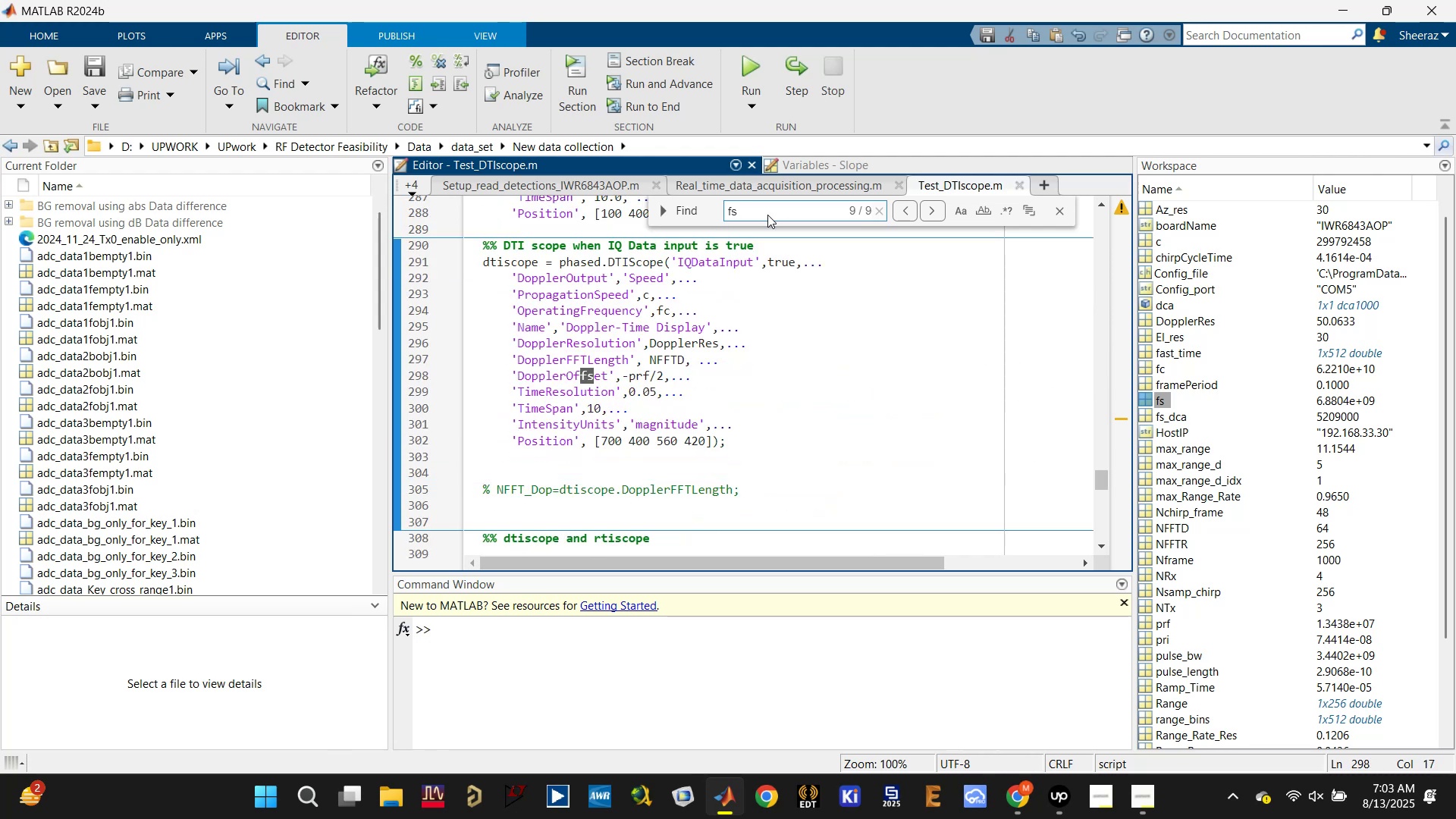 
key(Enter)
 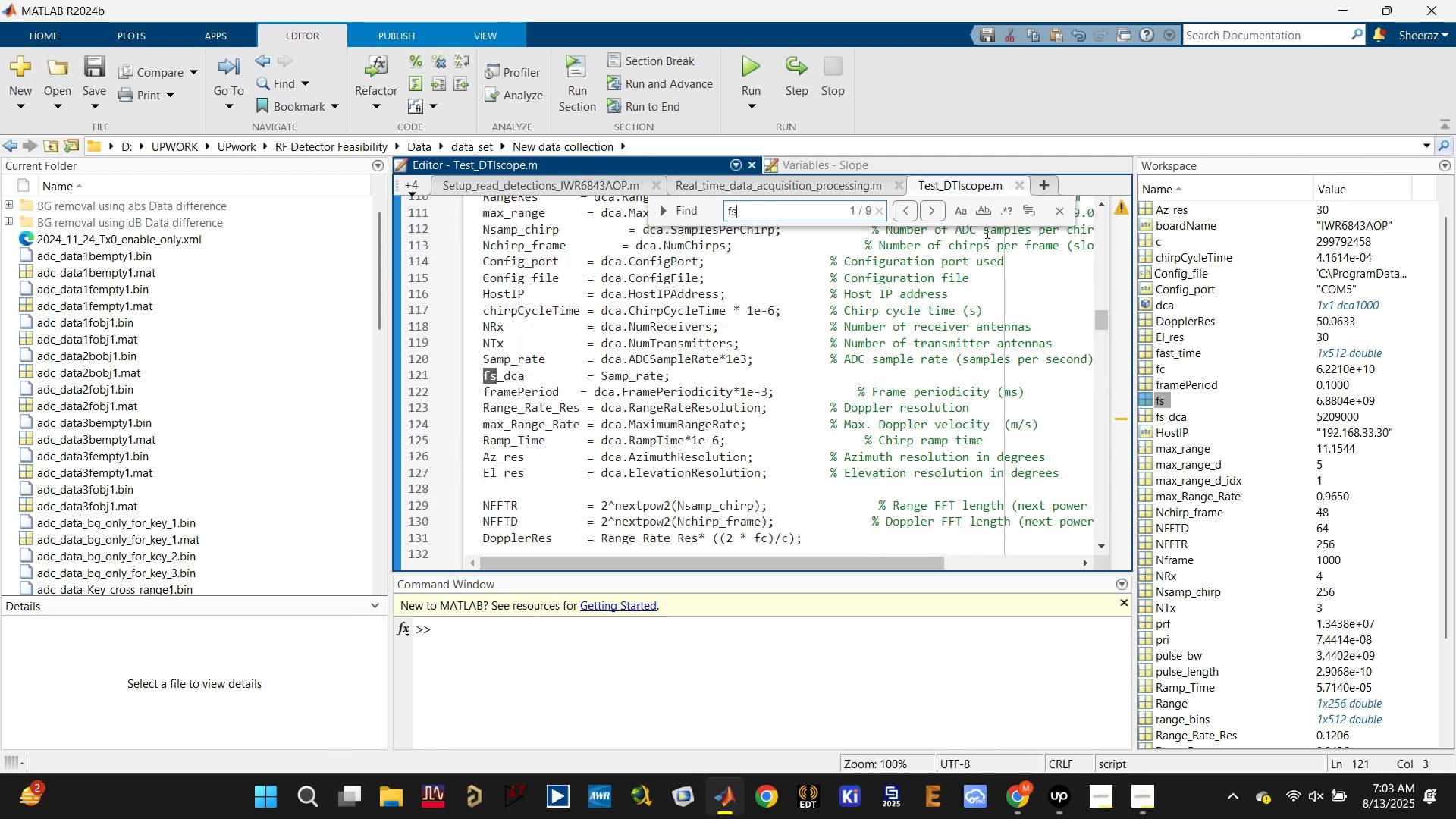 
left_click([1056, 211])
 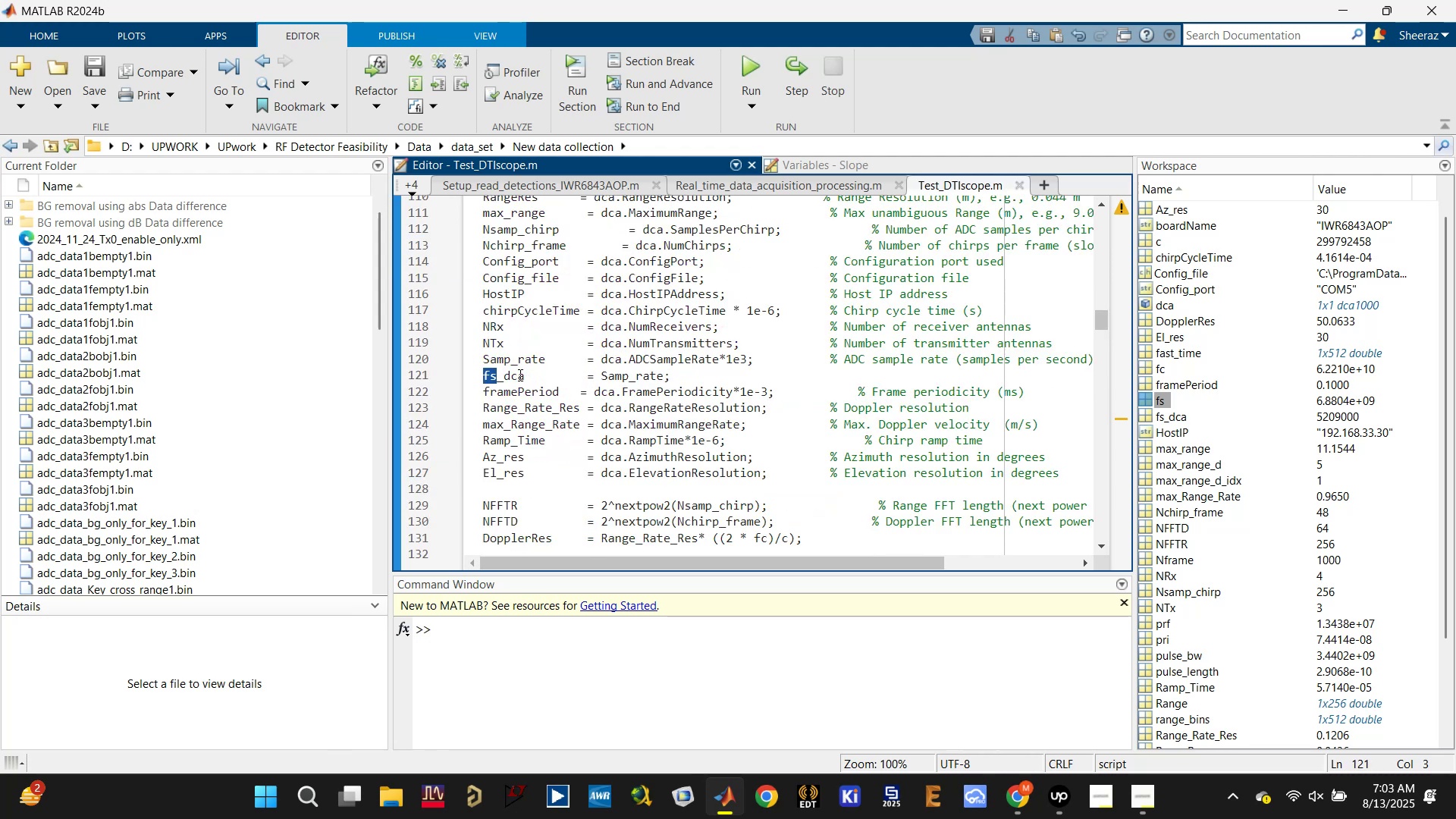 
left_click([529, 377])
 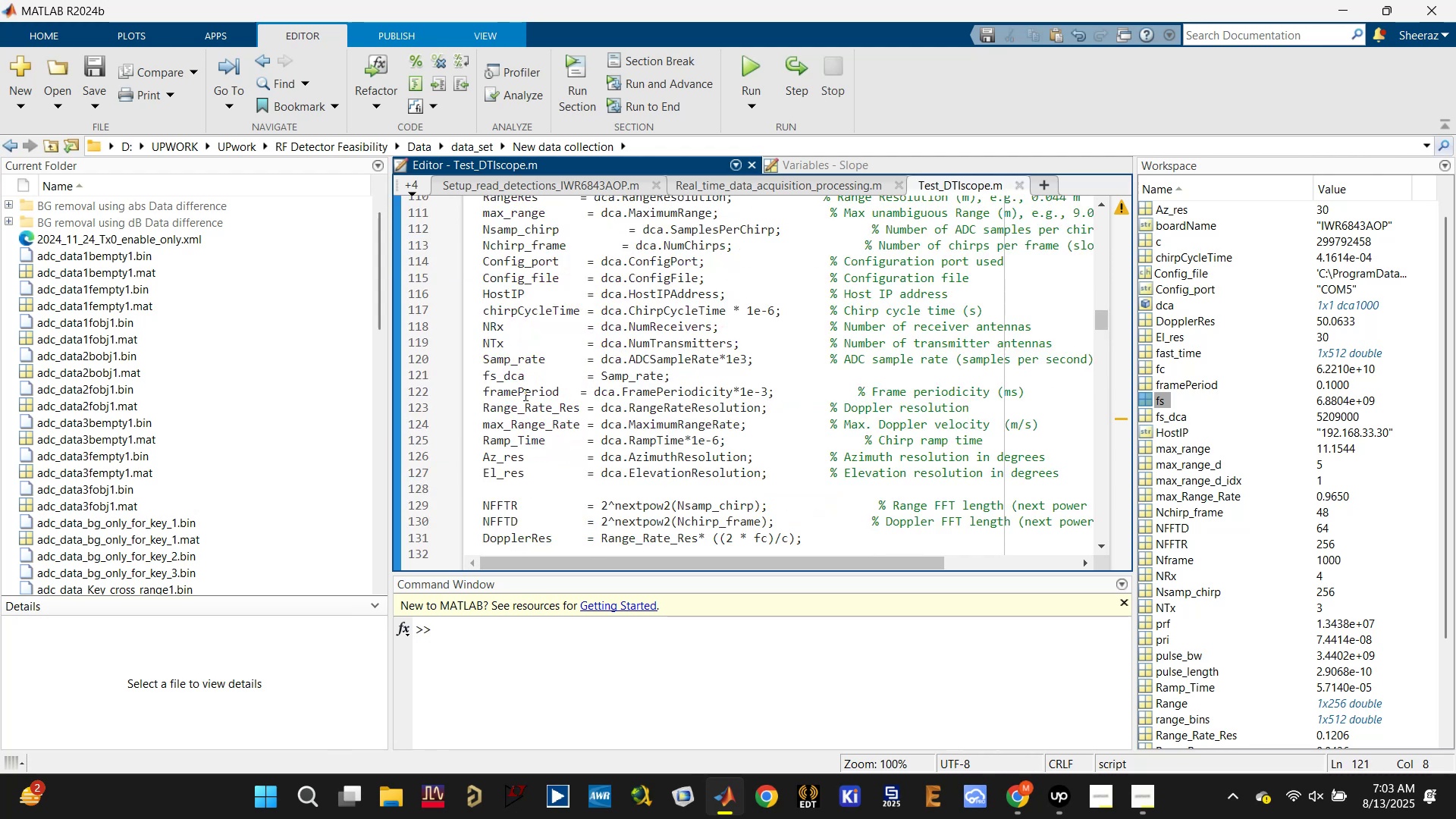 
key(Backspace)
 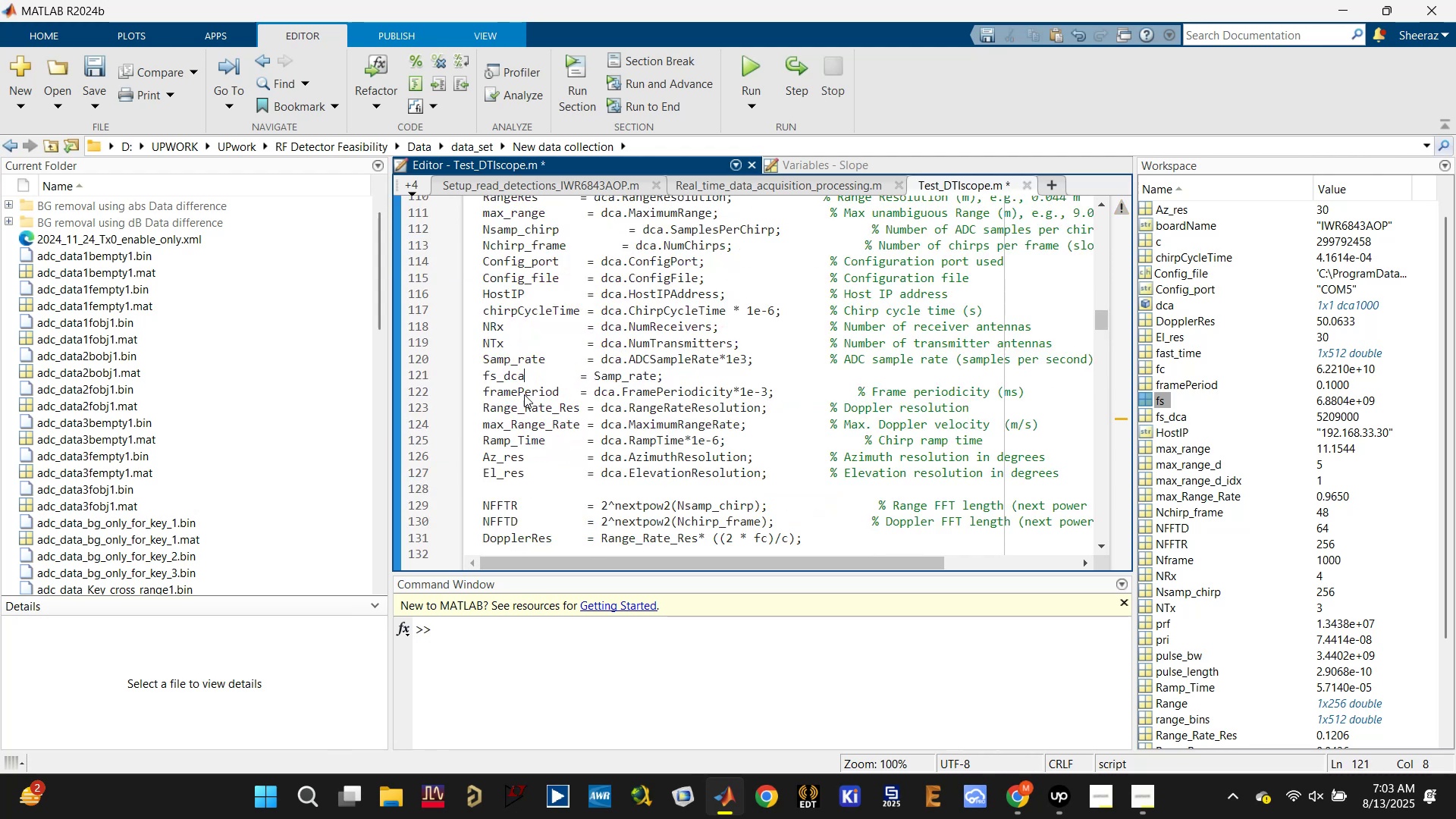 
key(Backspace)
 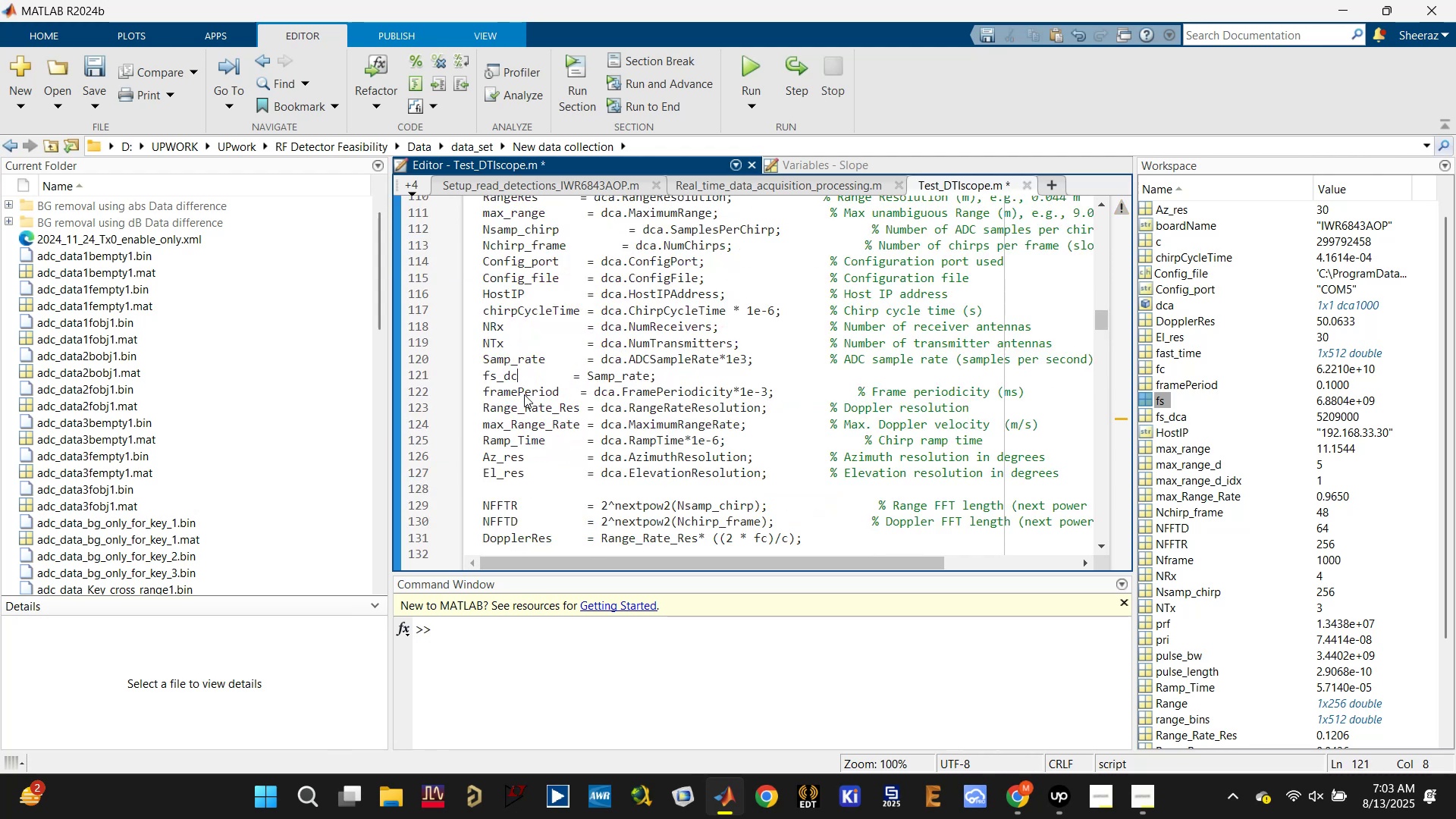 
key(Backspace)
 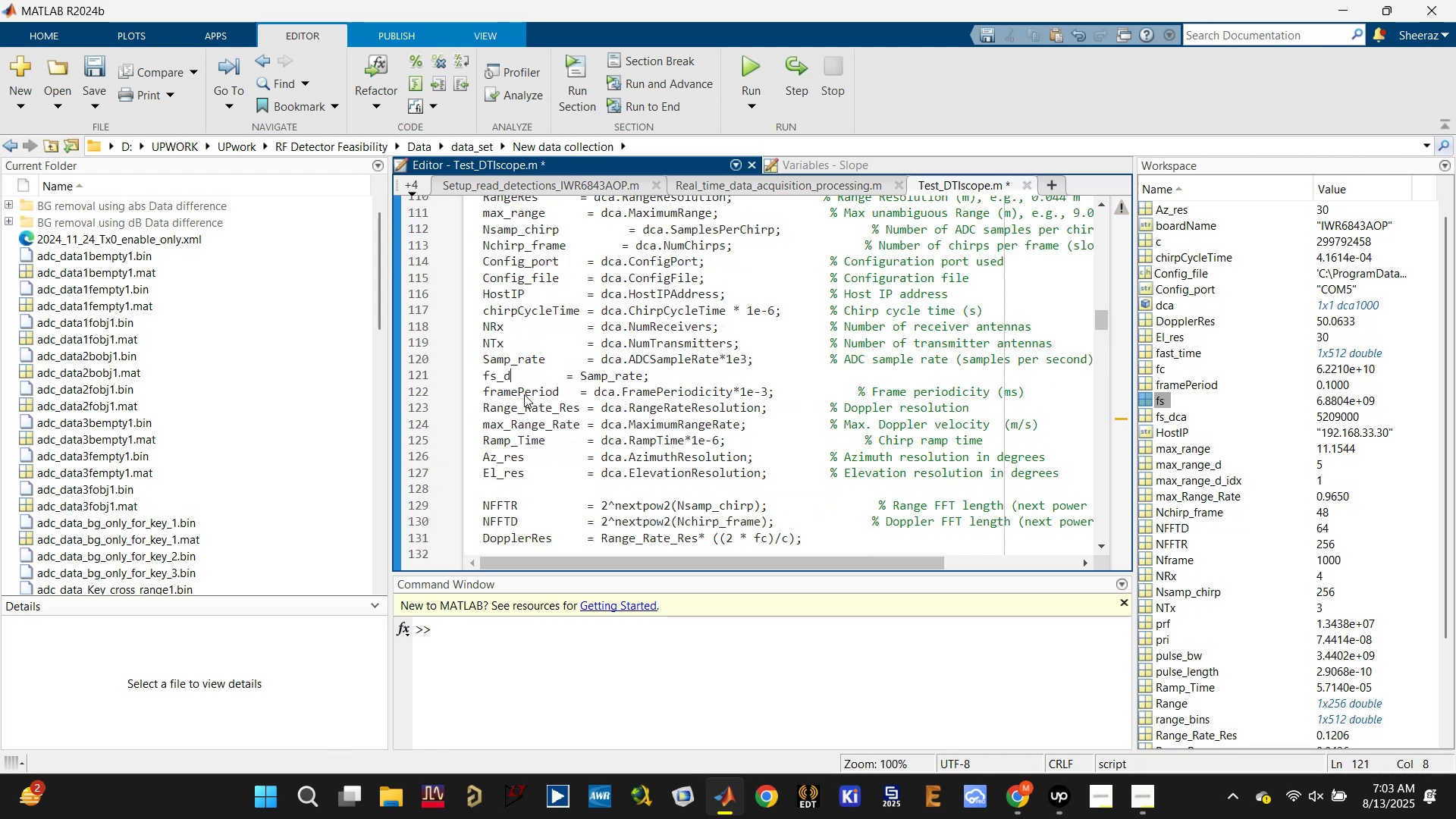 
key(Backspace)
 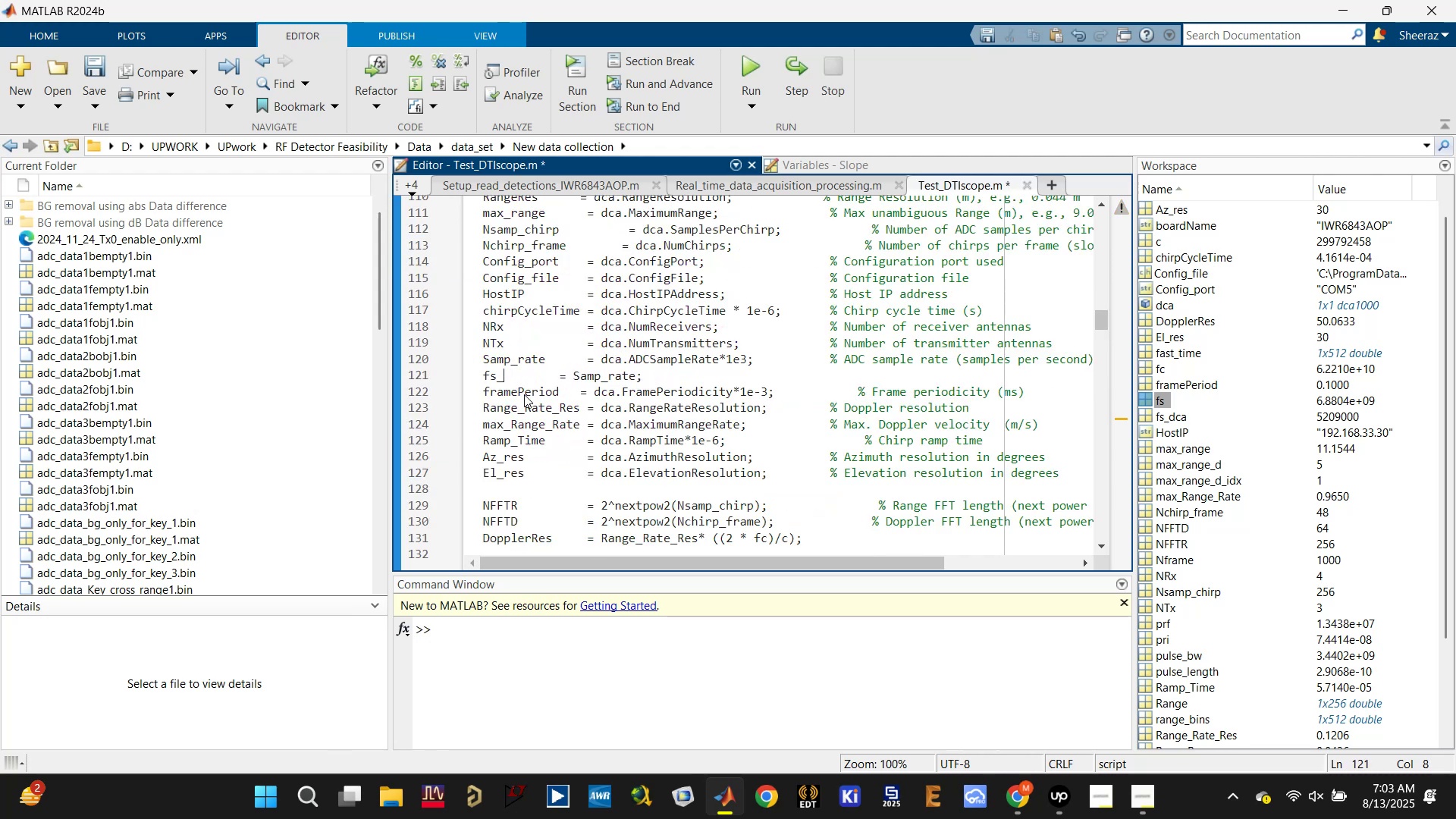 
key(Backspace)
 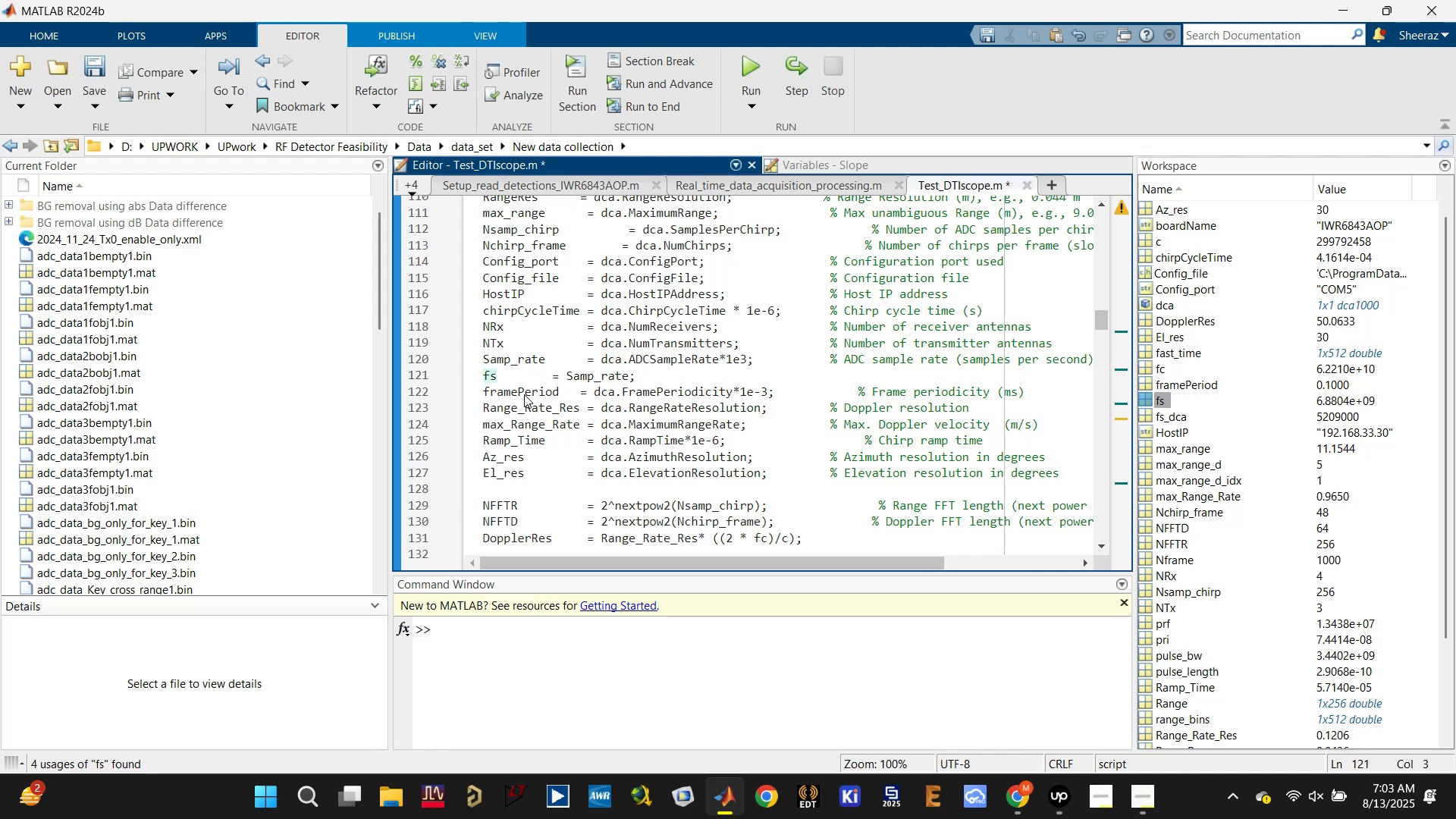 
left_click([541, 375])
 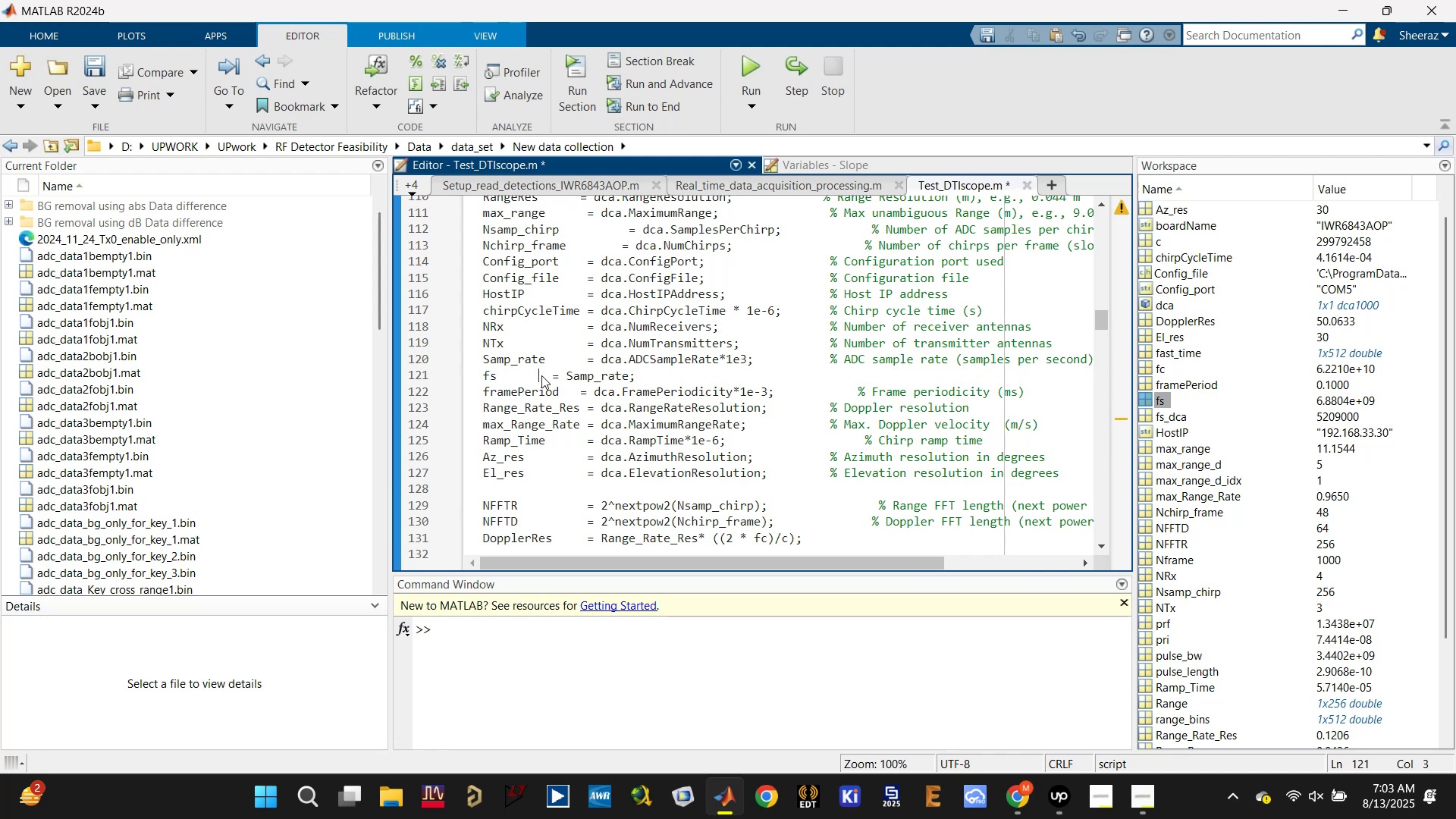 
key(Tab)
 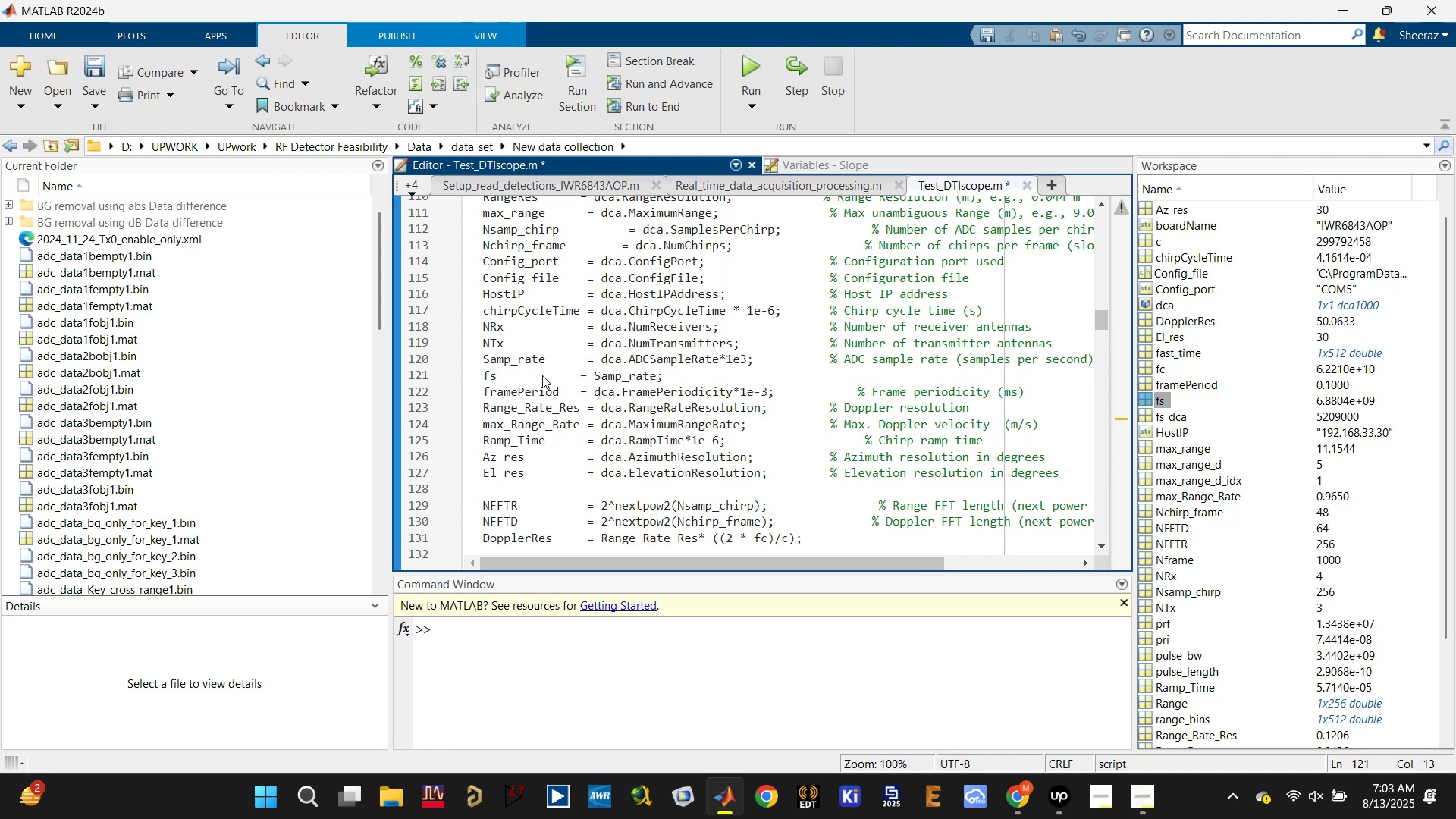 
key(Tab)
 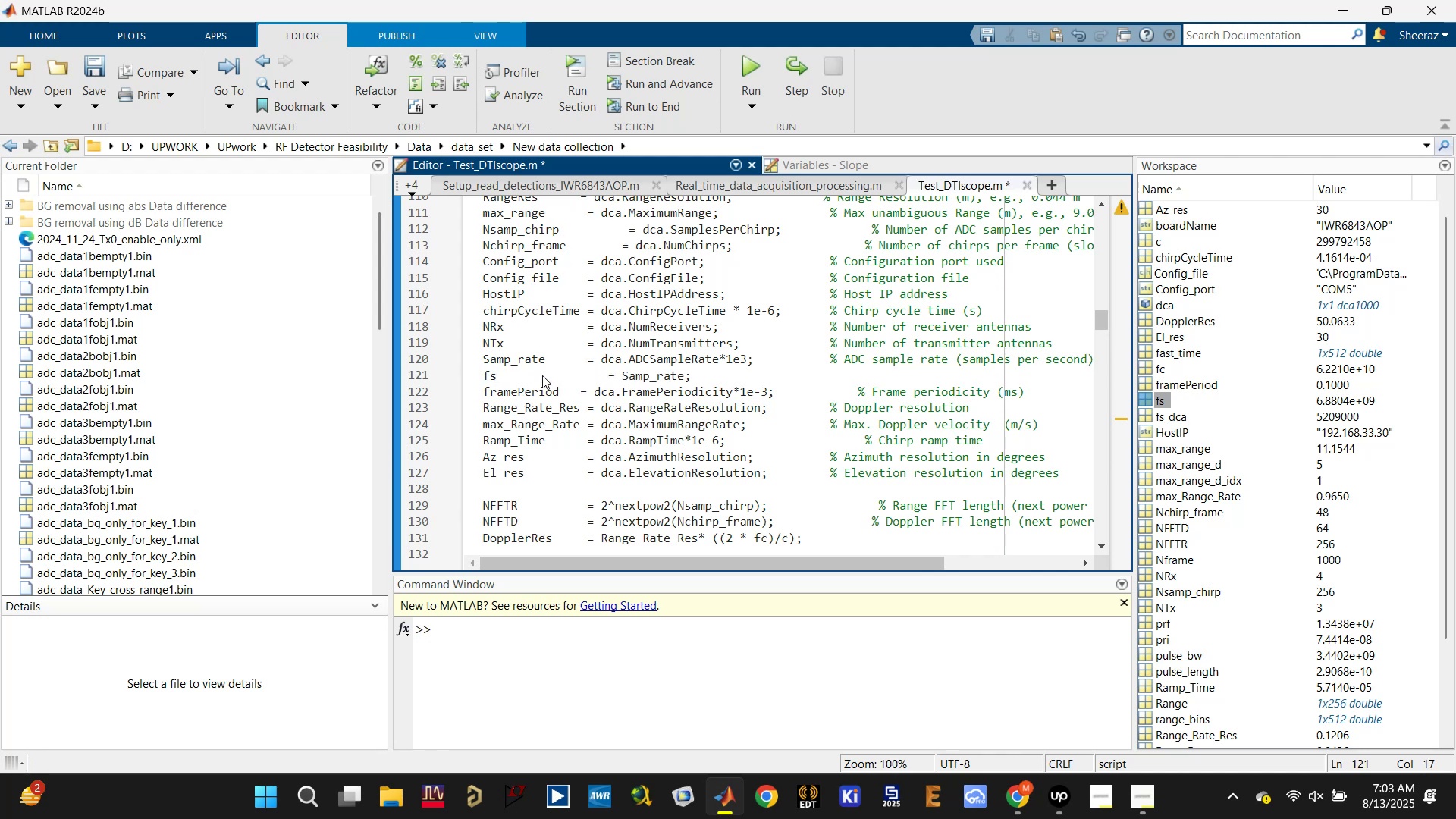 
key(Backspace)
 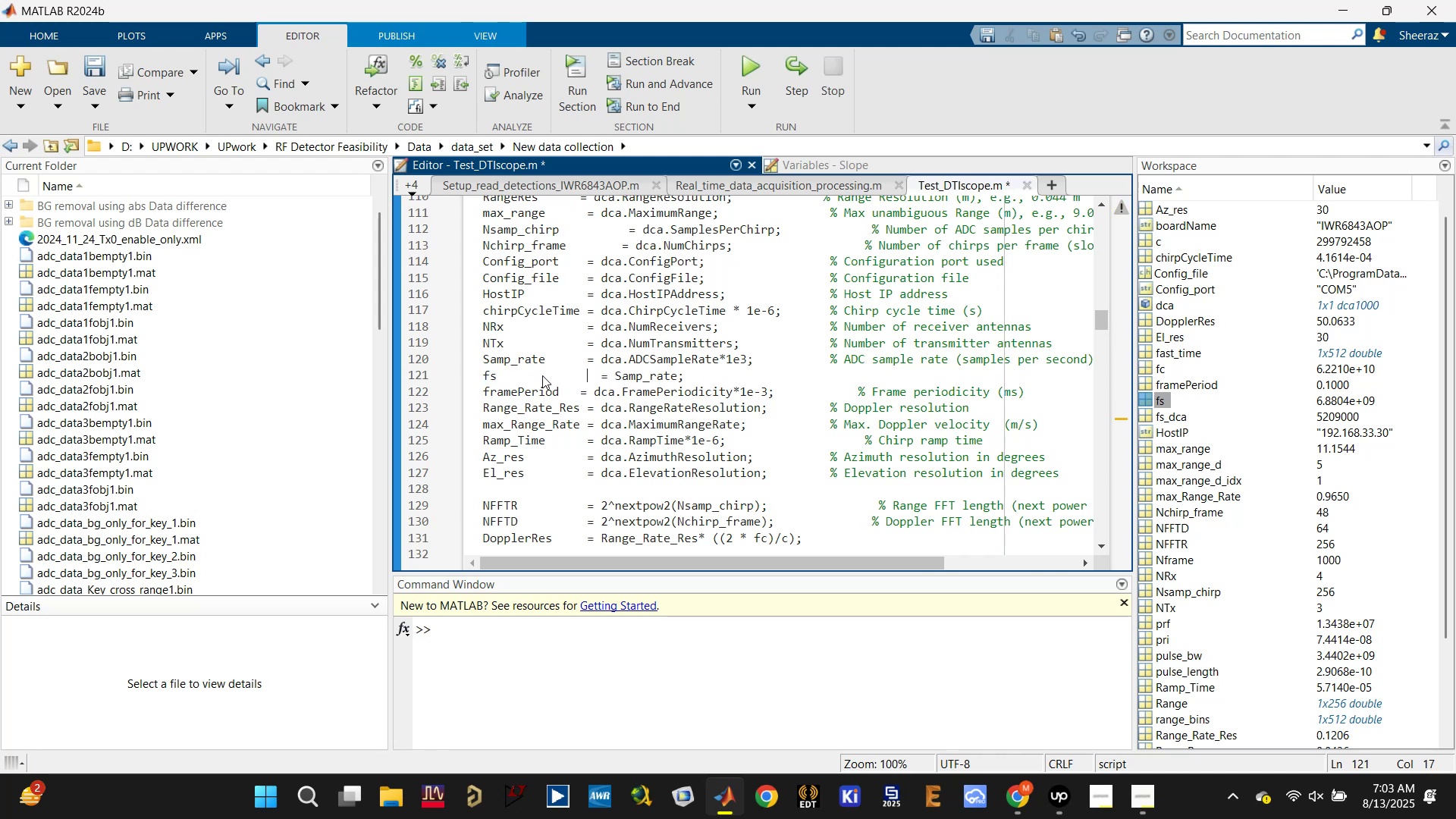 
key(Backspace)
 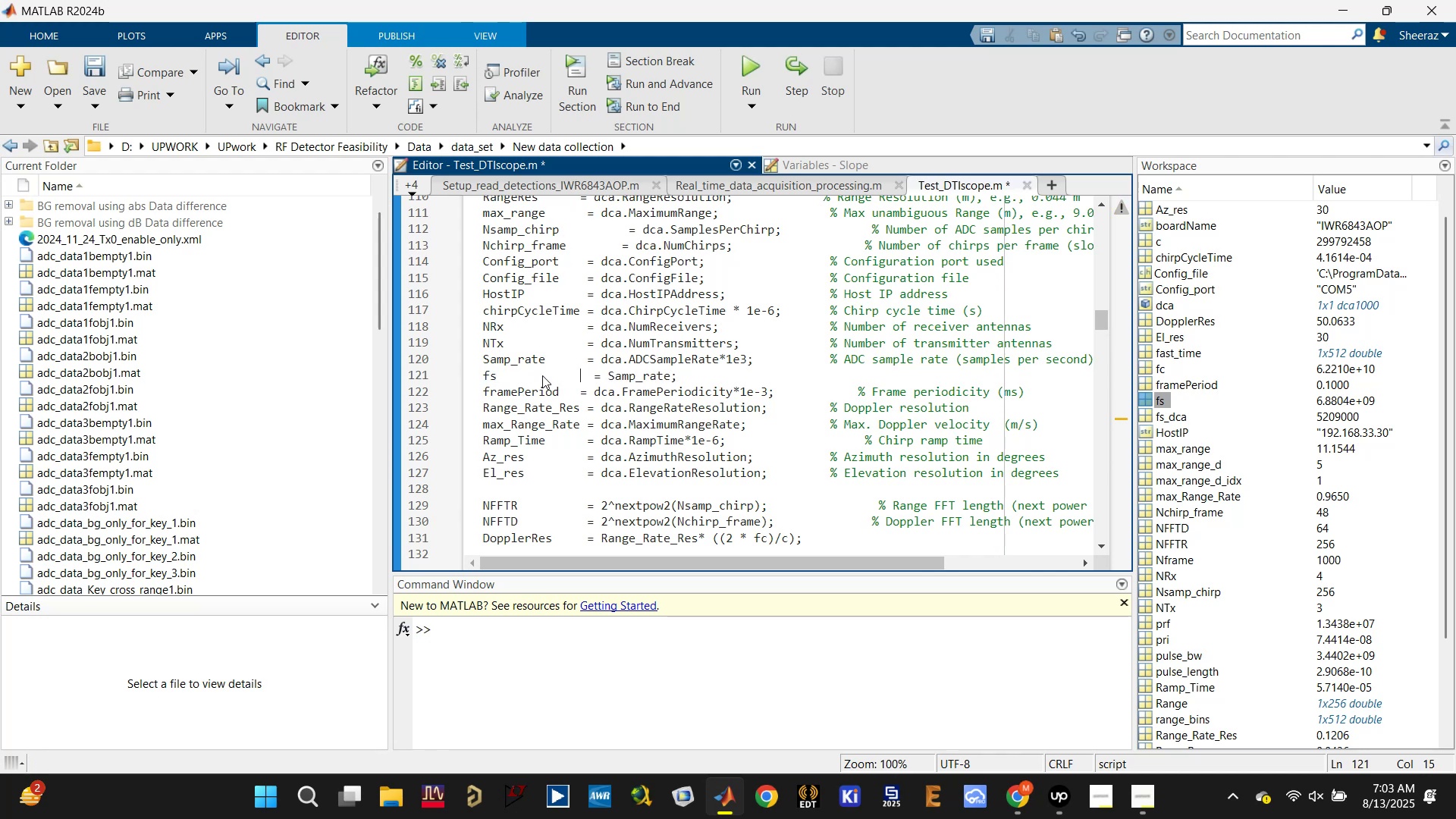 
key(Backspace)
 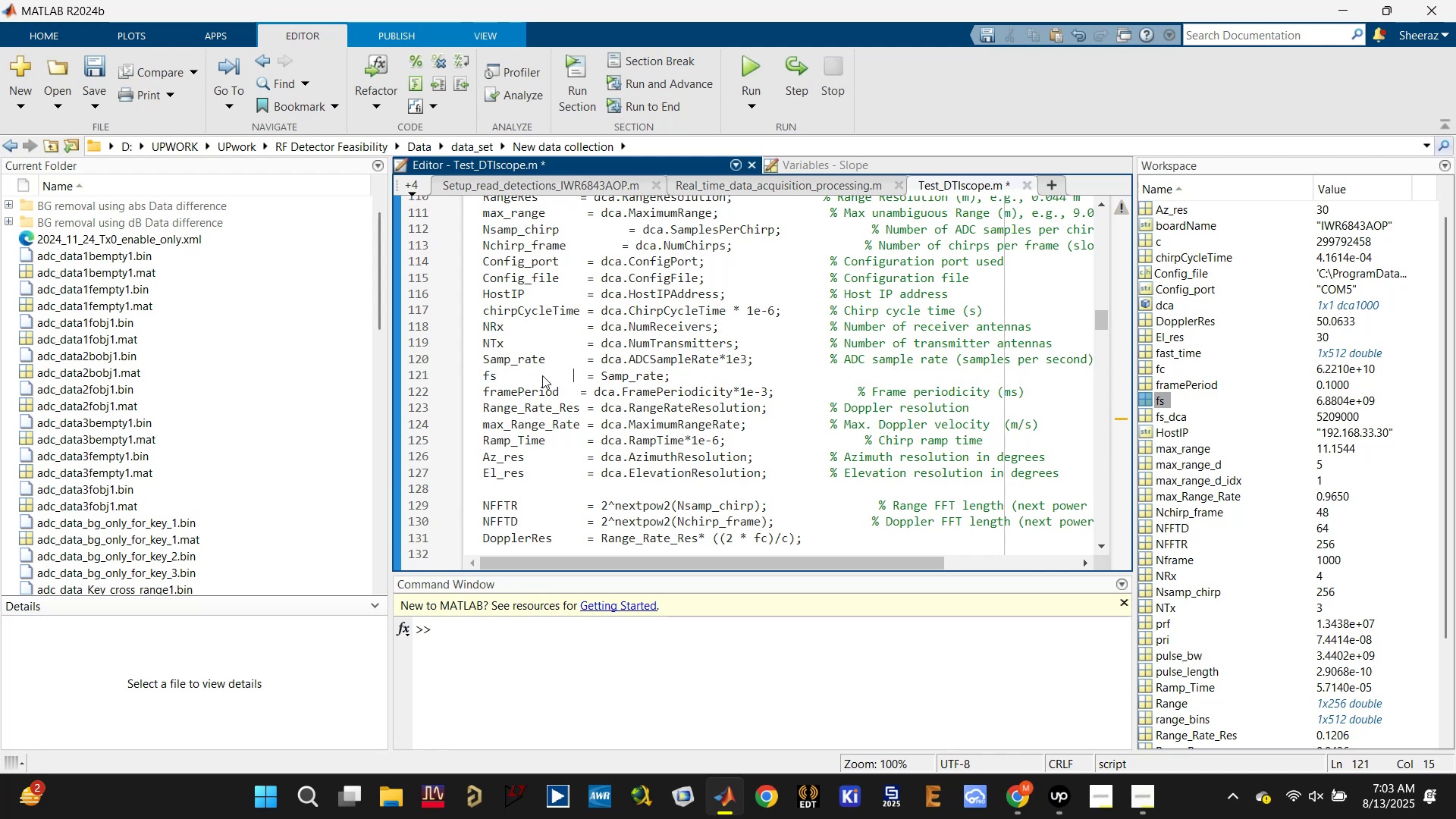 
key(Control+S)
 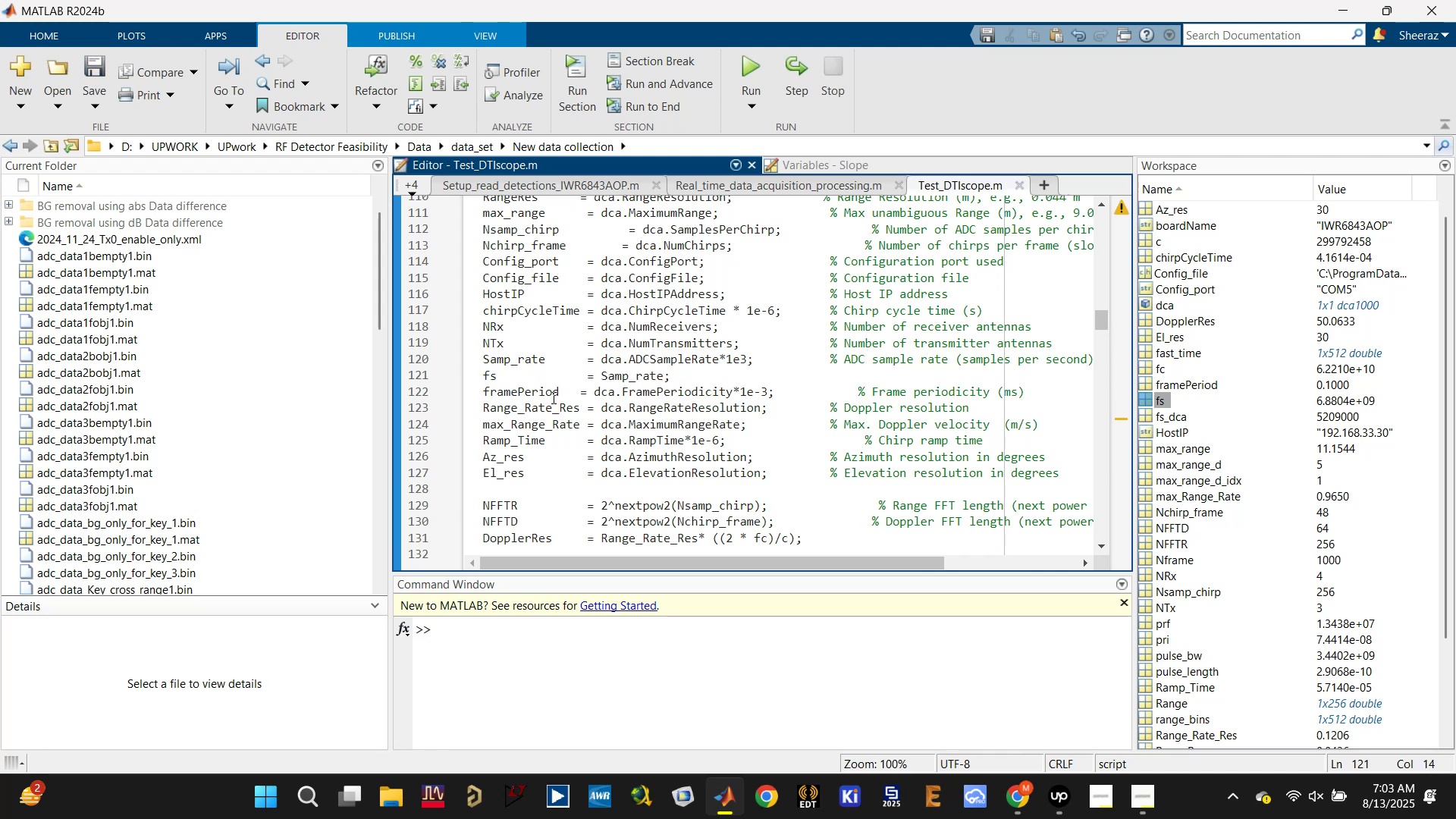 
left_click_drag(start_coordinate=[493, 377], to_coordinate=[469, 375])
 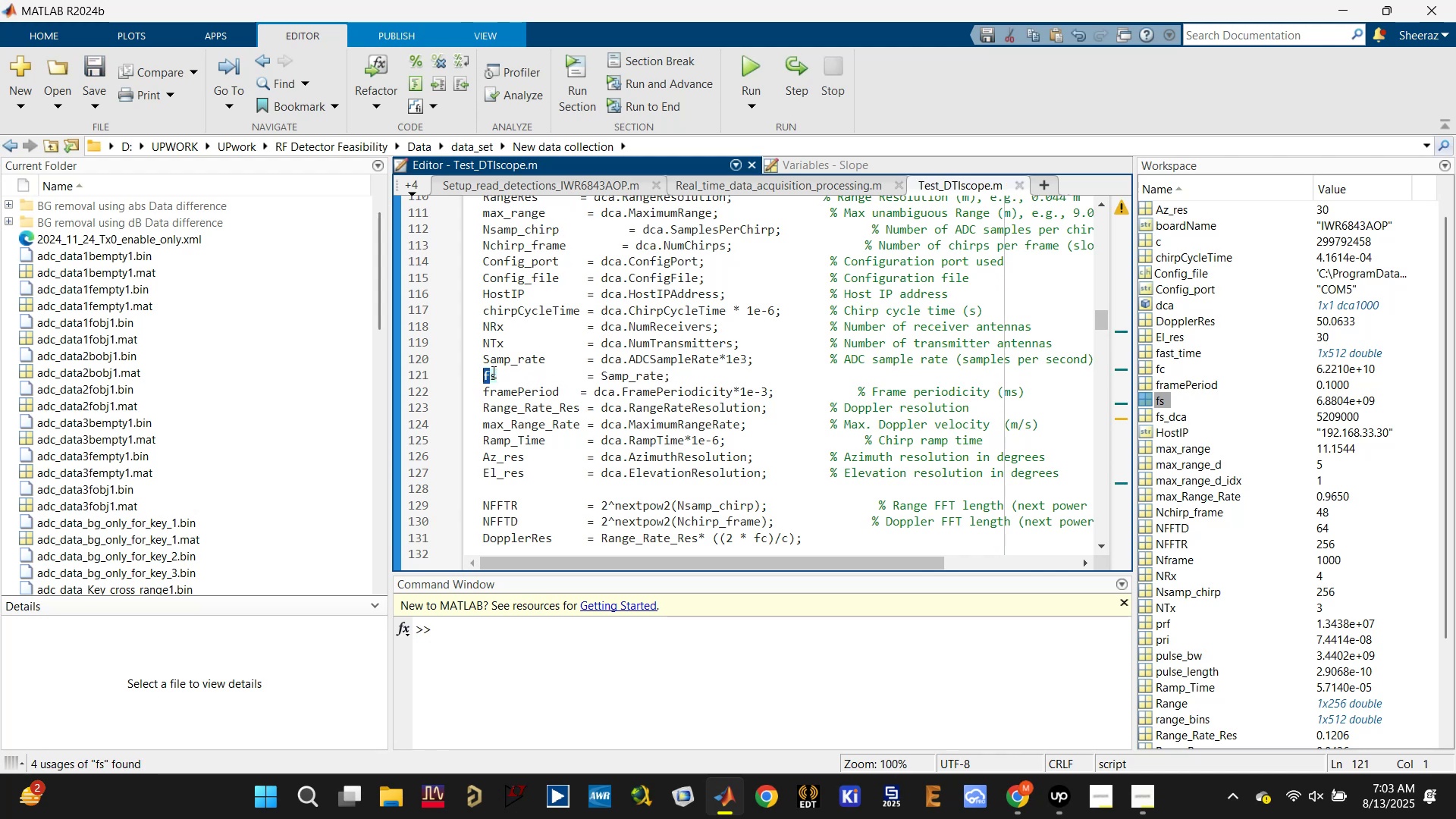 
left_click_drag(start_coordinate=[504, 372], to_coordinate=[464, 372])
 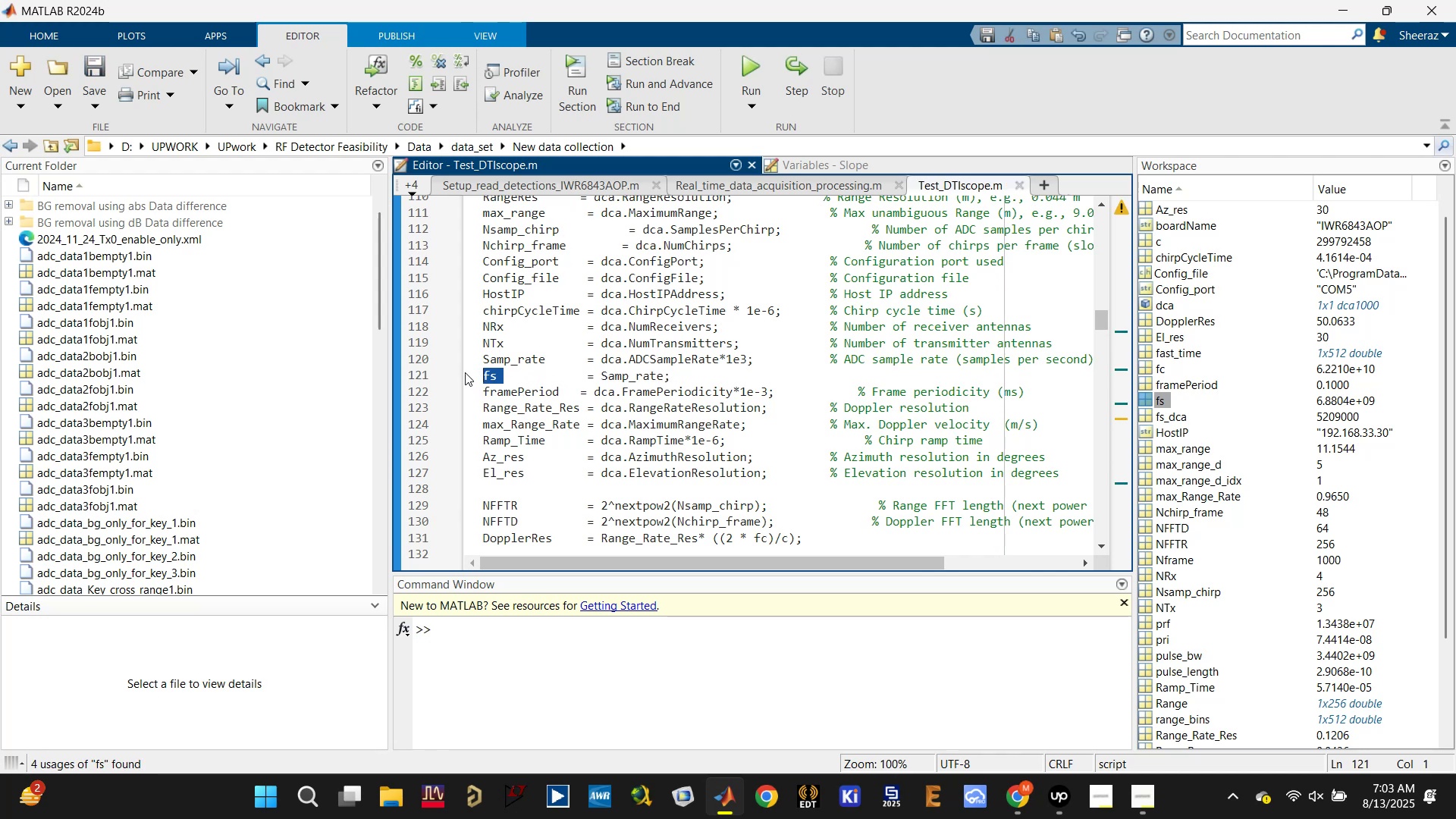 
key(Control+X)
 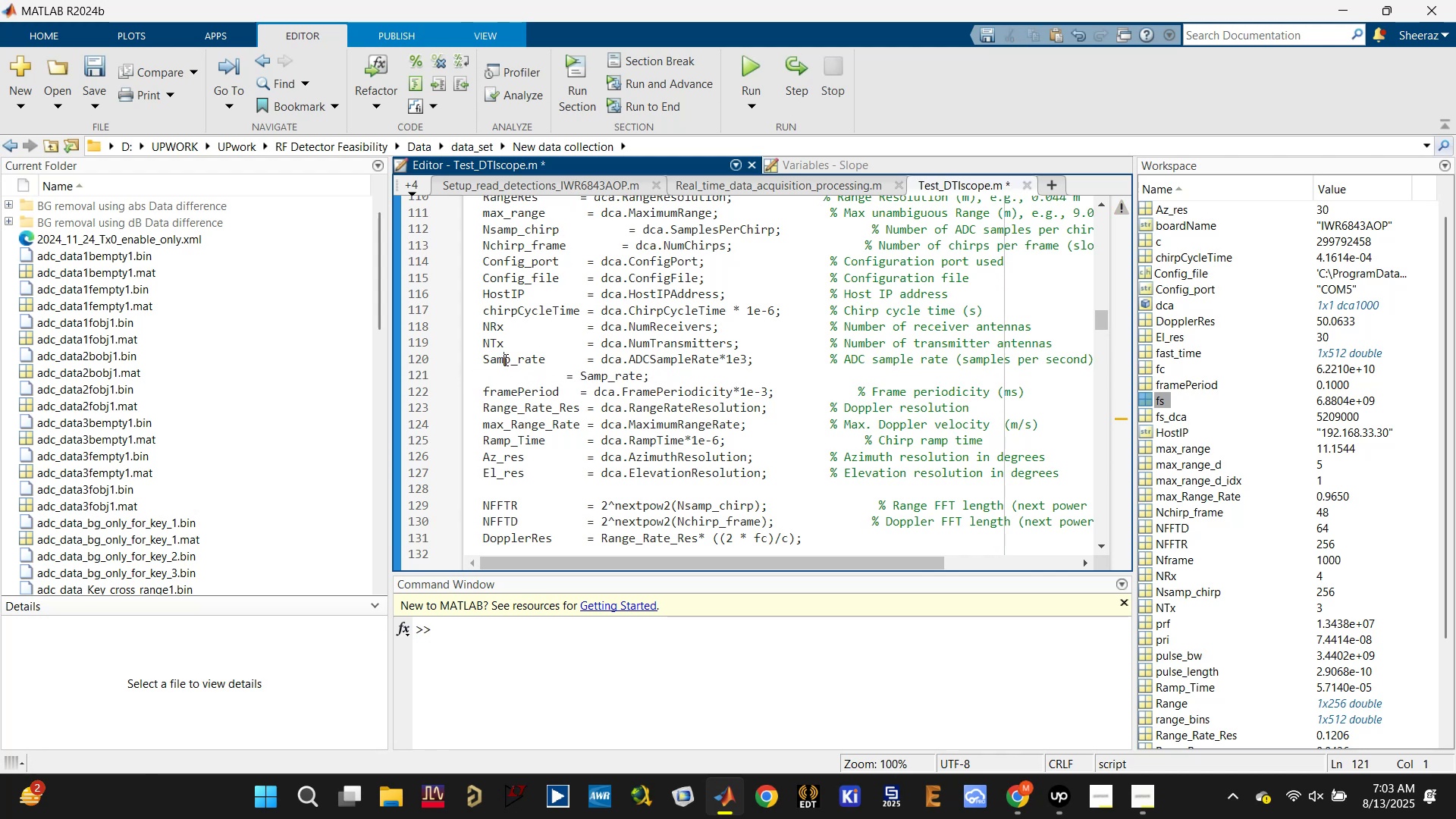 
double_click([504, 359])
 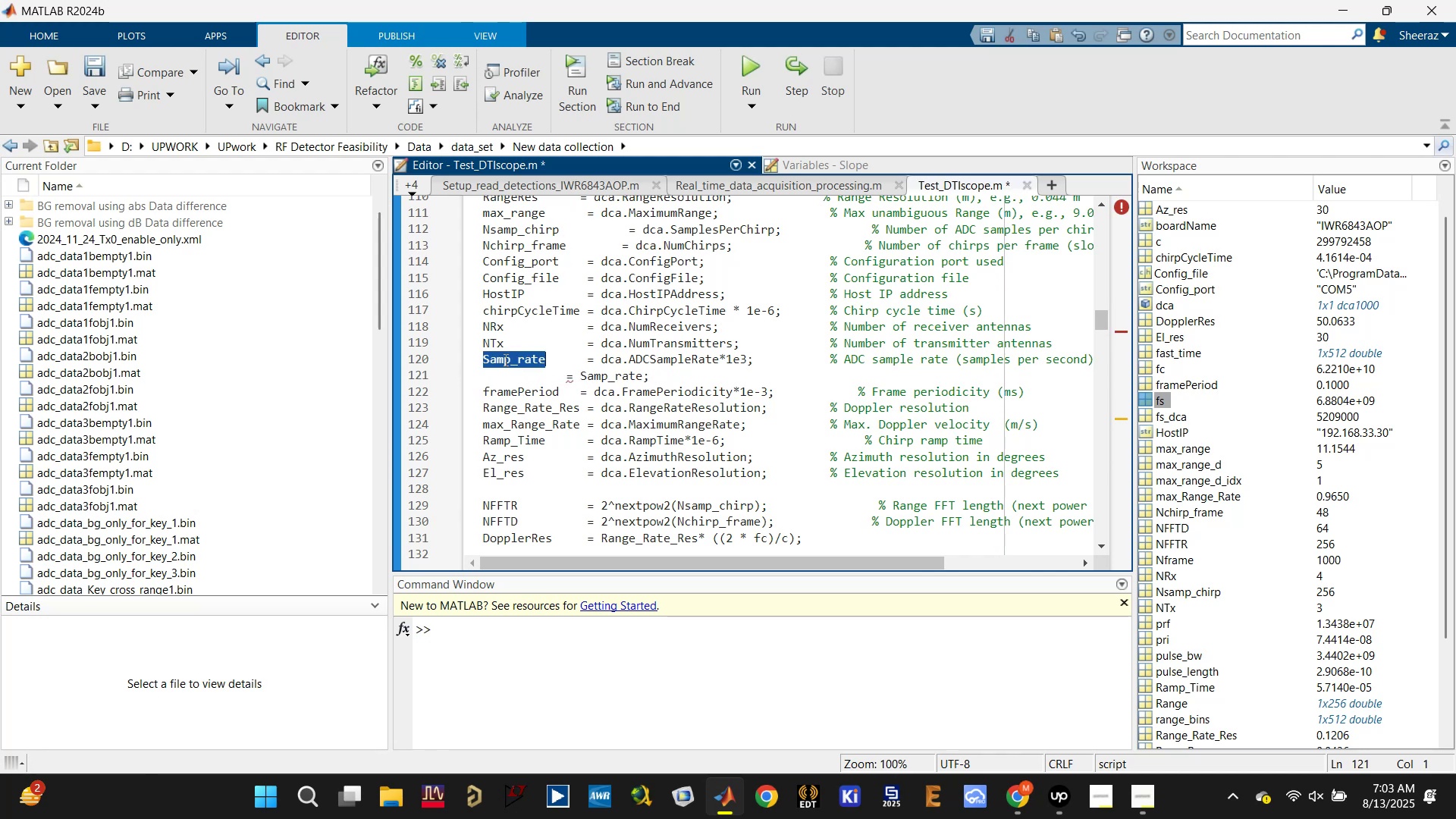 
key(Control+V)
 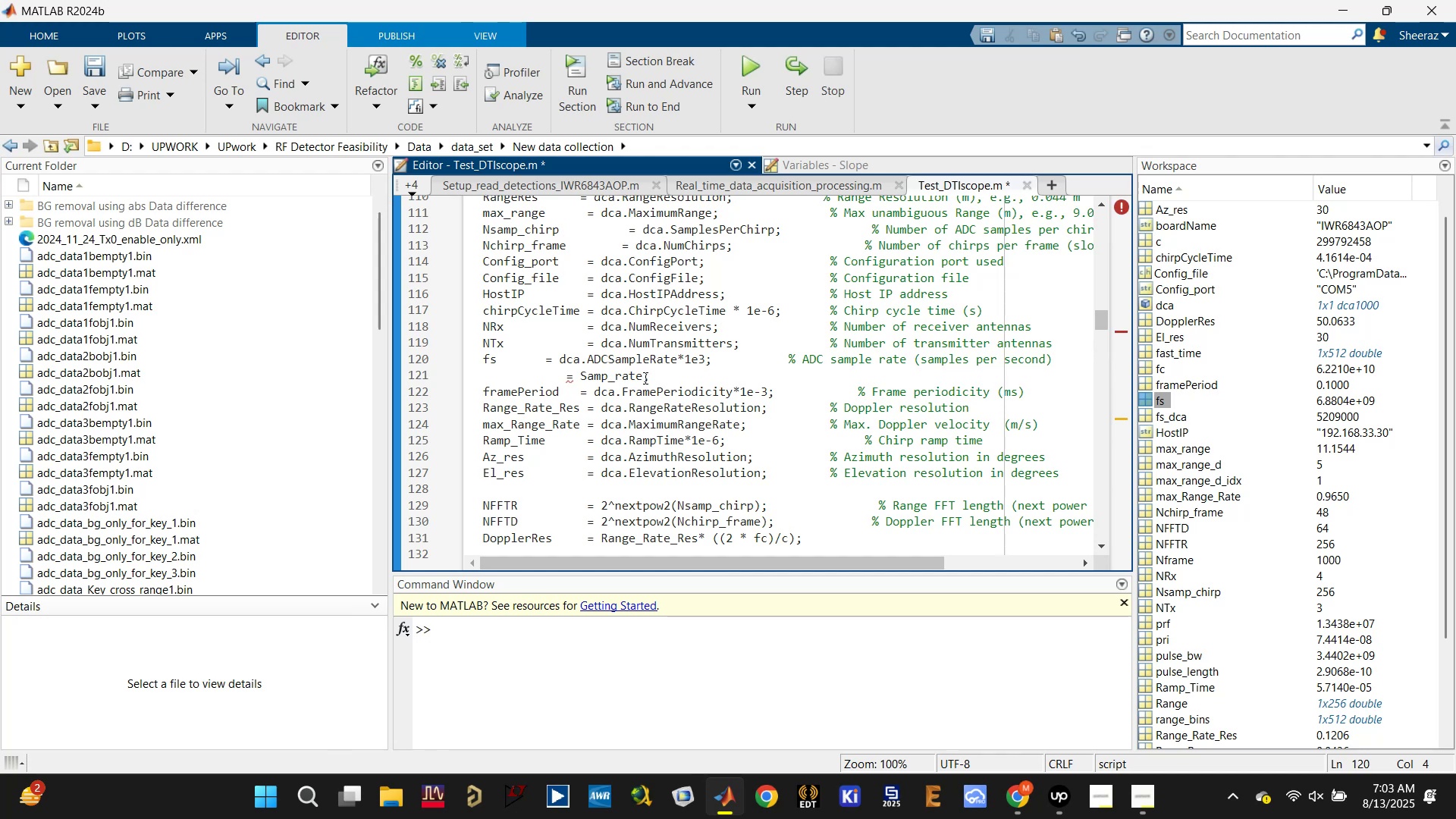 
key(Control+Z)
 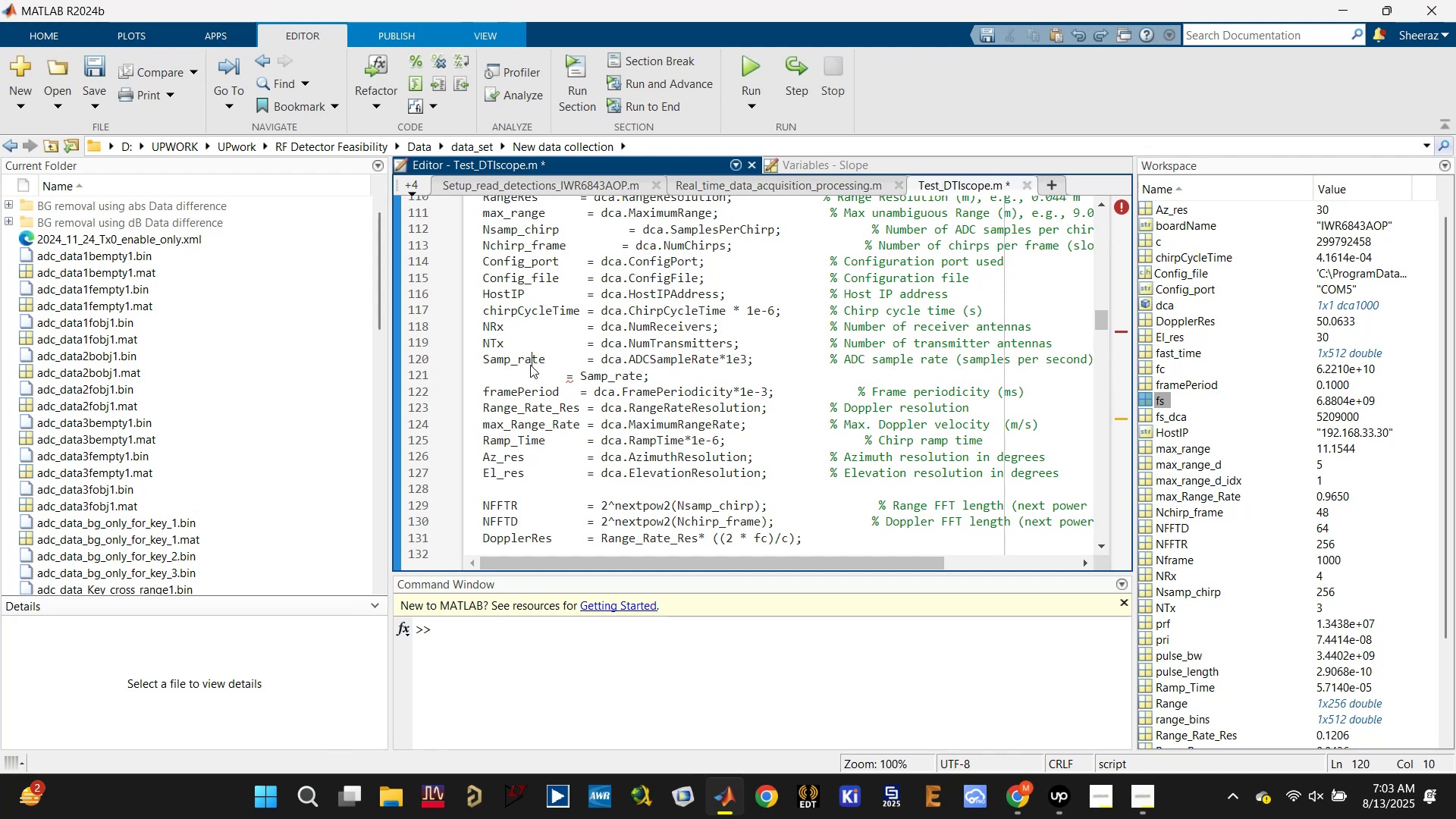 
double_click([611, 378])
 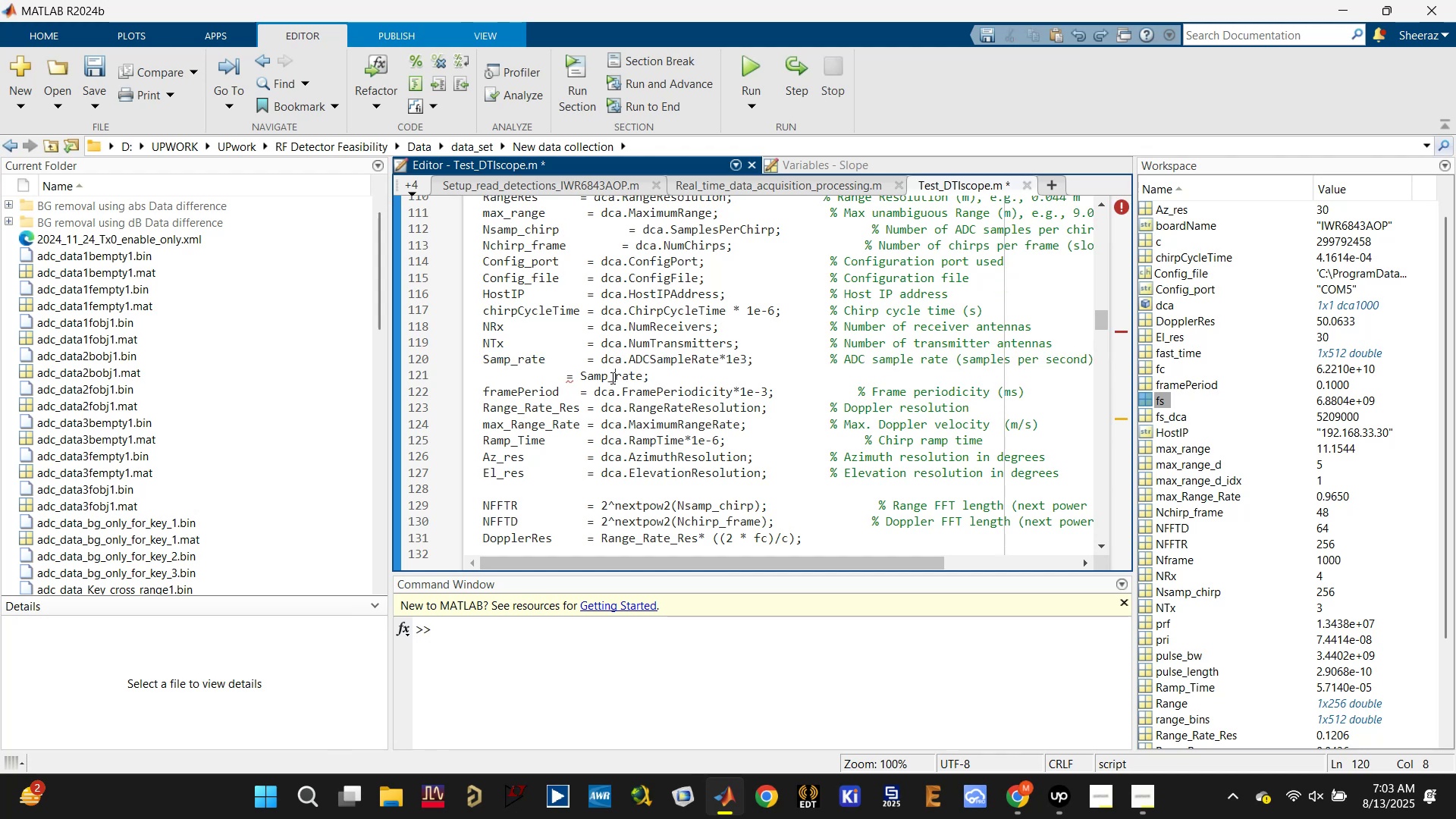 
key(Control+Z)
 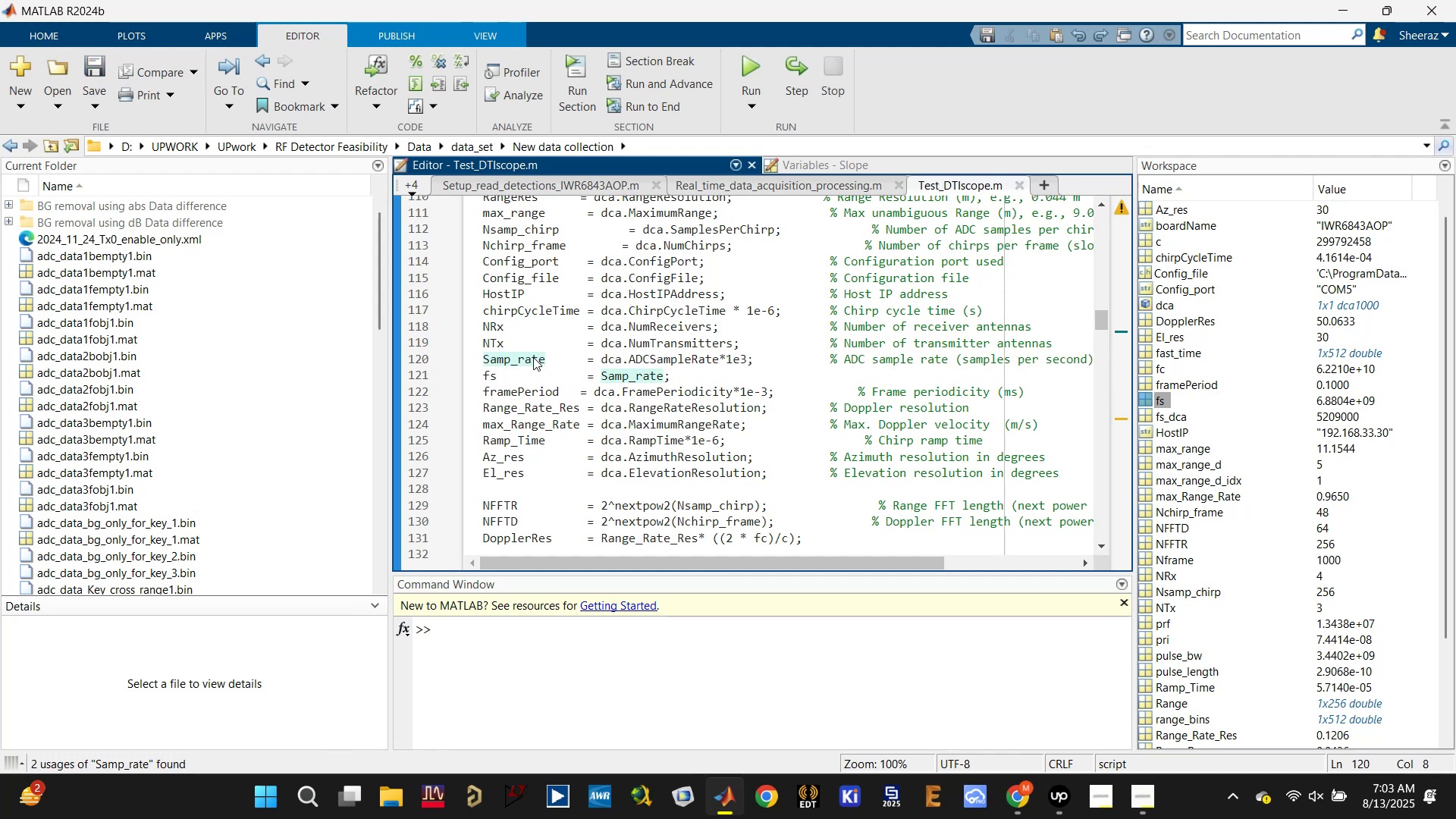 
key(Control+F)
 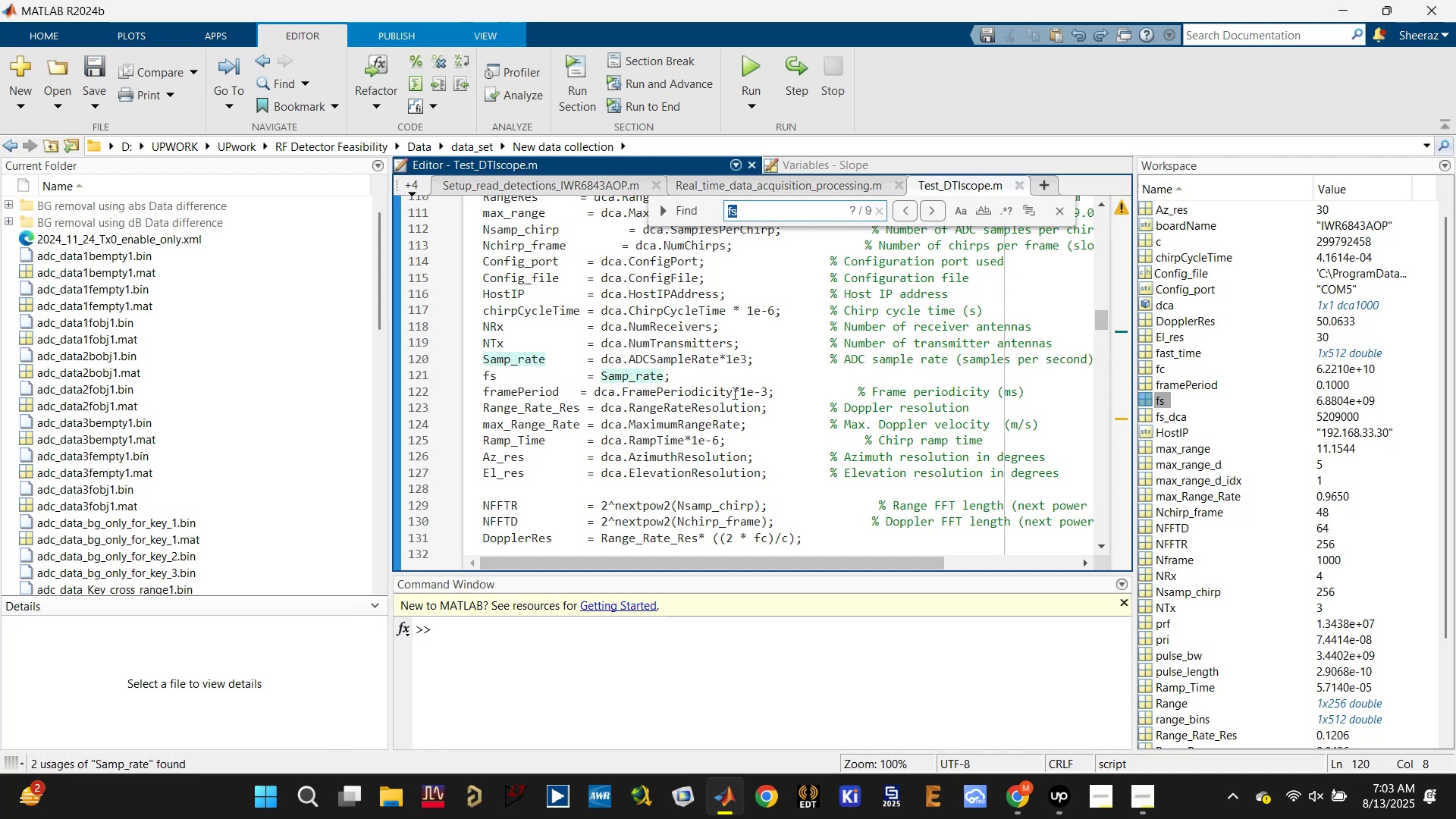 
type(Samp_rate)
 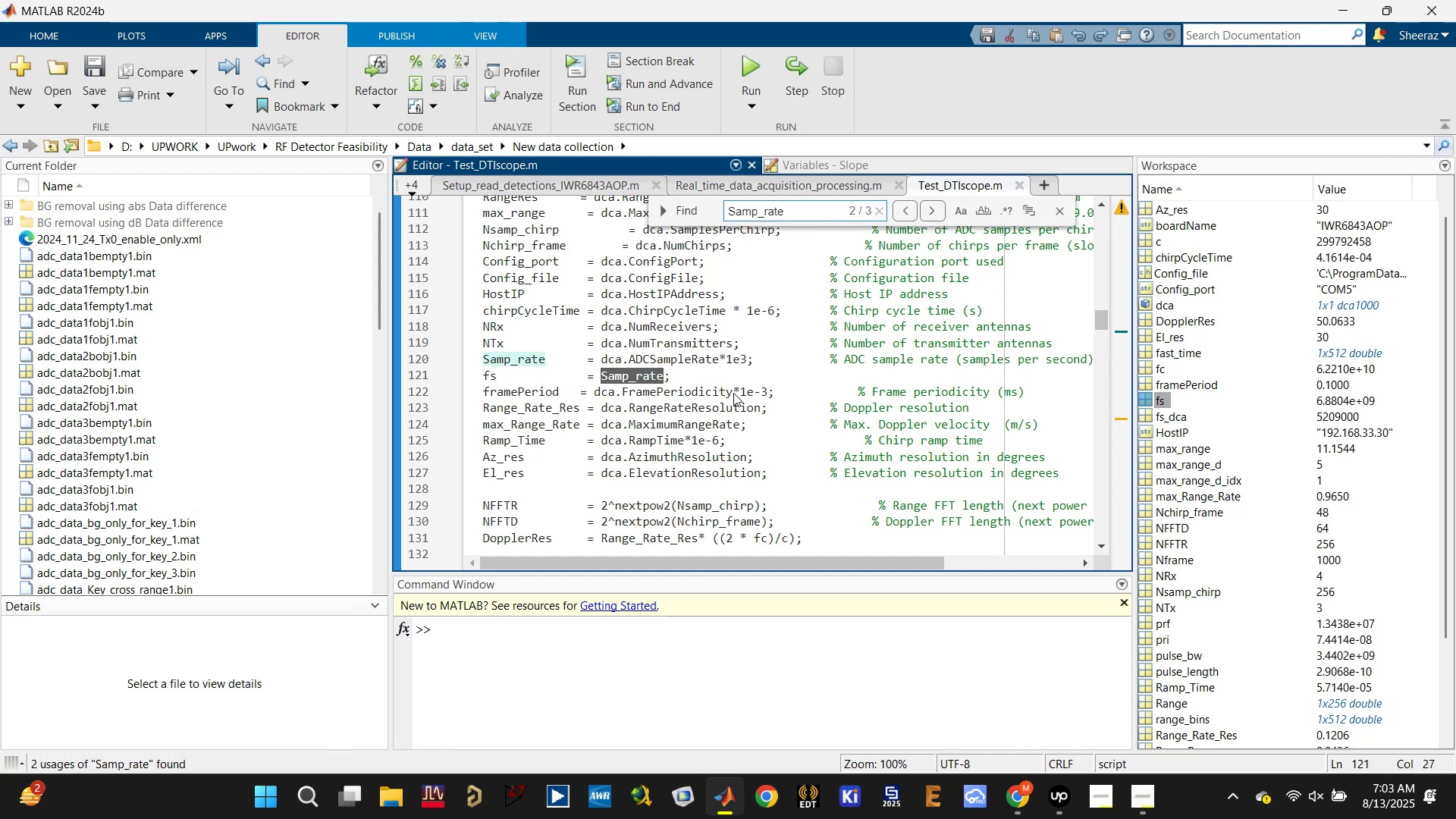 
key(Enter)
 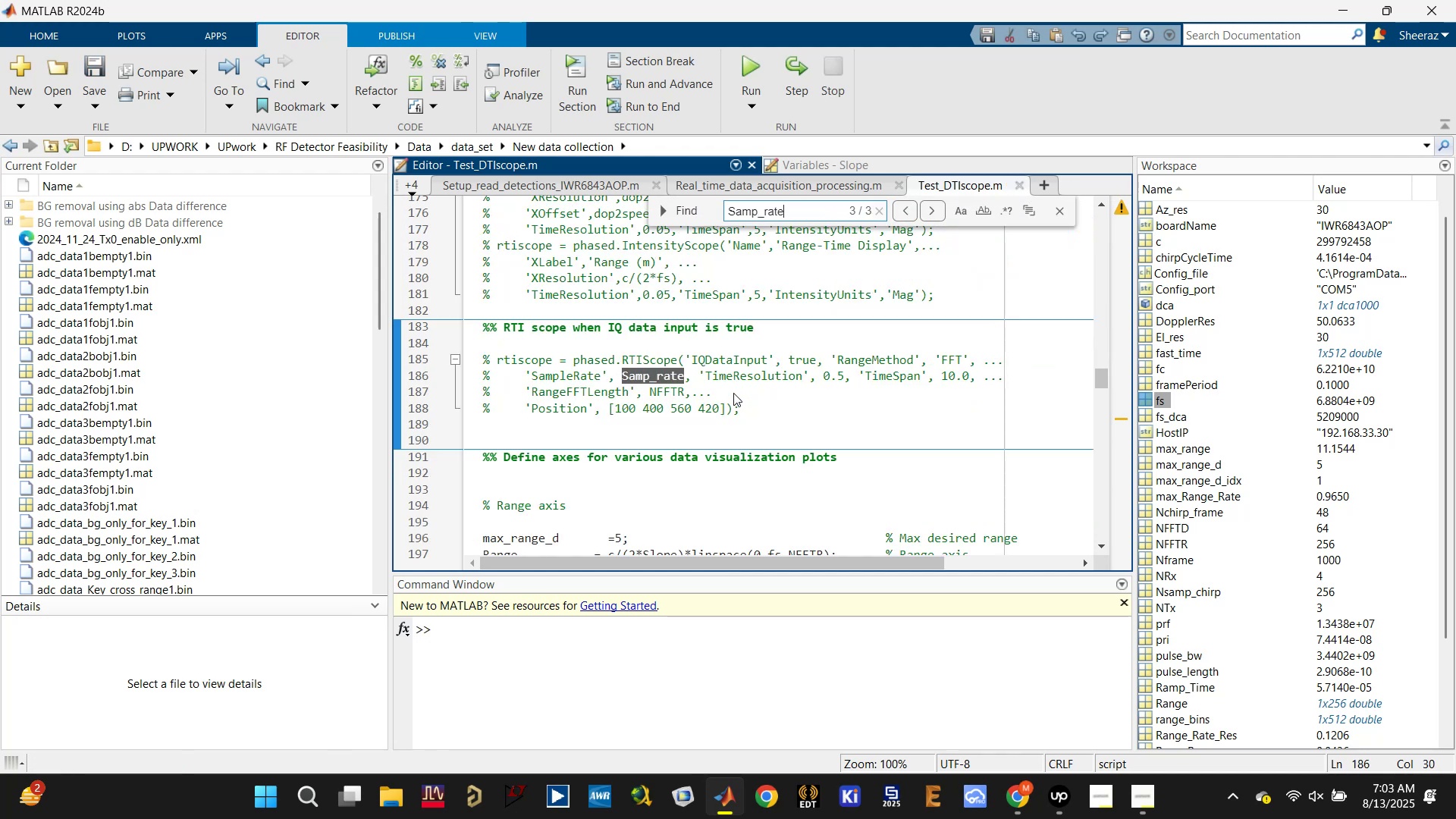 
key(Enter)
 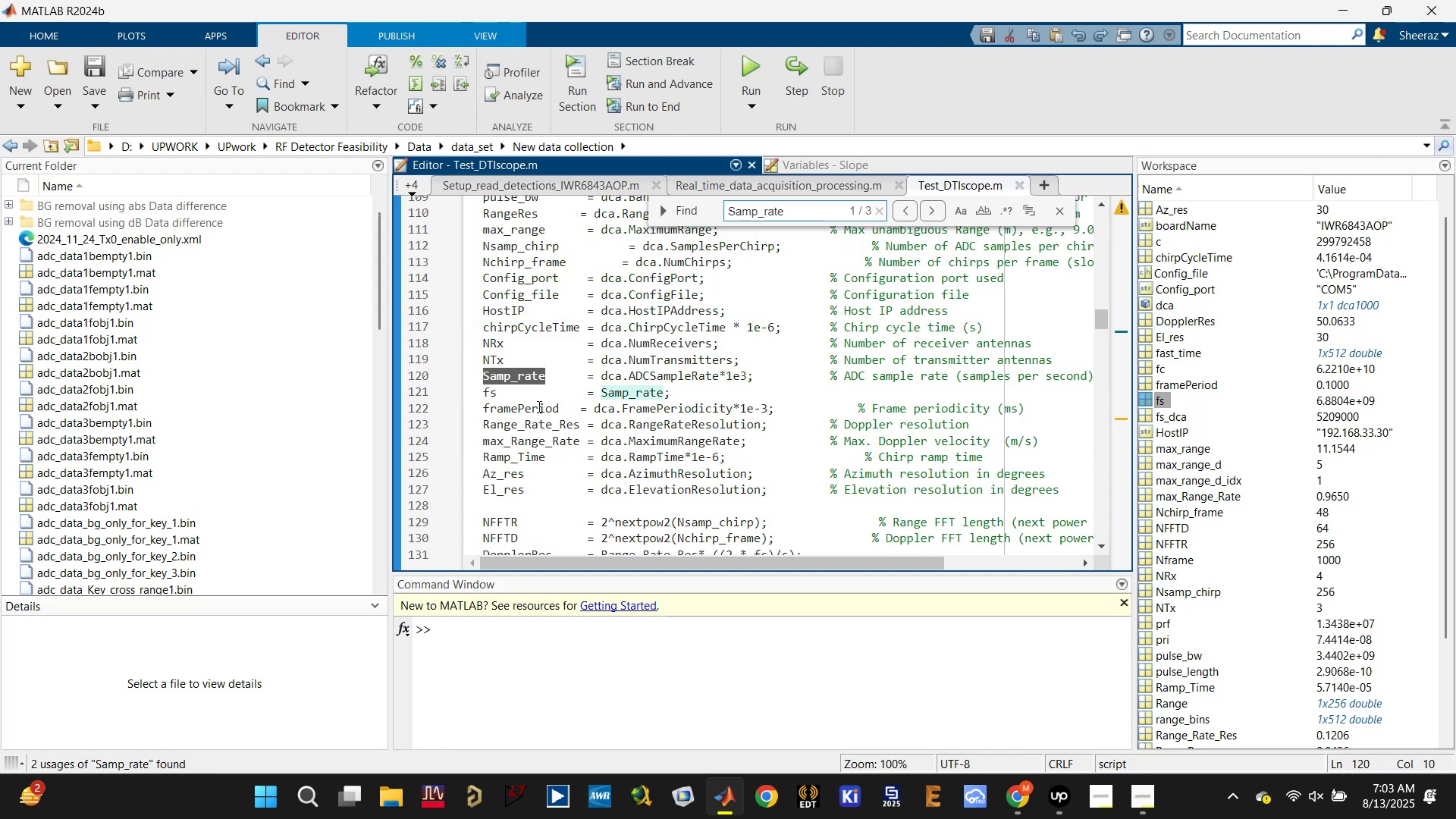 
left_click([526, 397])
 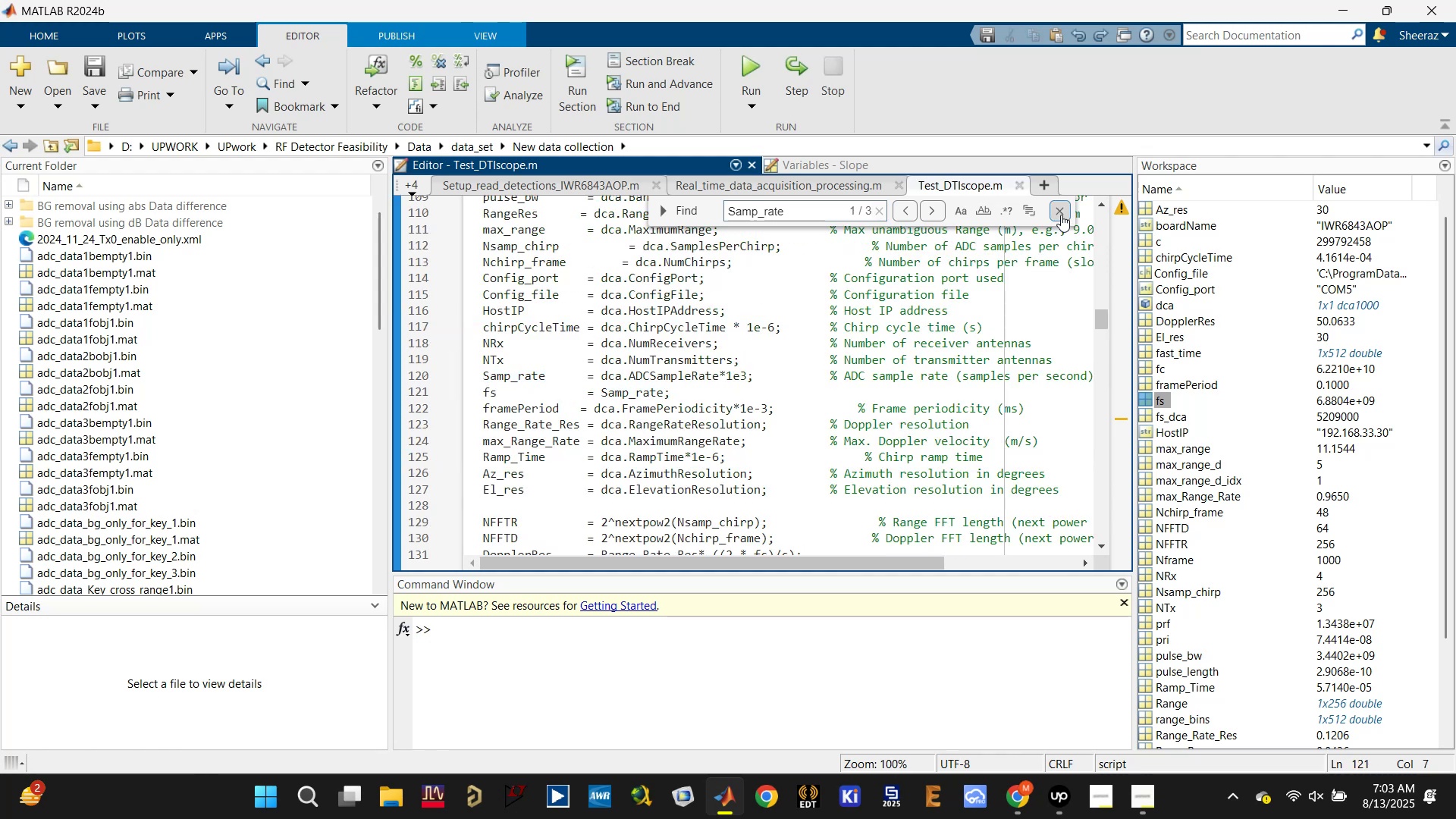 
left_click([737, 362])
 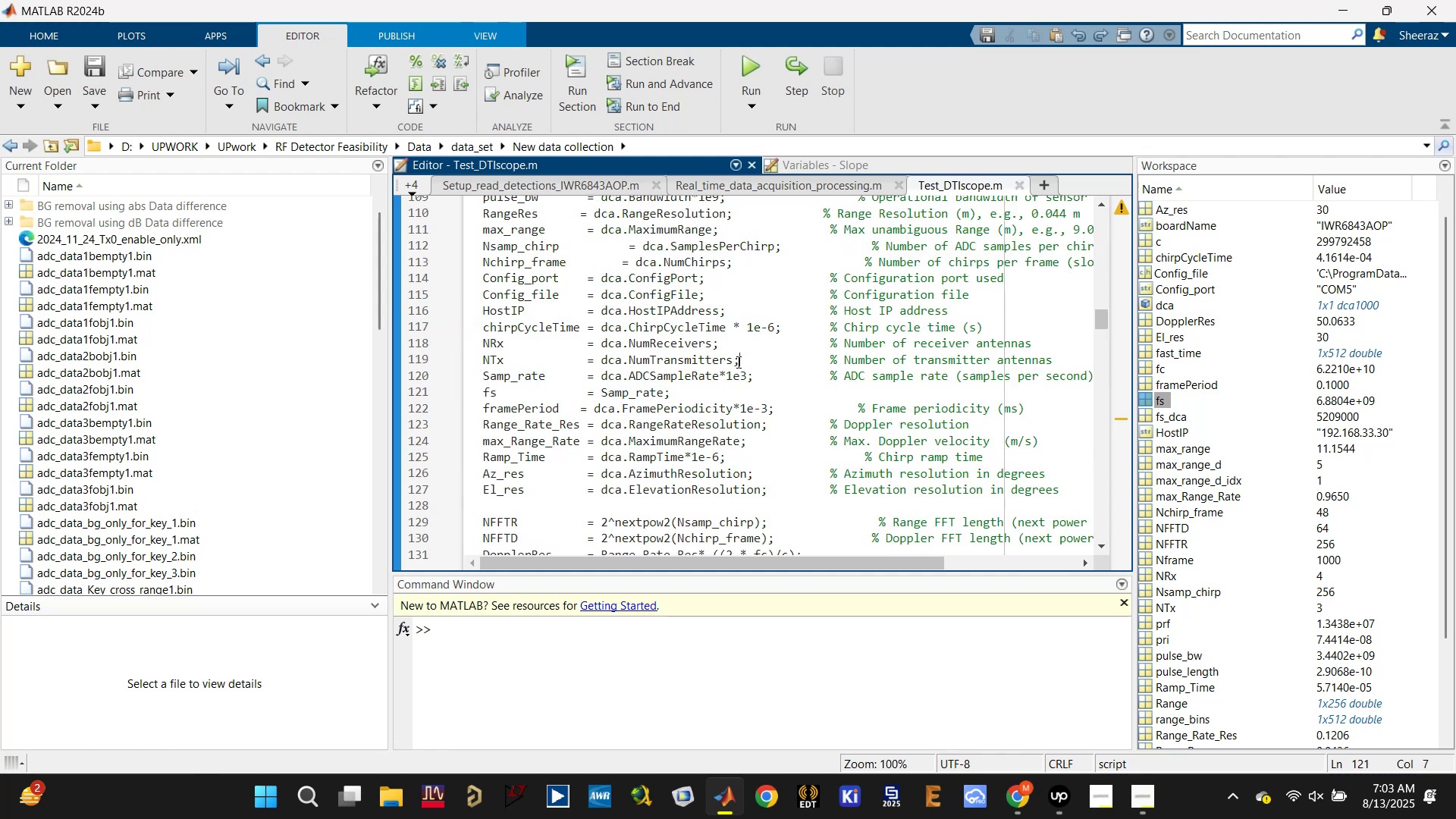 
key(Control+S)
 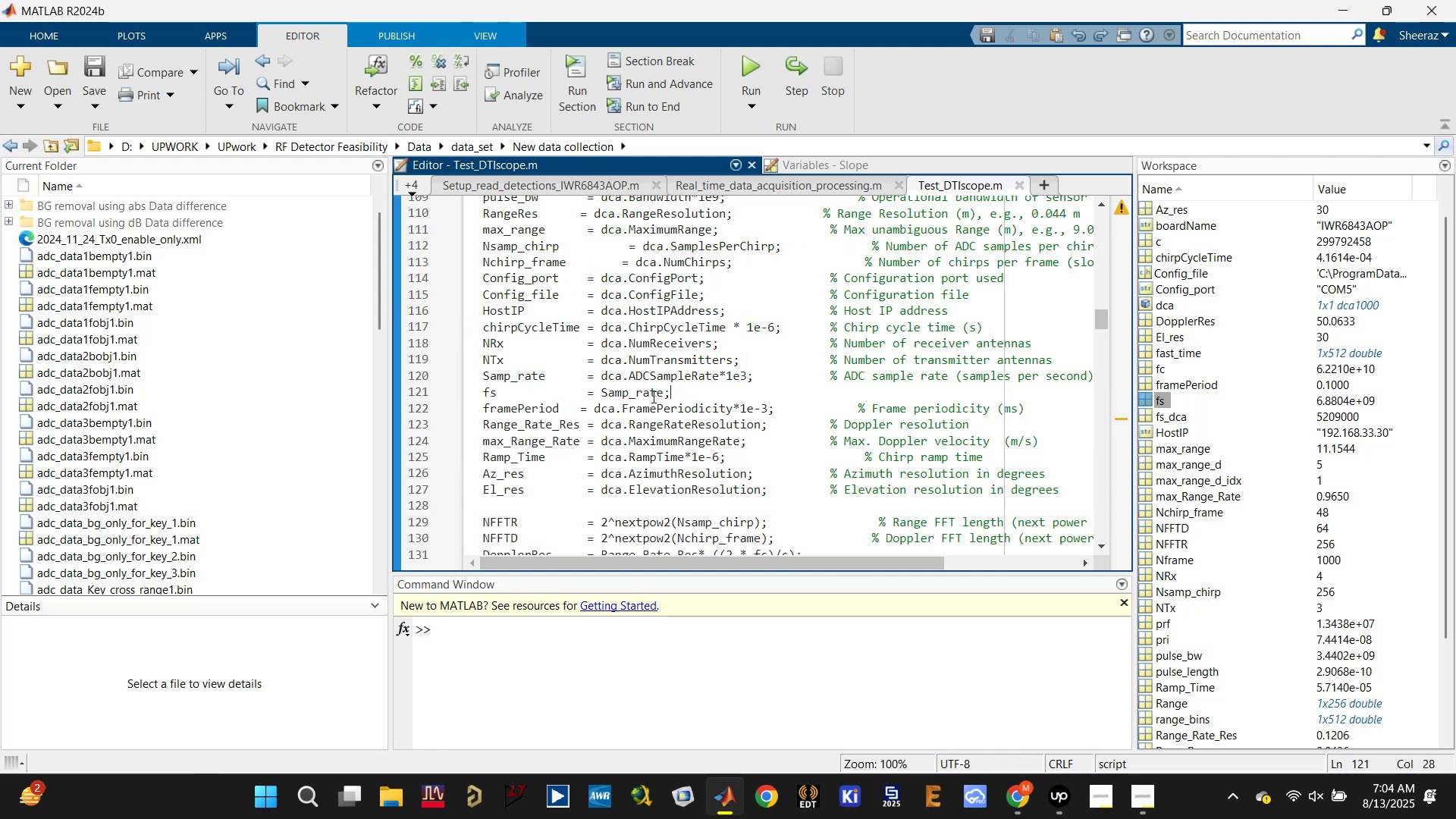 
left_click([507, 378])
 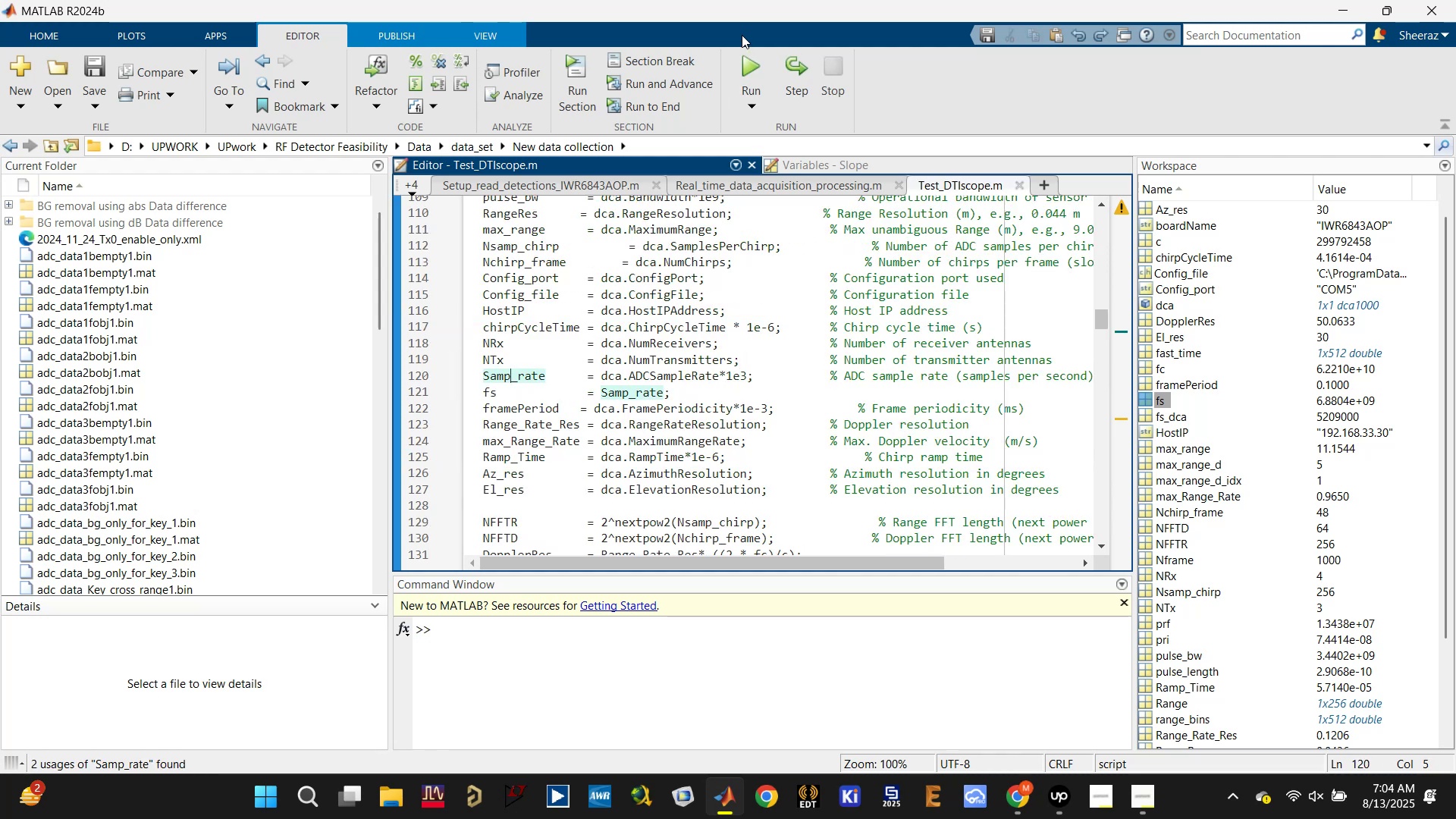 
left_click([752, 61])
 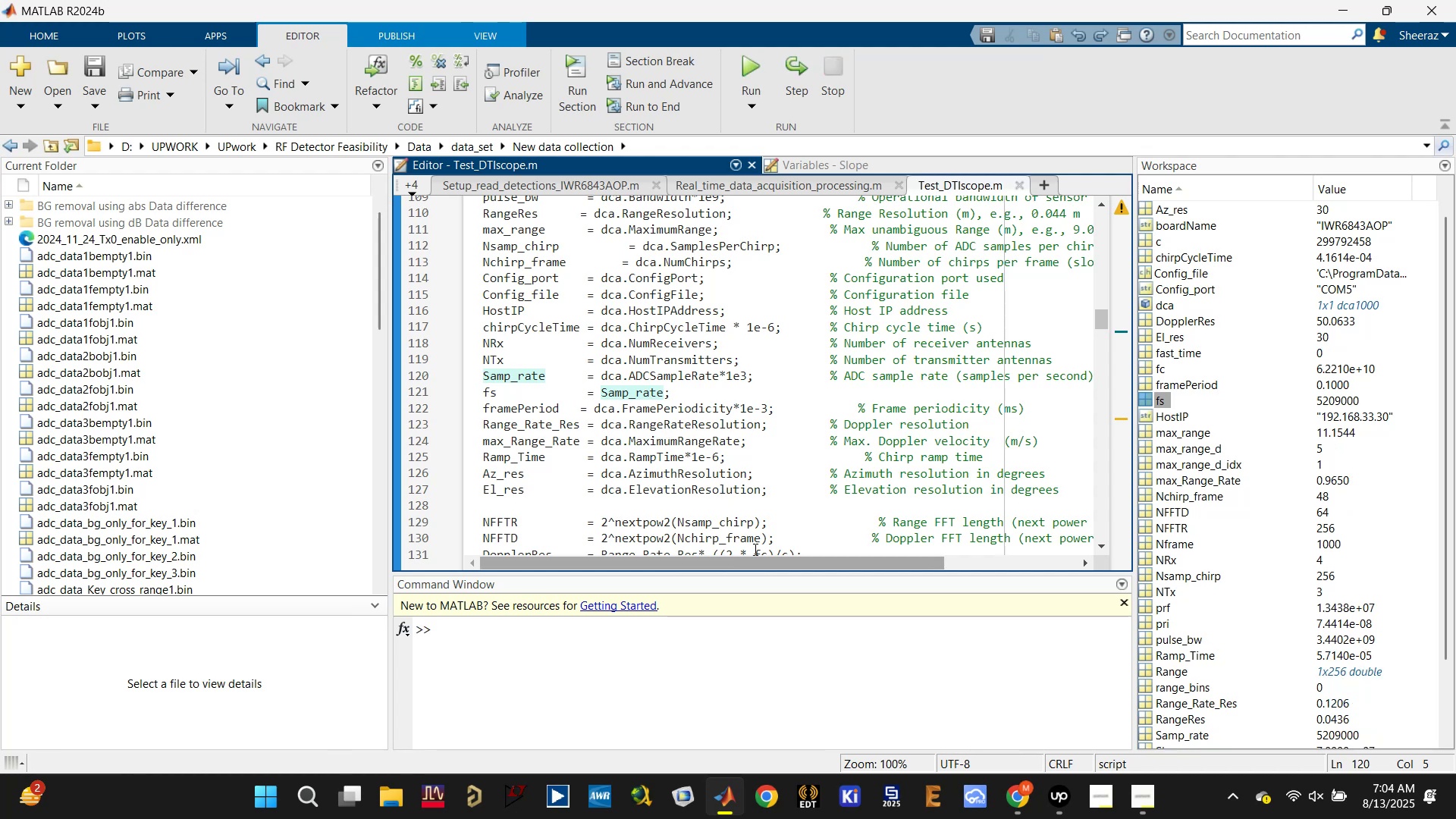 
wait(17.47)
 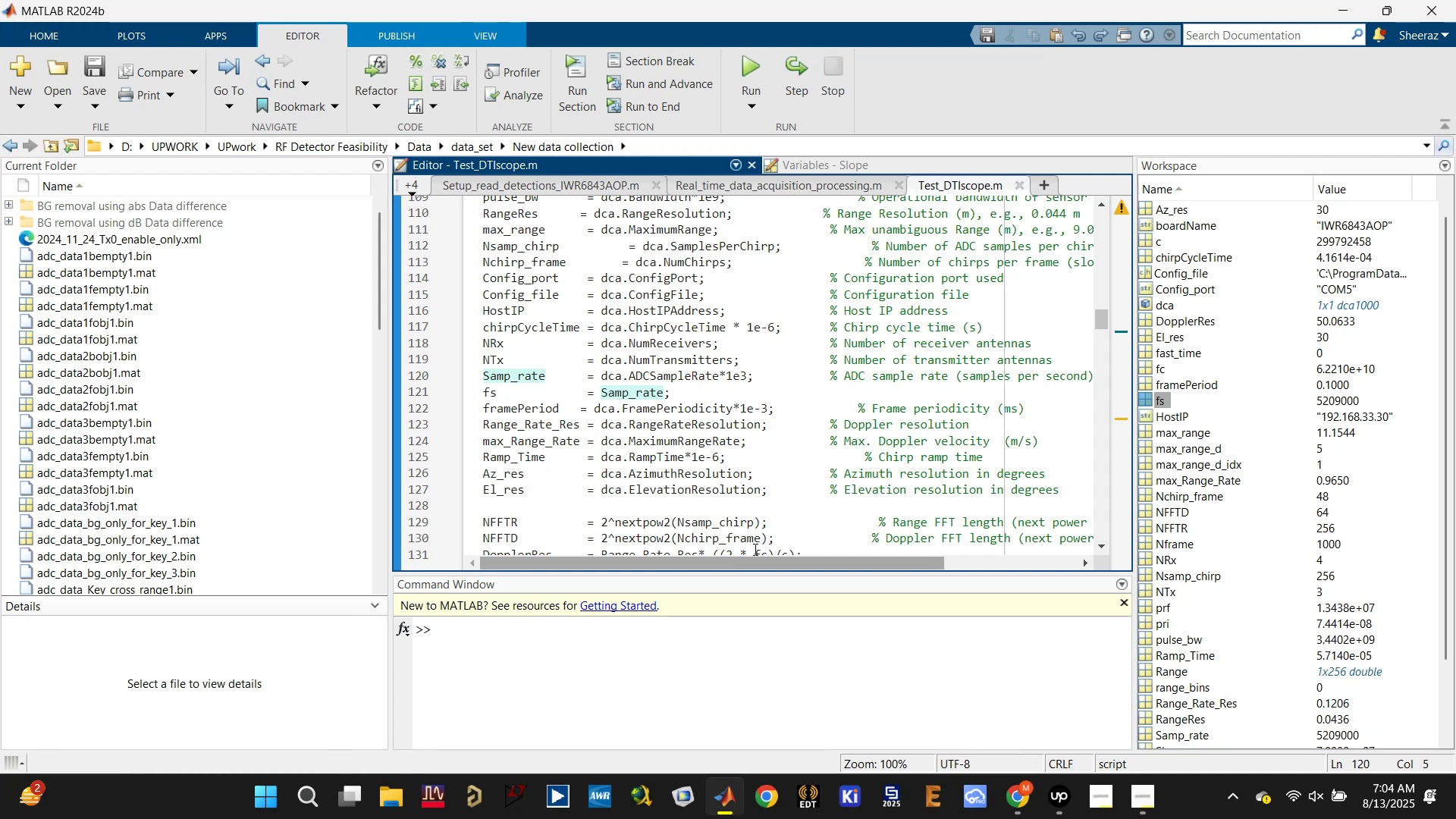 
scroll: coordinate [716, 440], scroll_direction: down, amount: 10.0
 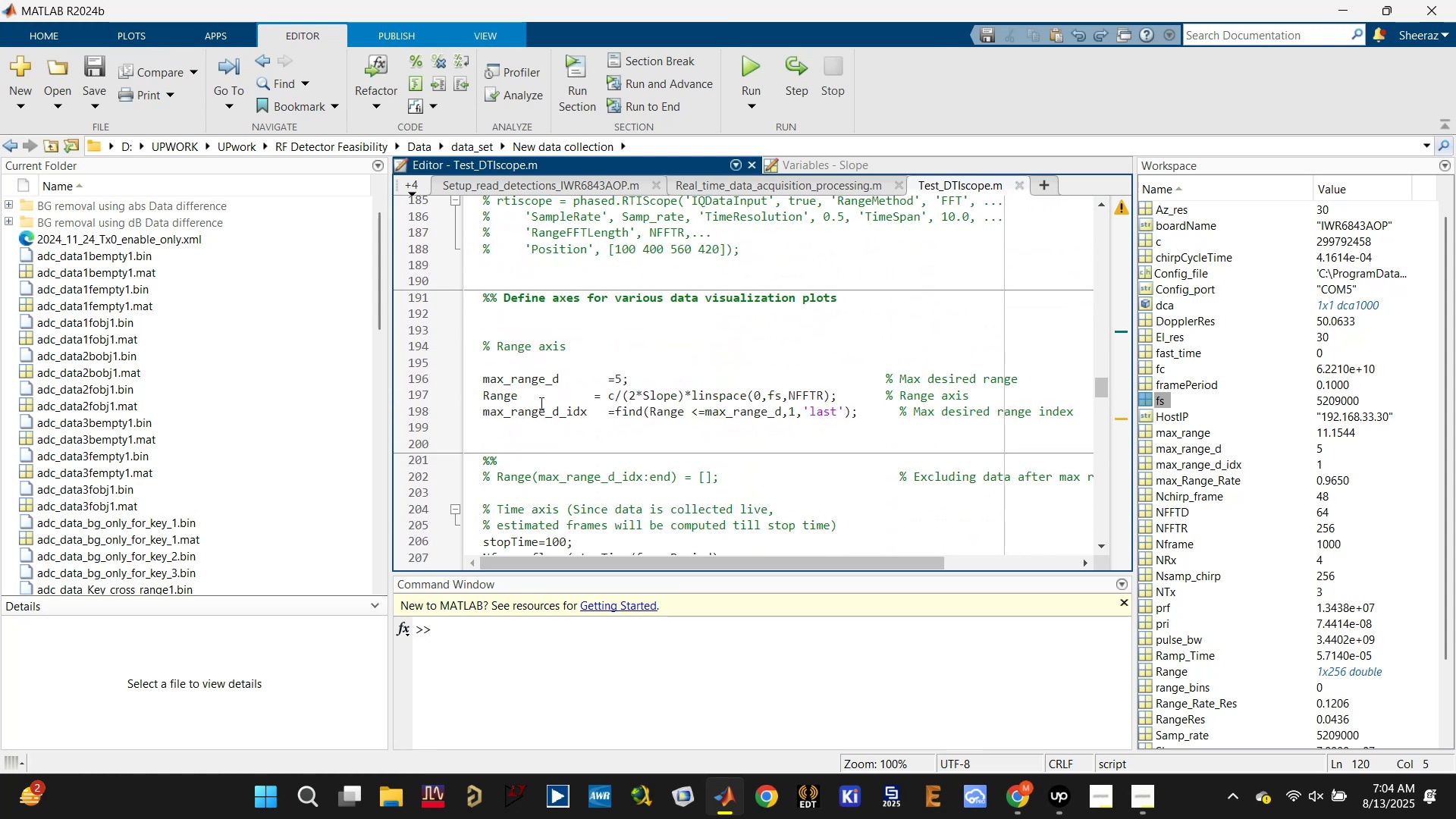 
left_click([531, 384])
 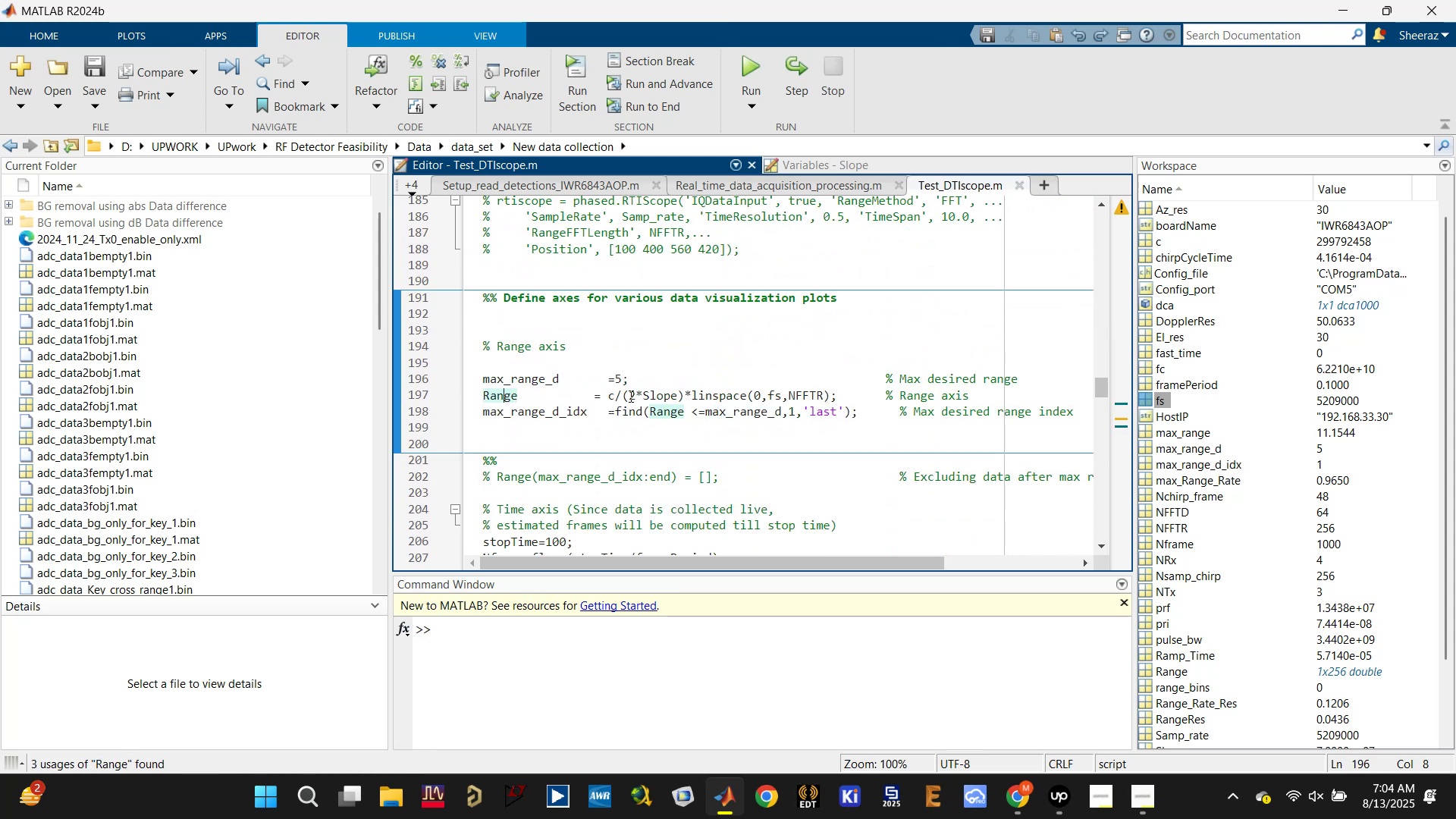 
left_click([702, 394])
 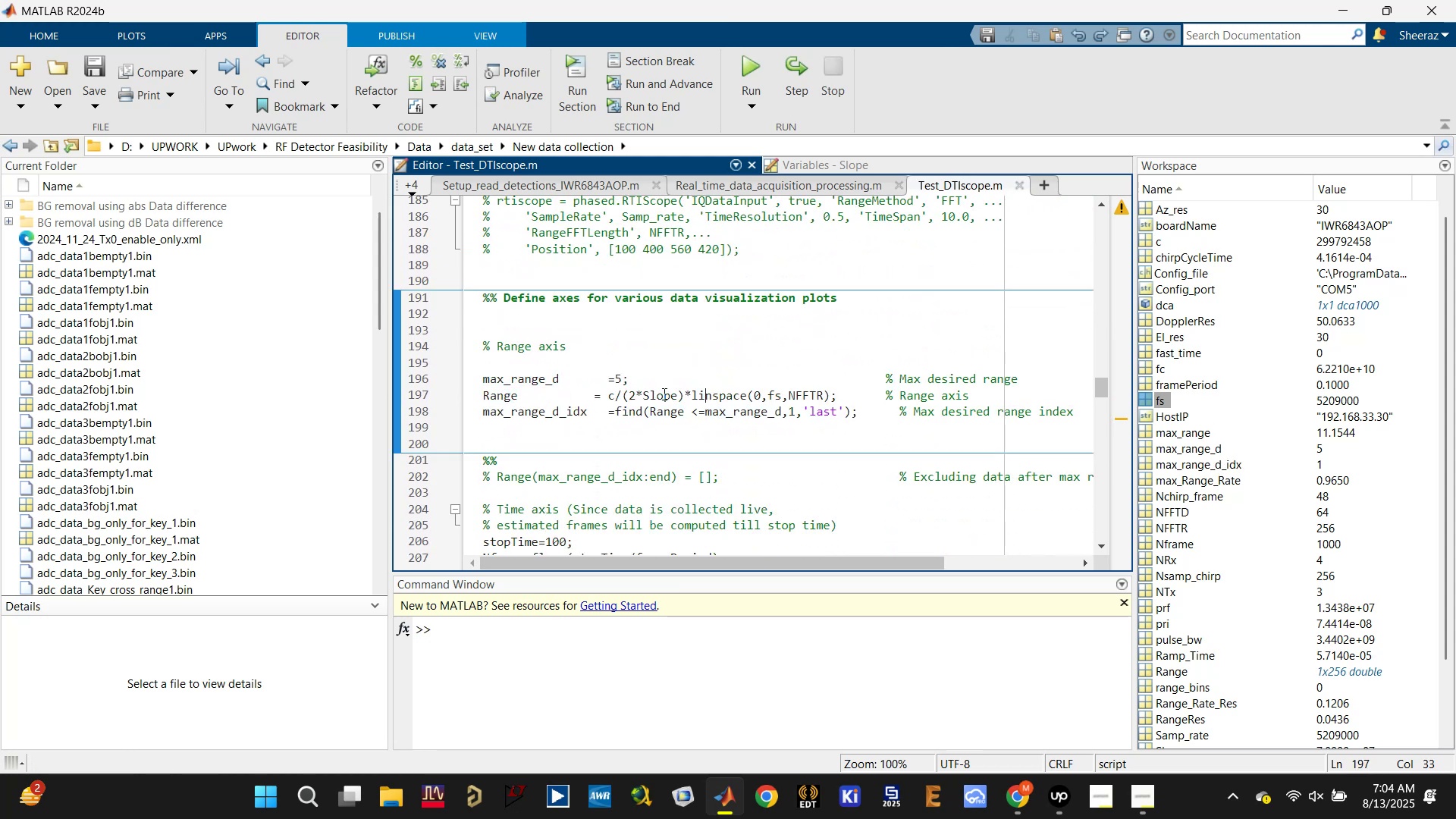 
left_click([651, 391])
 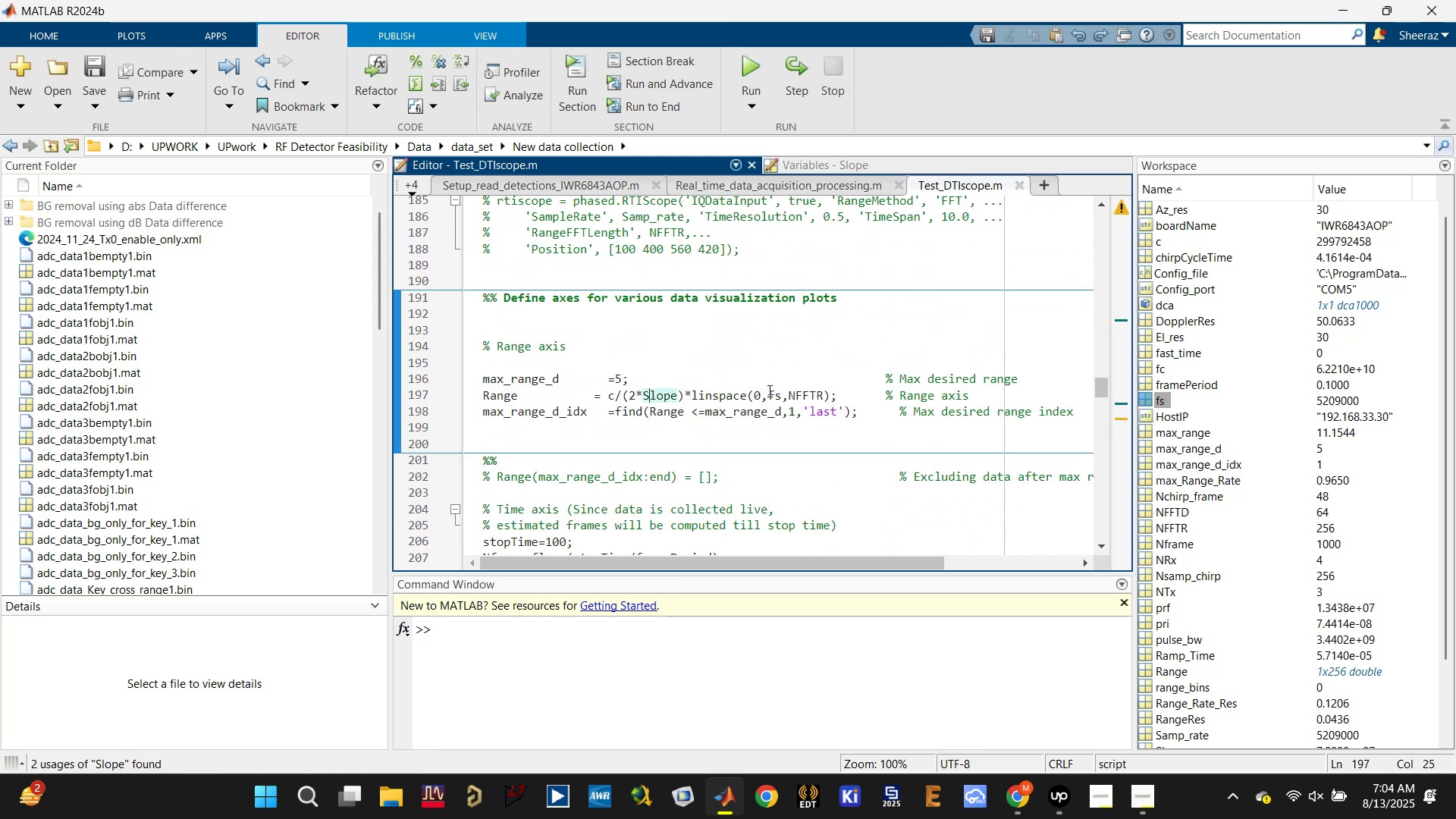 
left_click([768, 391])
 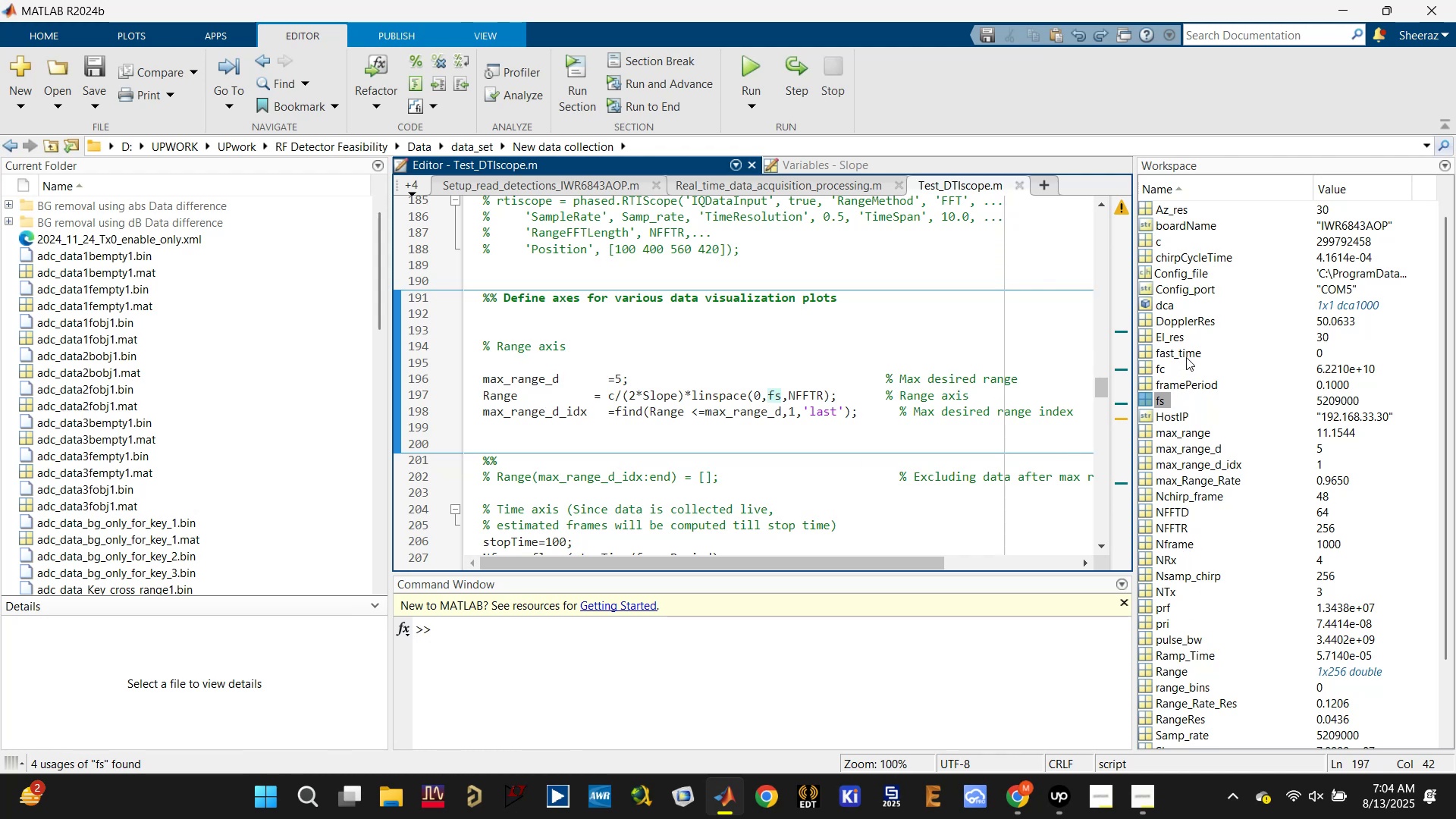 
wait(6.09)
 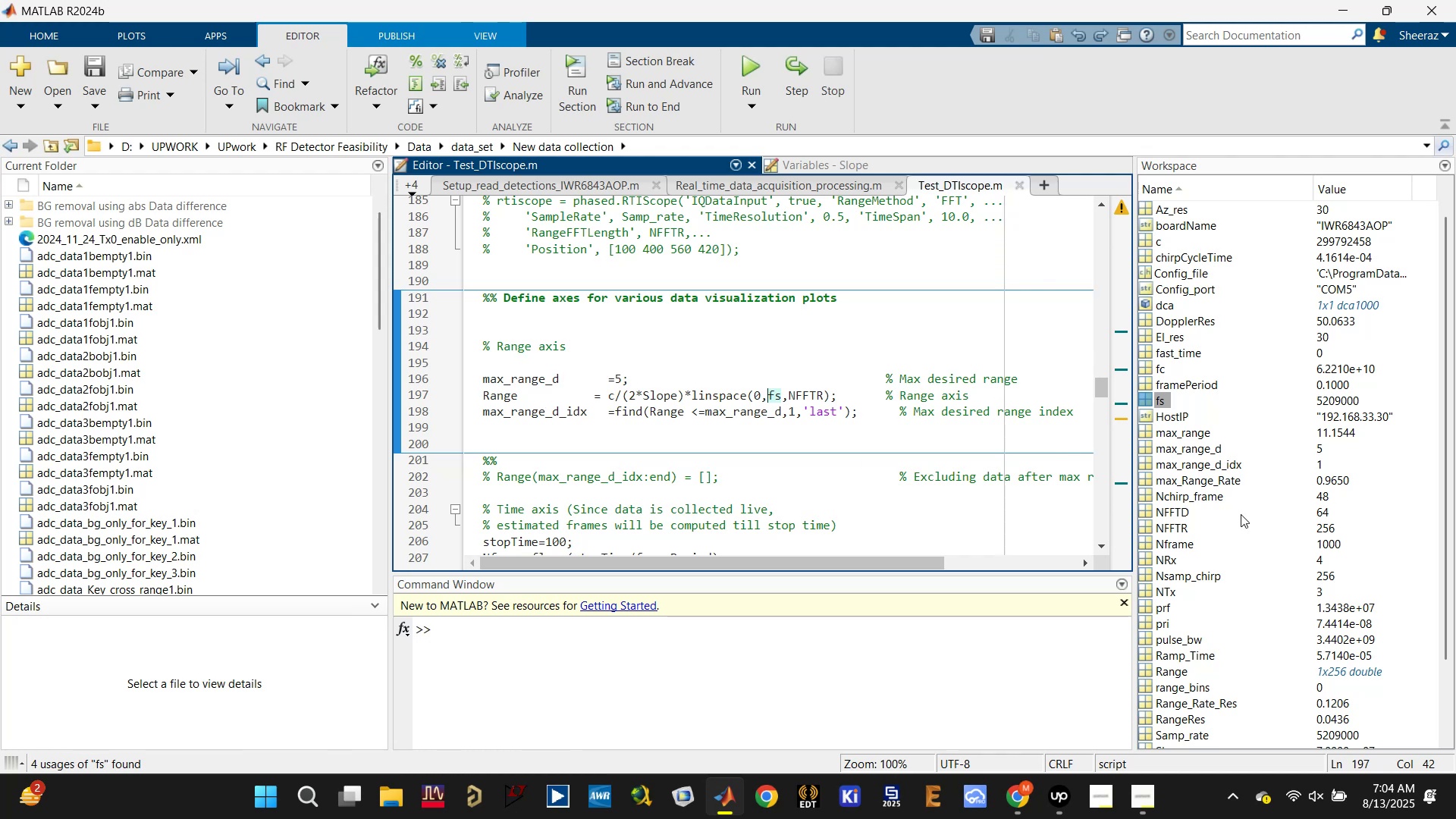 
scroll: coordinate [1194, 579], scroll_direction: down, amount: 2.0
 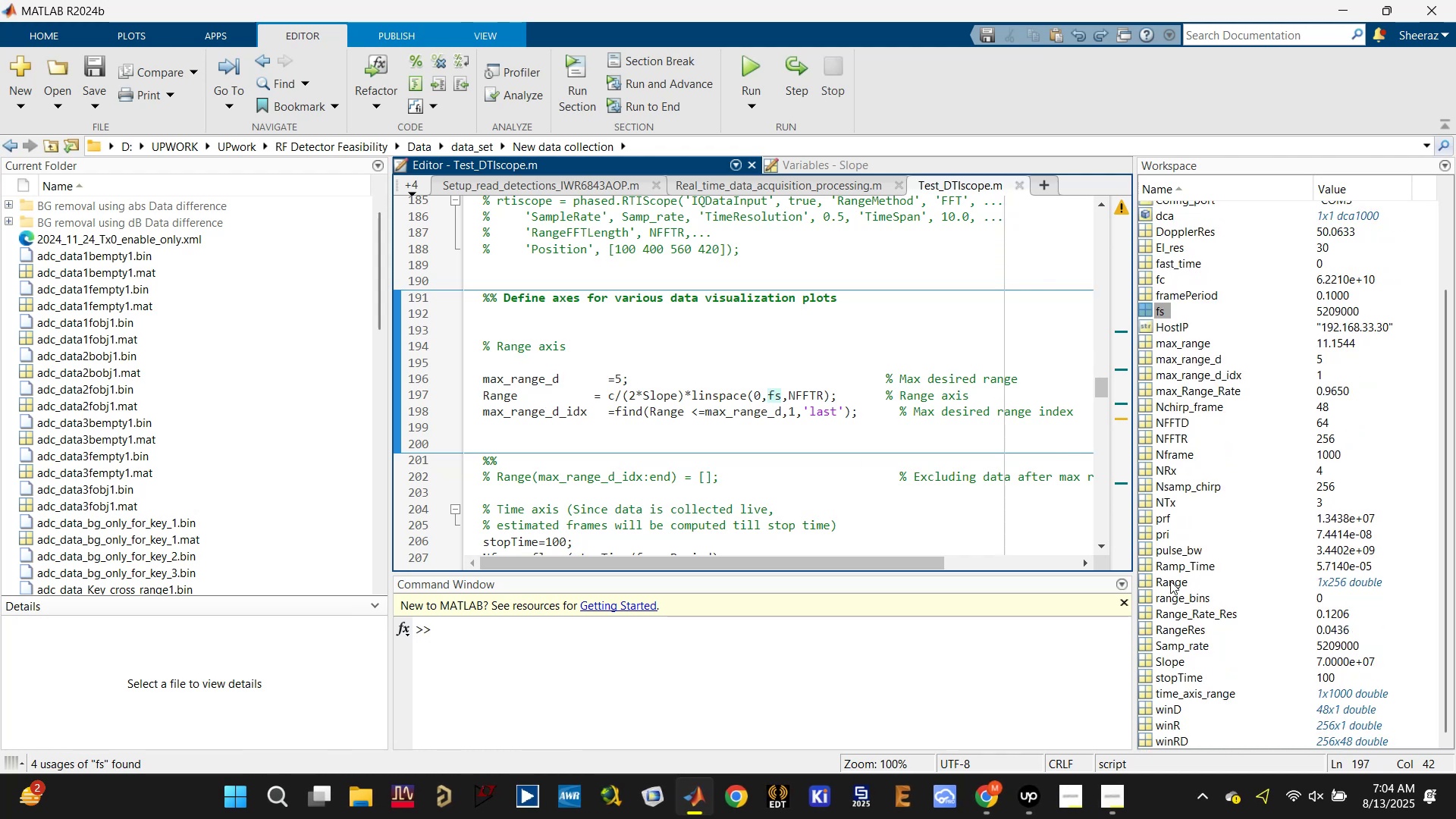 
double_click([1170, 580])
 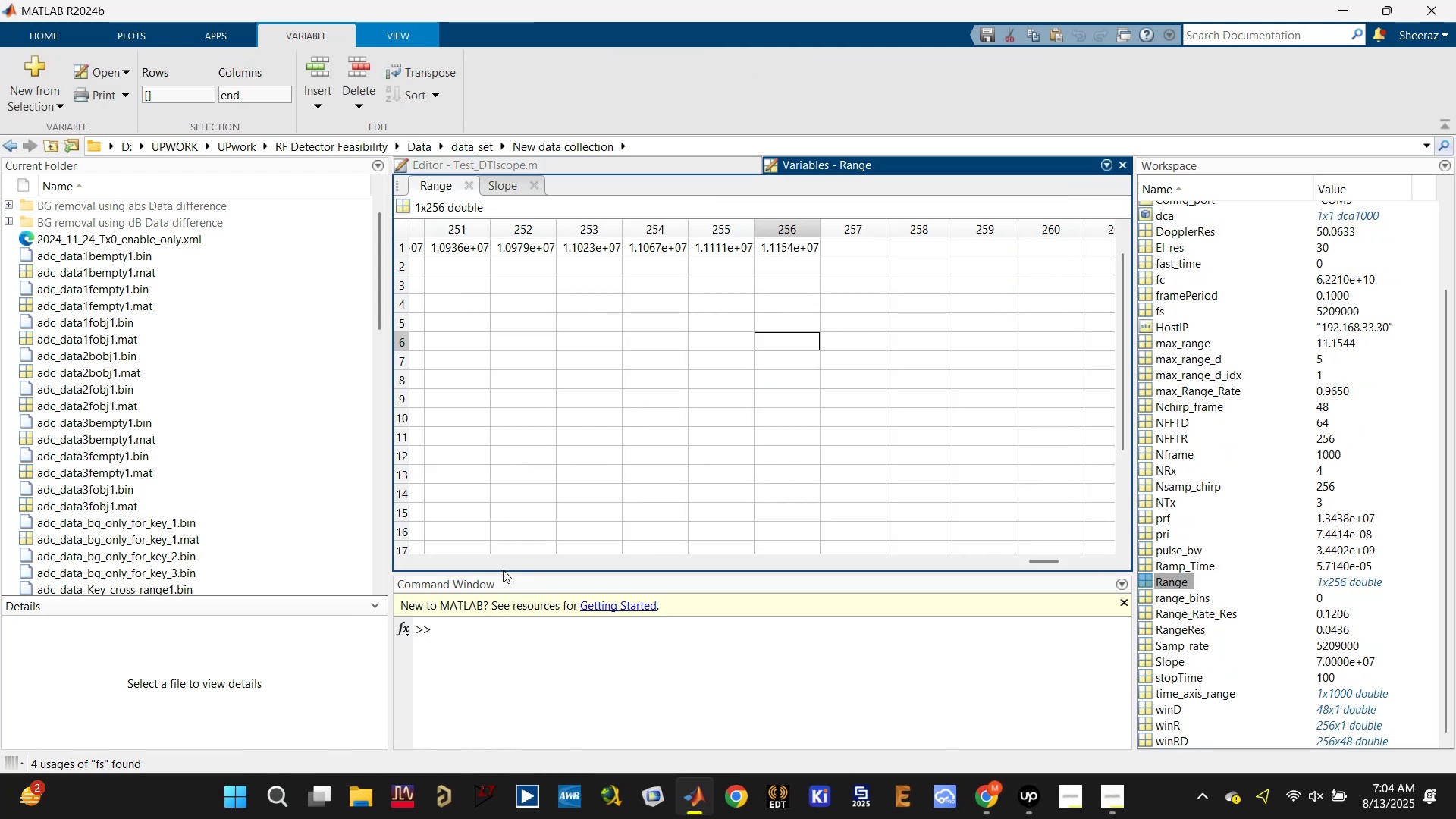 
left_click([501, 558])
 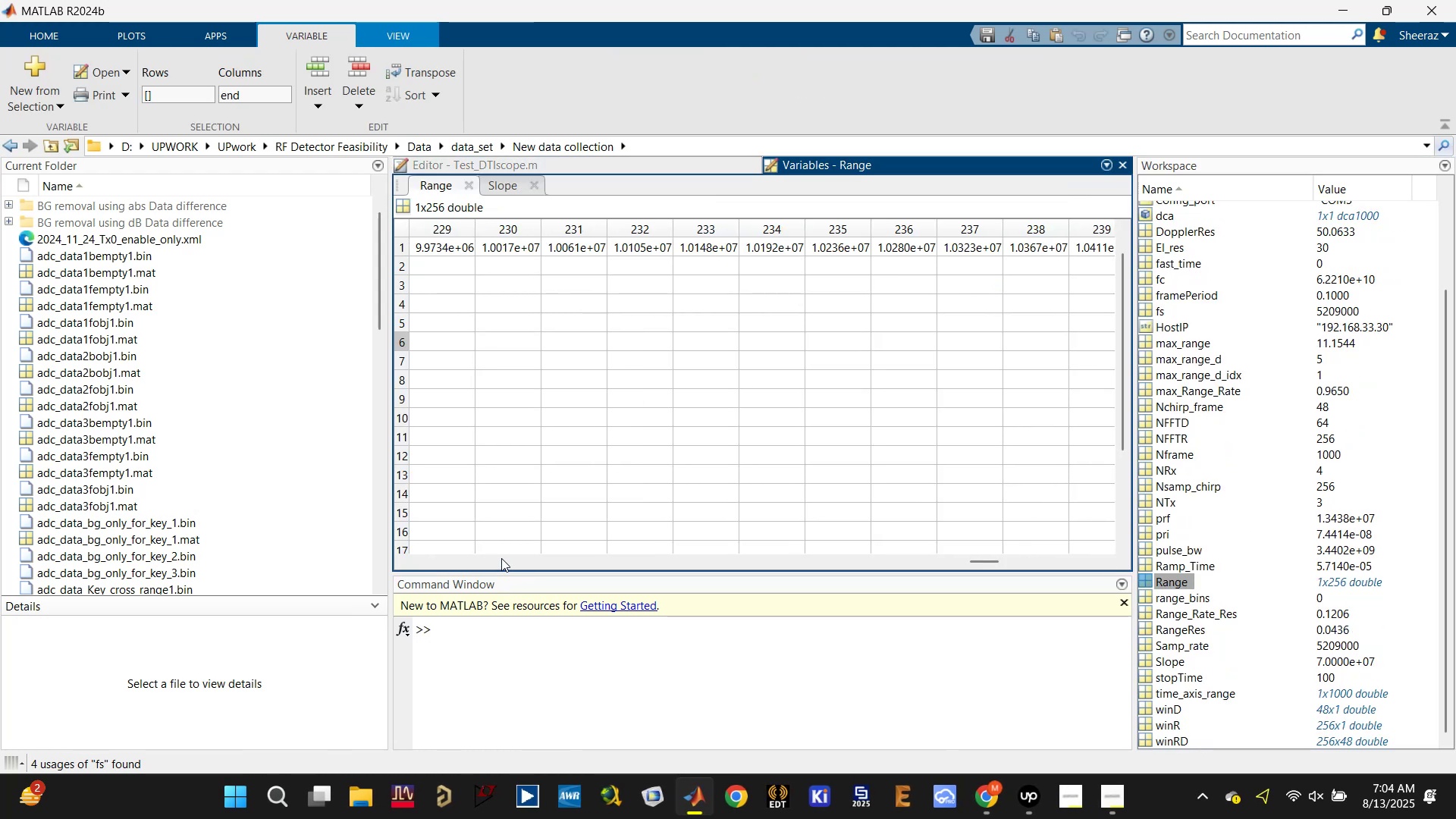 
double_click([501, 558])
 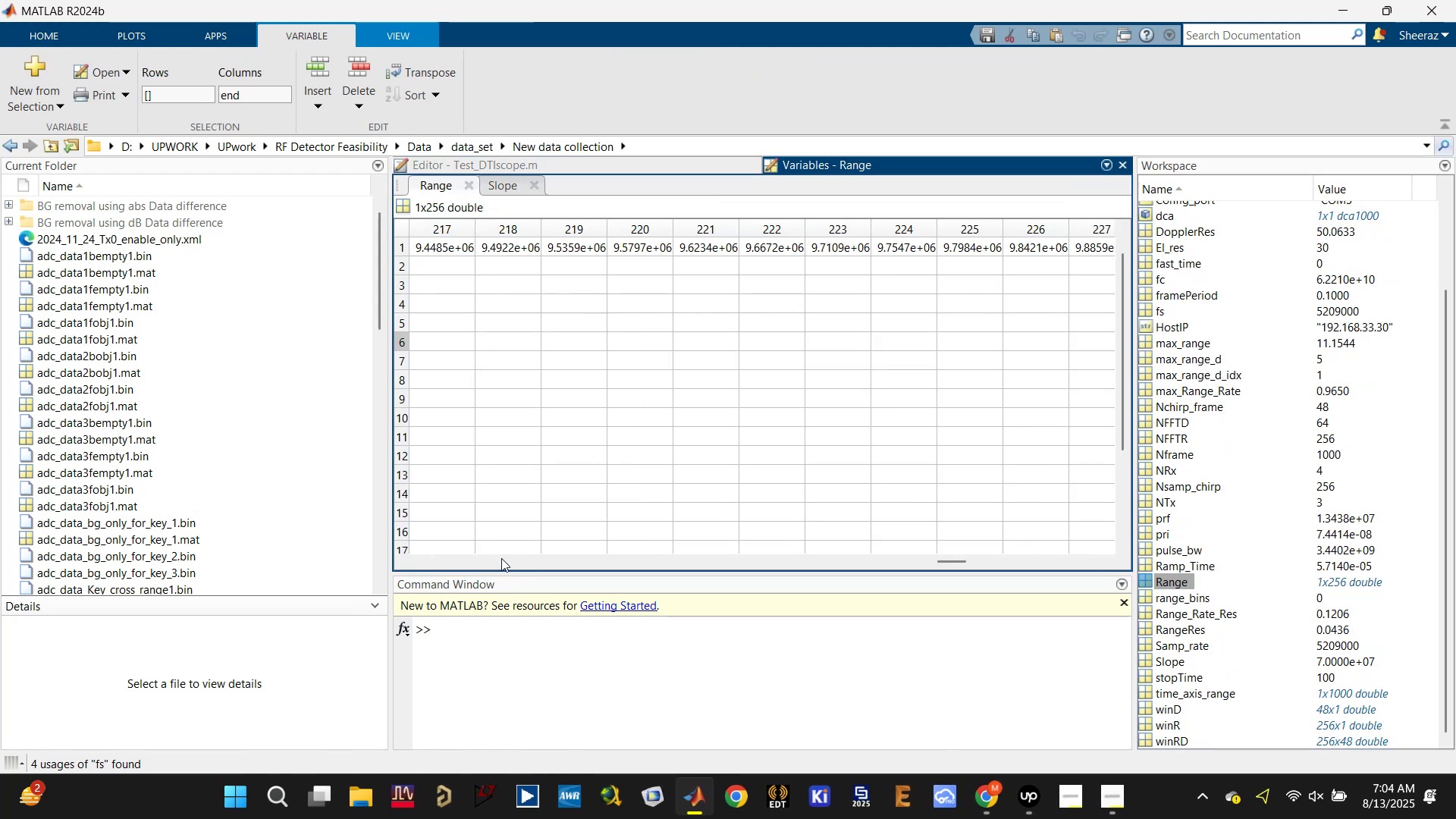 
triple_click([501, 558])
 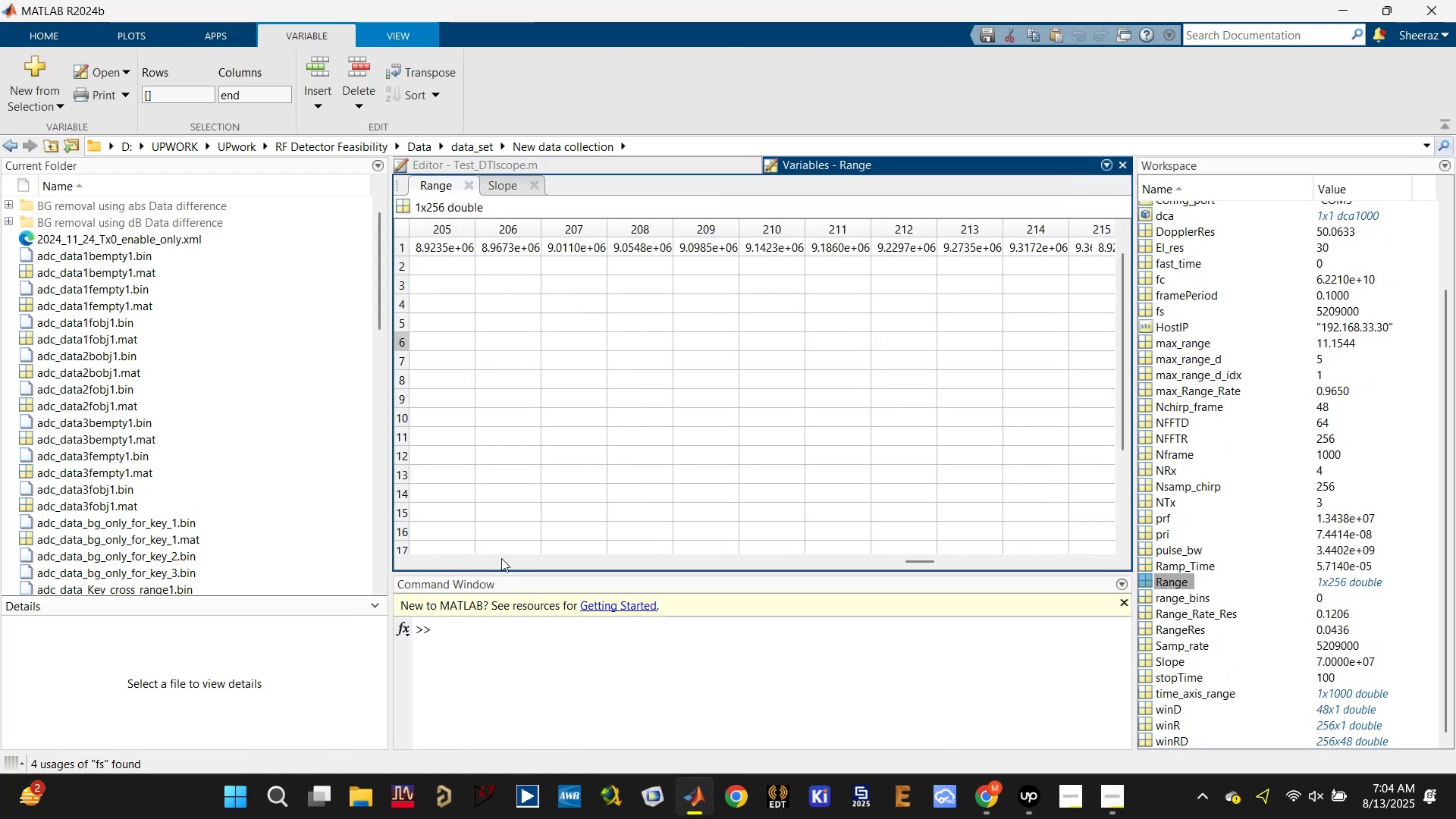 
triple_click([501, 558])
 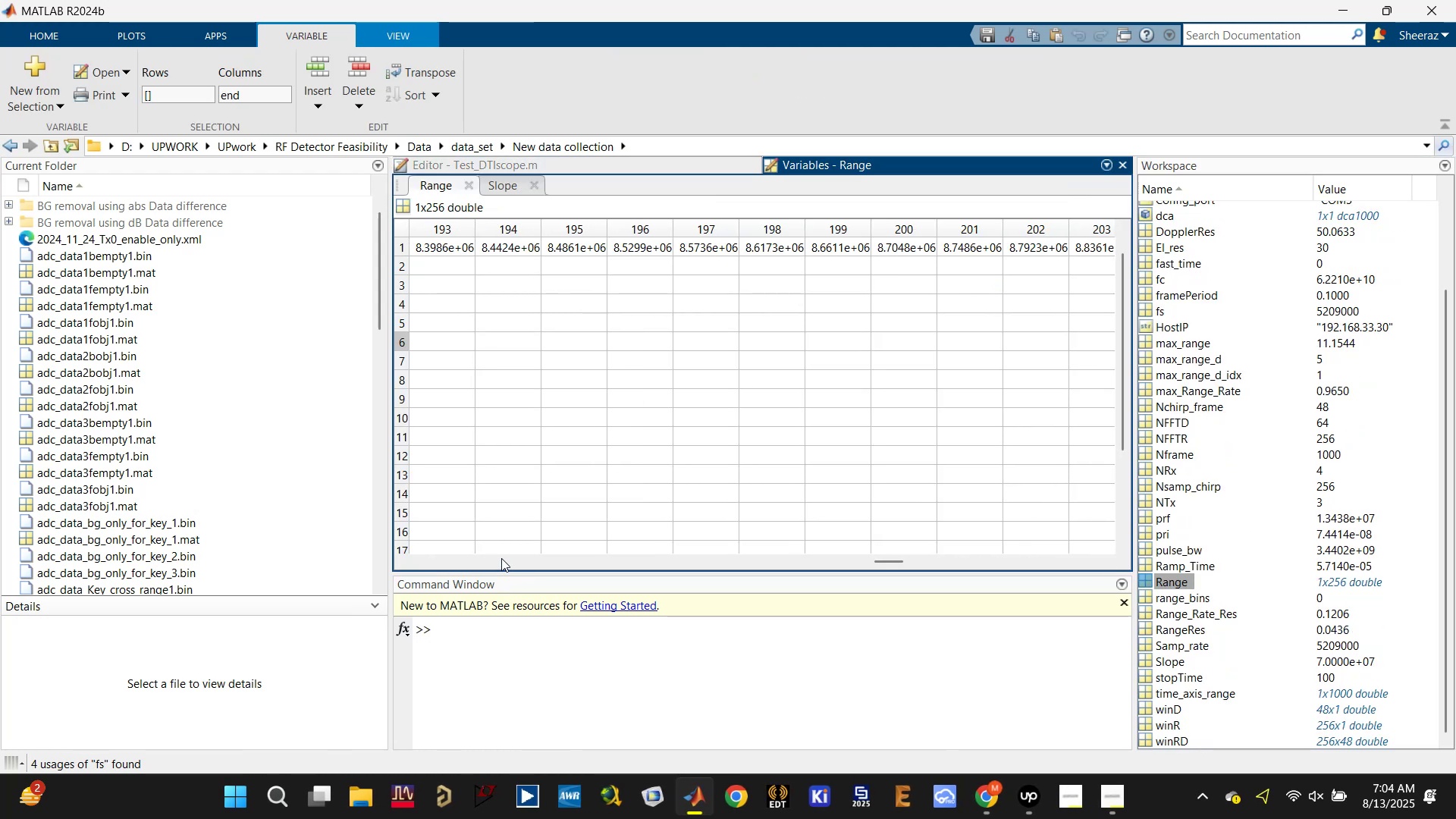 
triple_click([501, 558])
 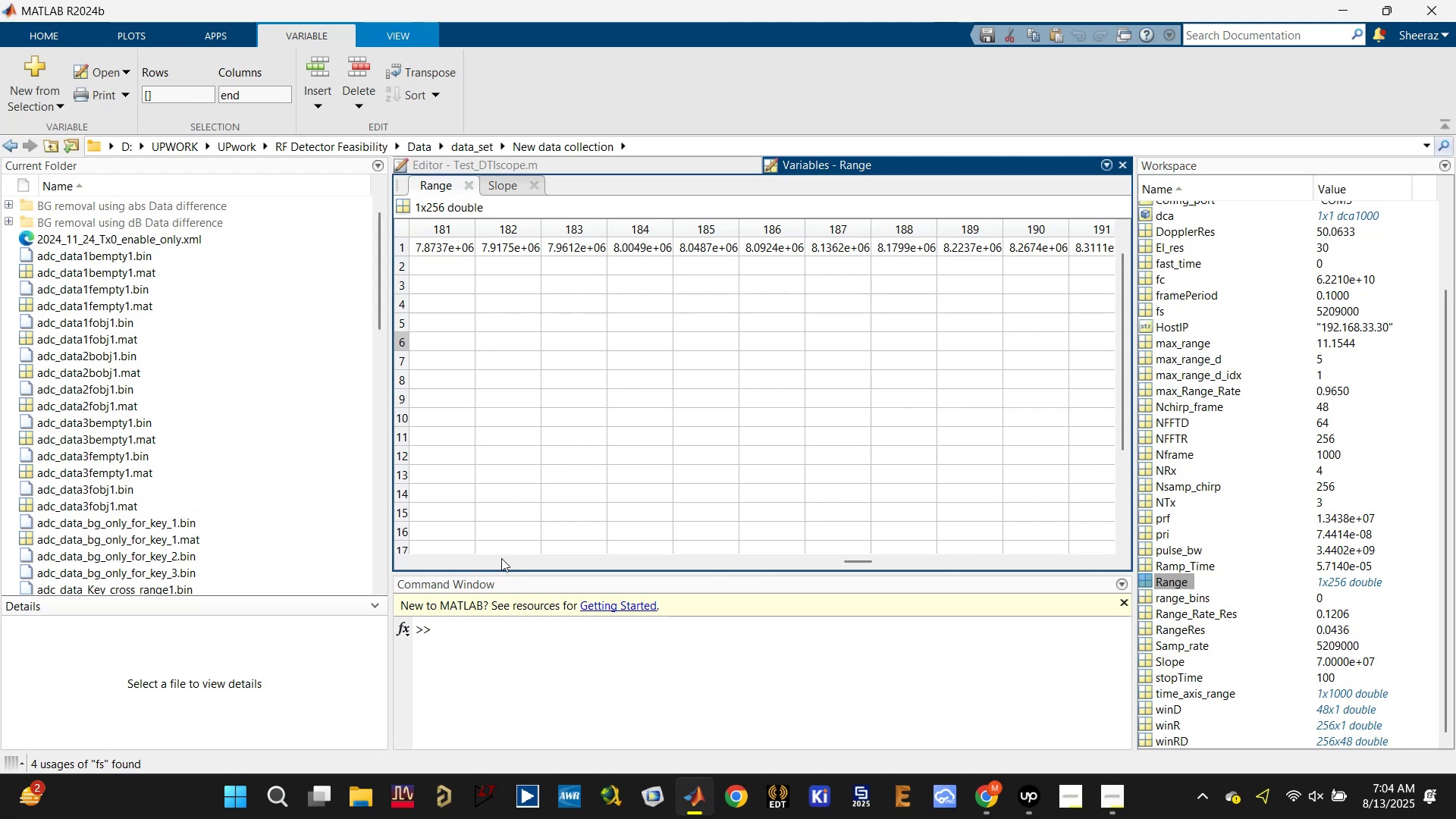 
triple_click([501, 558])
 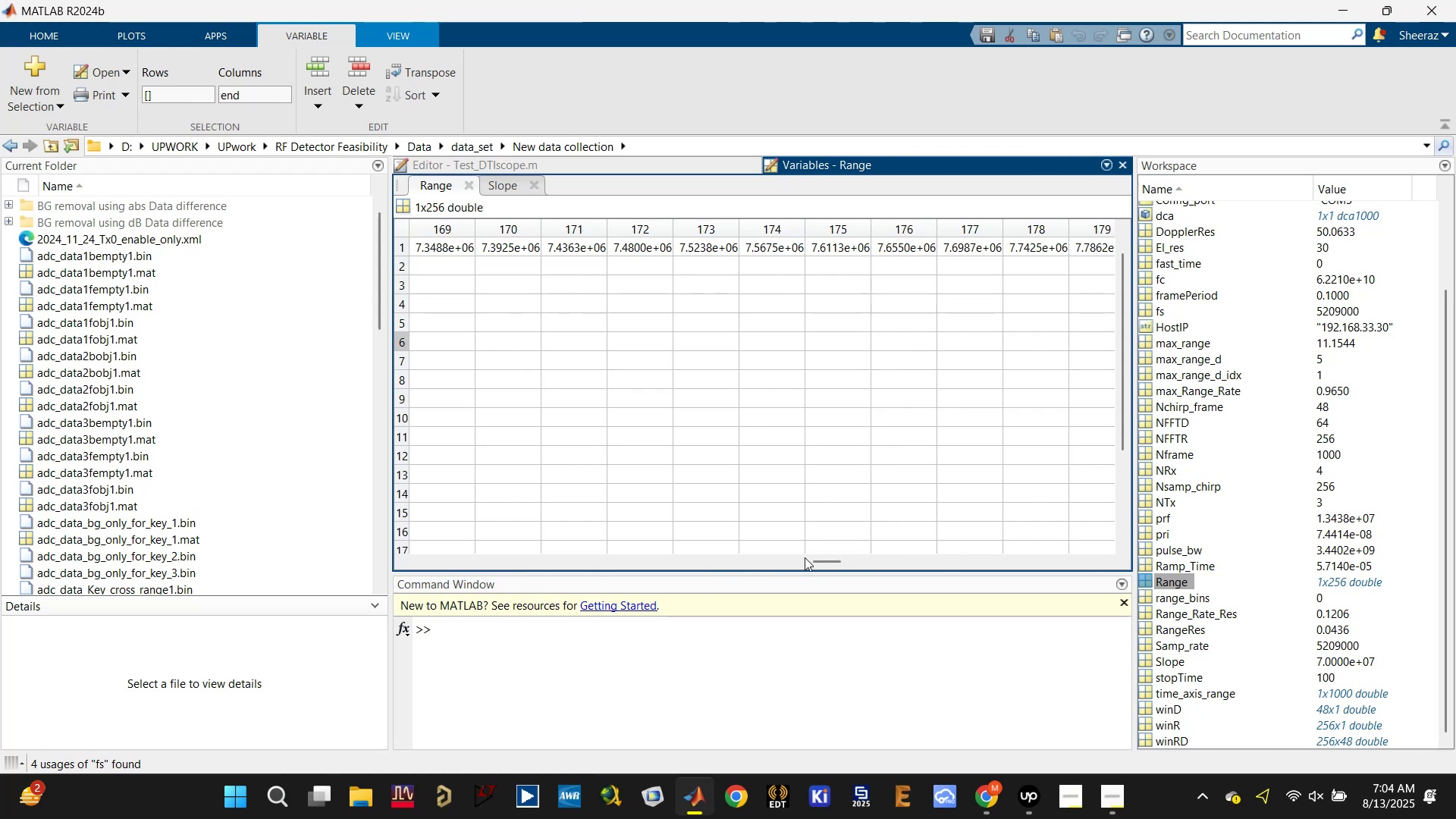 
left_click_drag(start_coordinate=[835, 560], to_coordinate=[349, 497])
 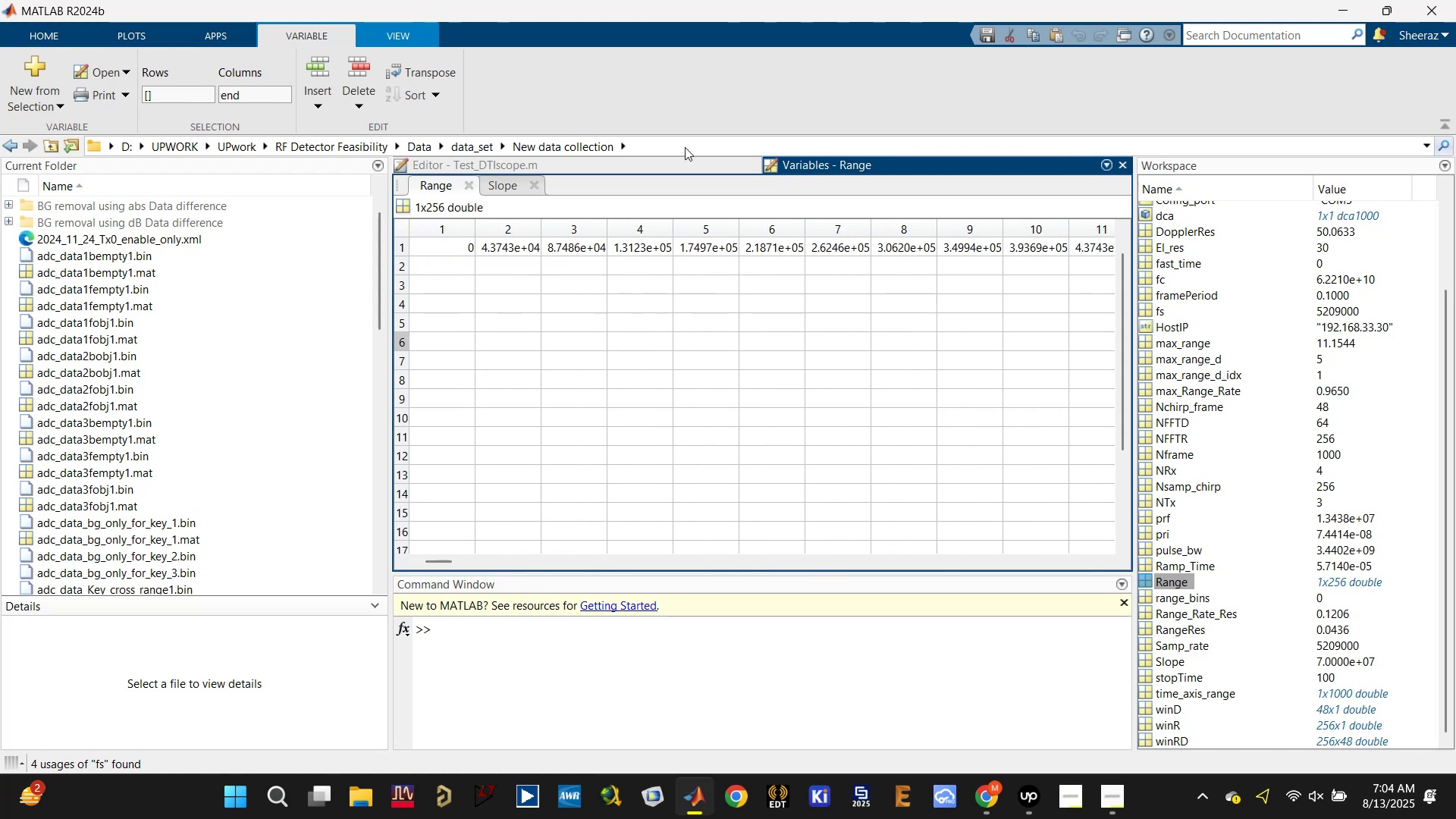 
left_click([671, 168])
 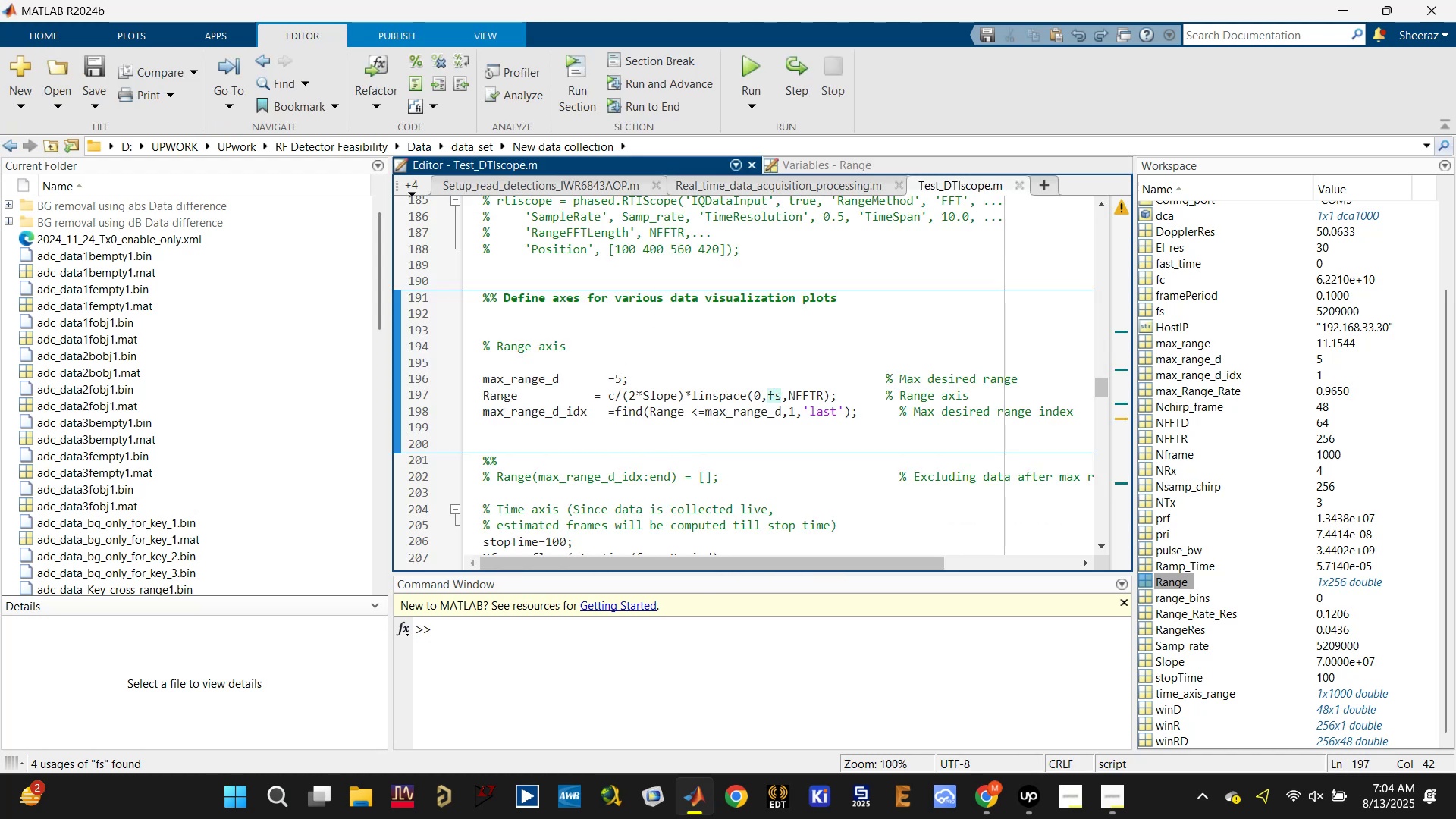 
double_click([504, 391])
 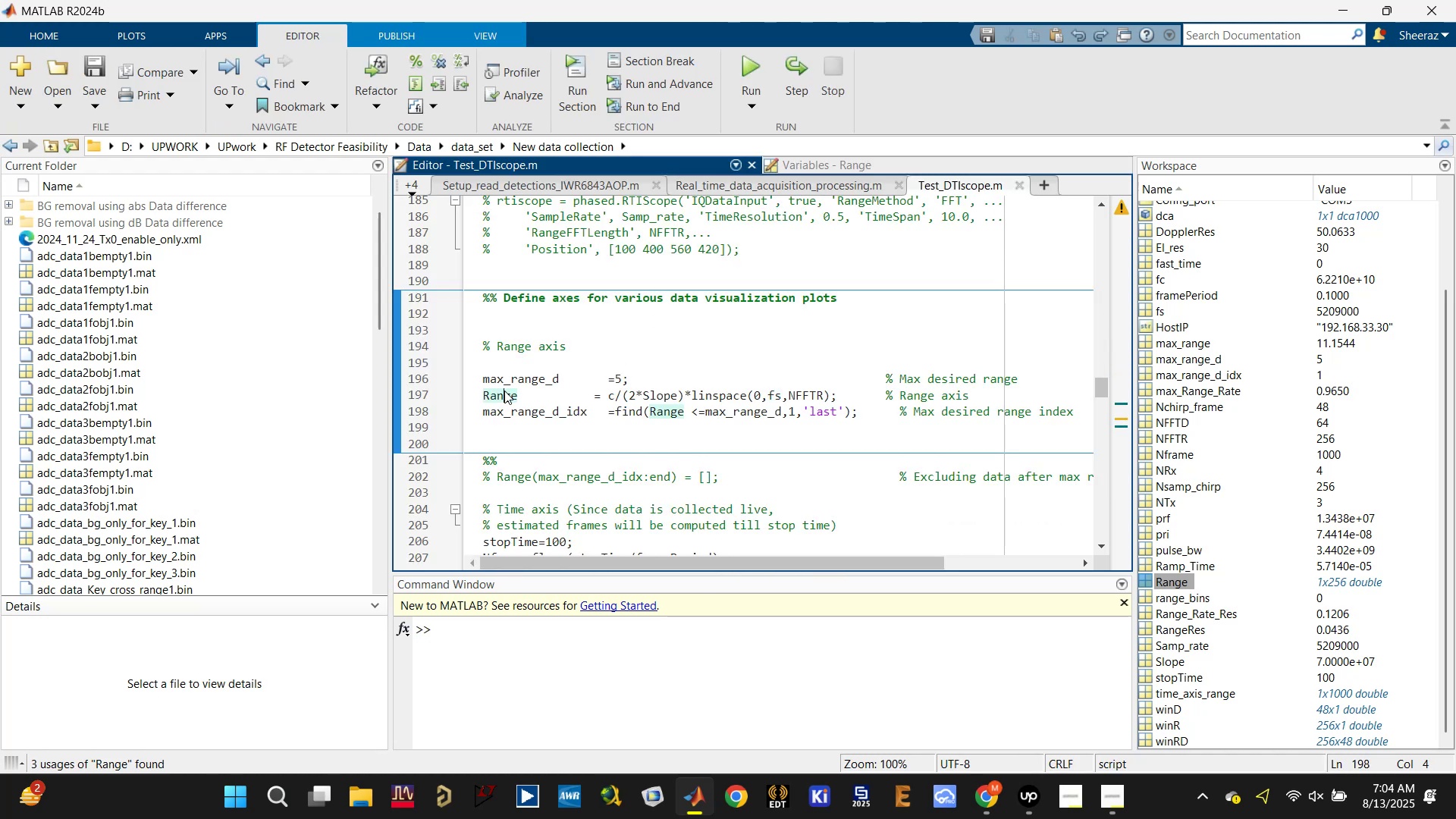 
scroll: coordinate [576, 423], scroll_direction: up, amount: 22.0
 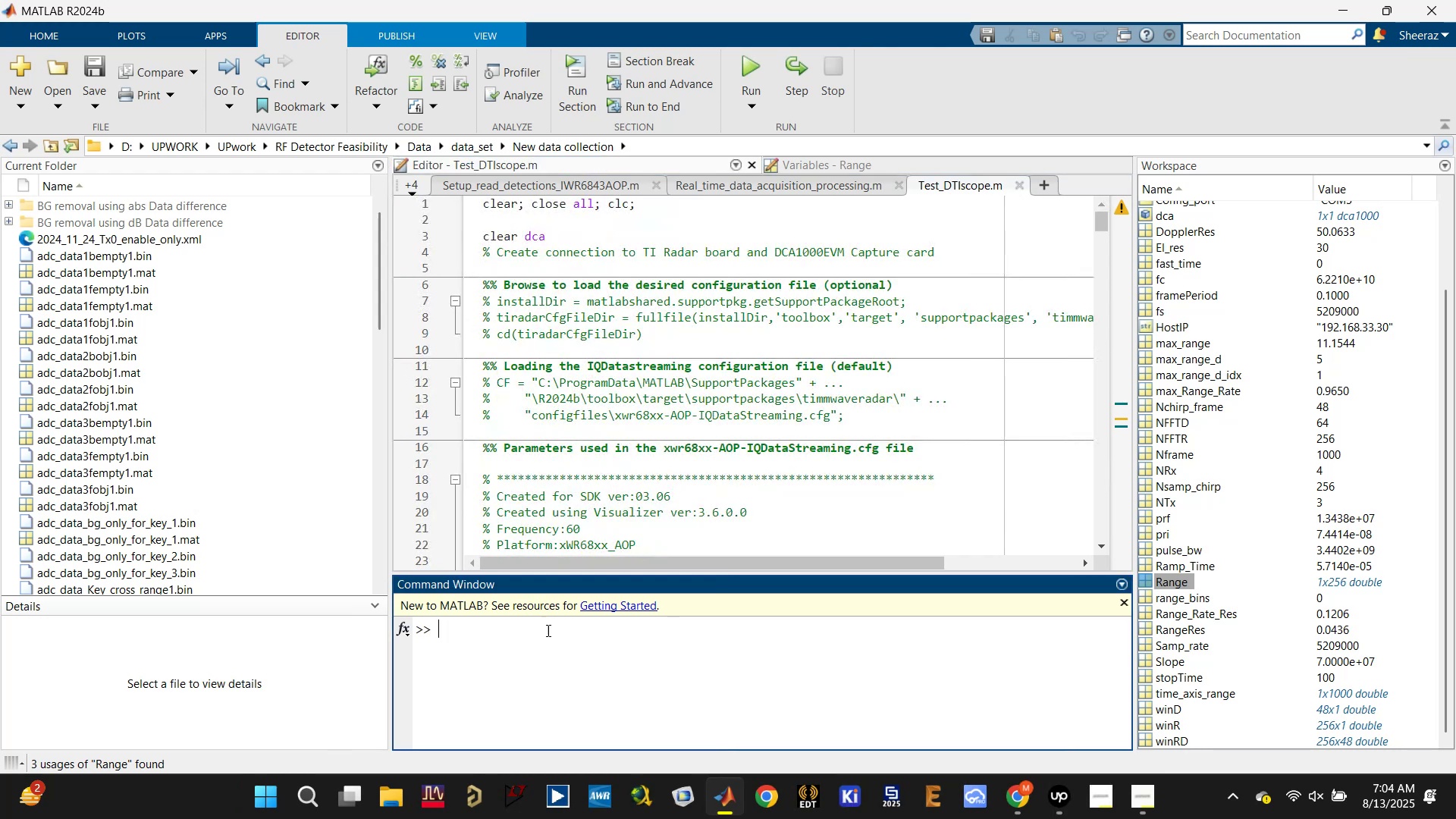 
type(clear)
 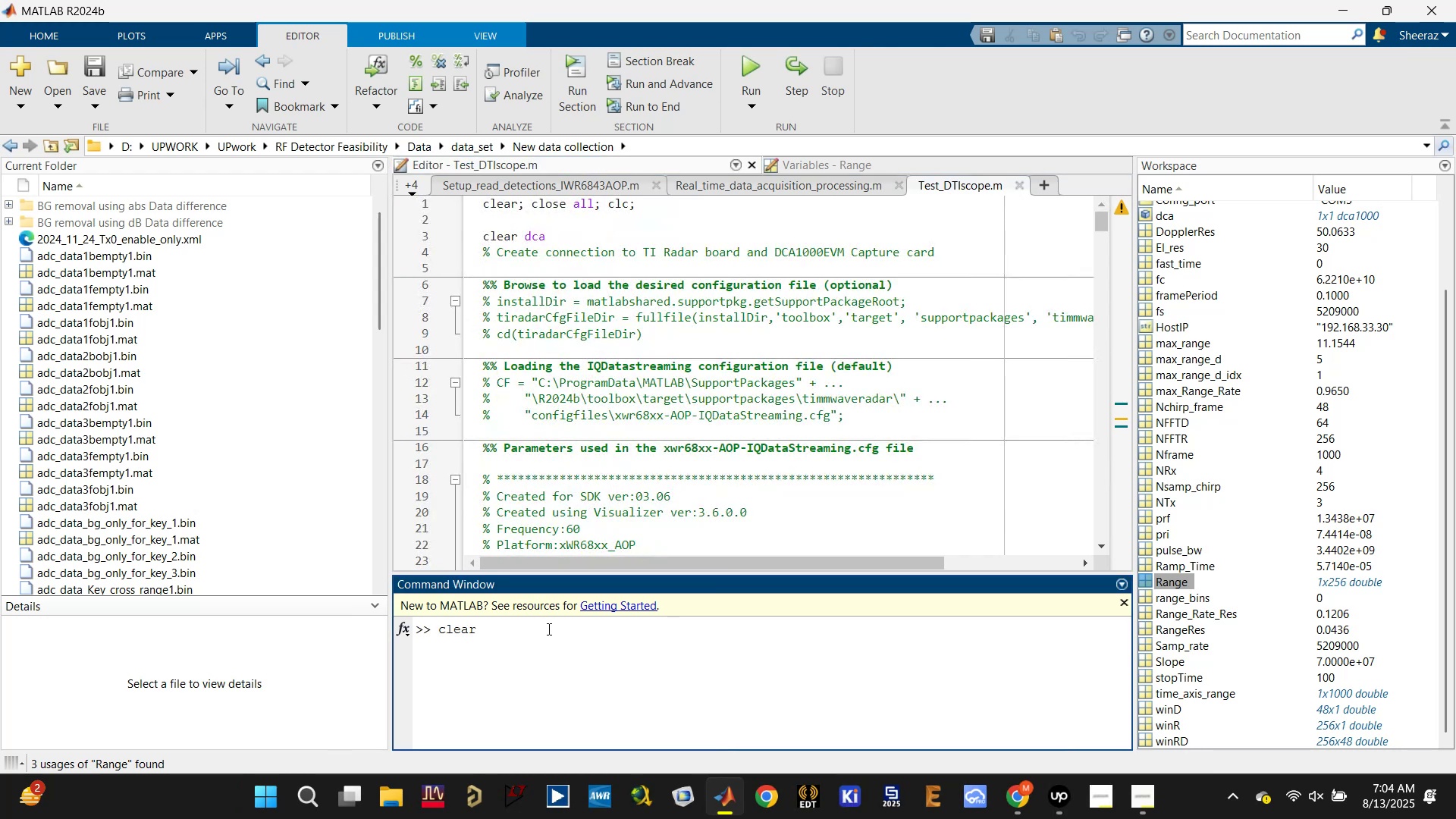 
key(Enter)
 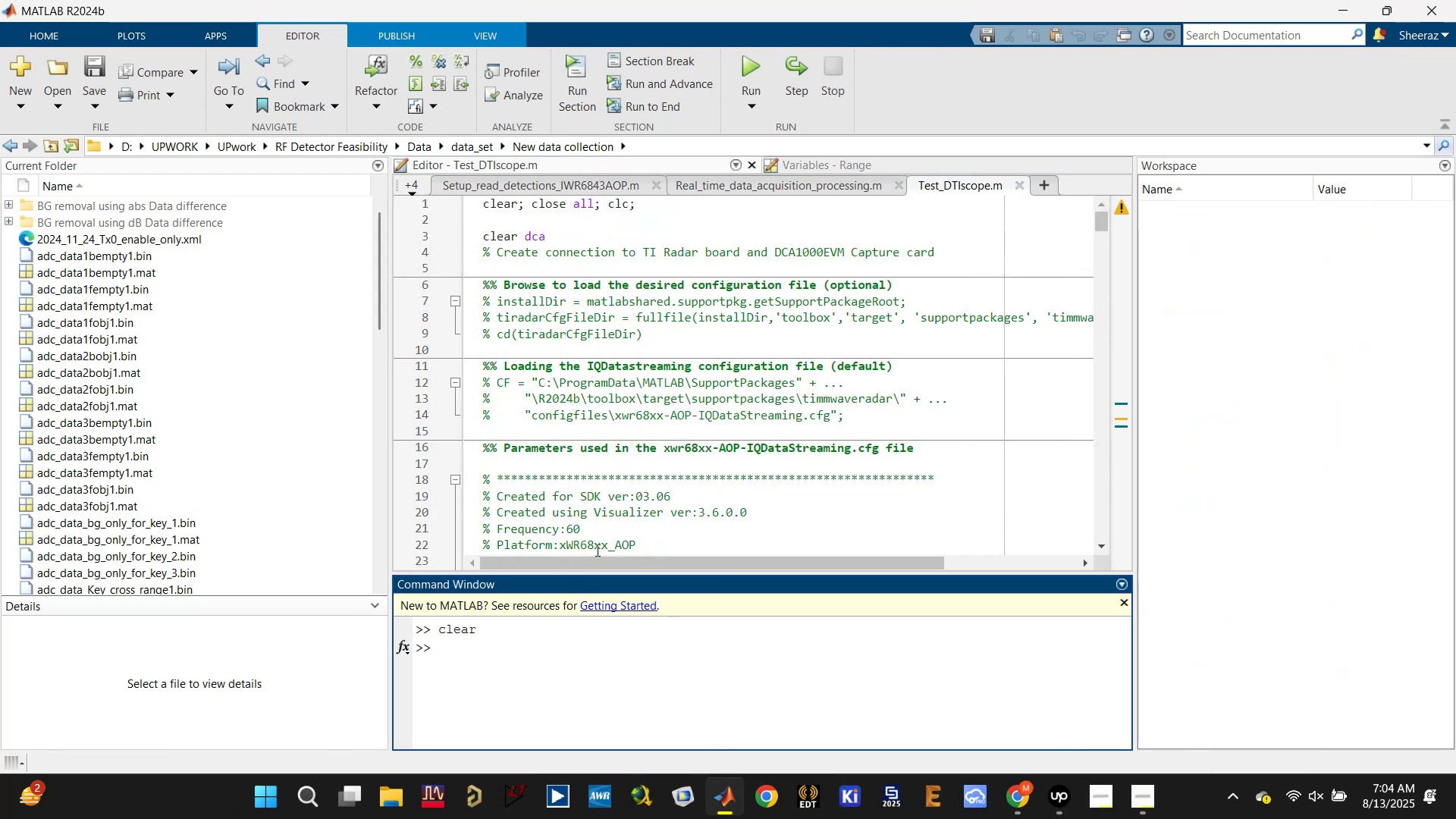 
scroll: coordinate [721, 428], scroll_direction: down, amount: 26.0
 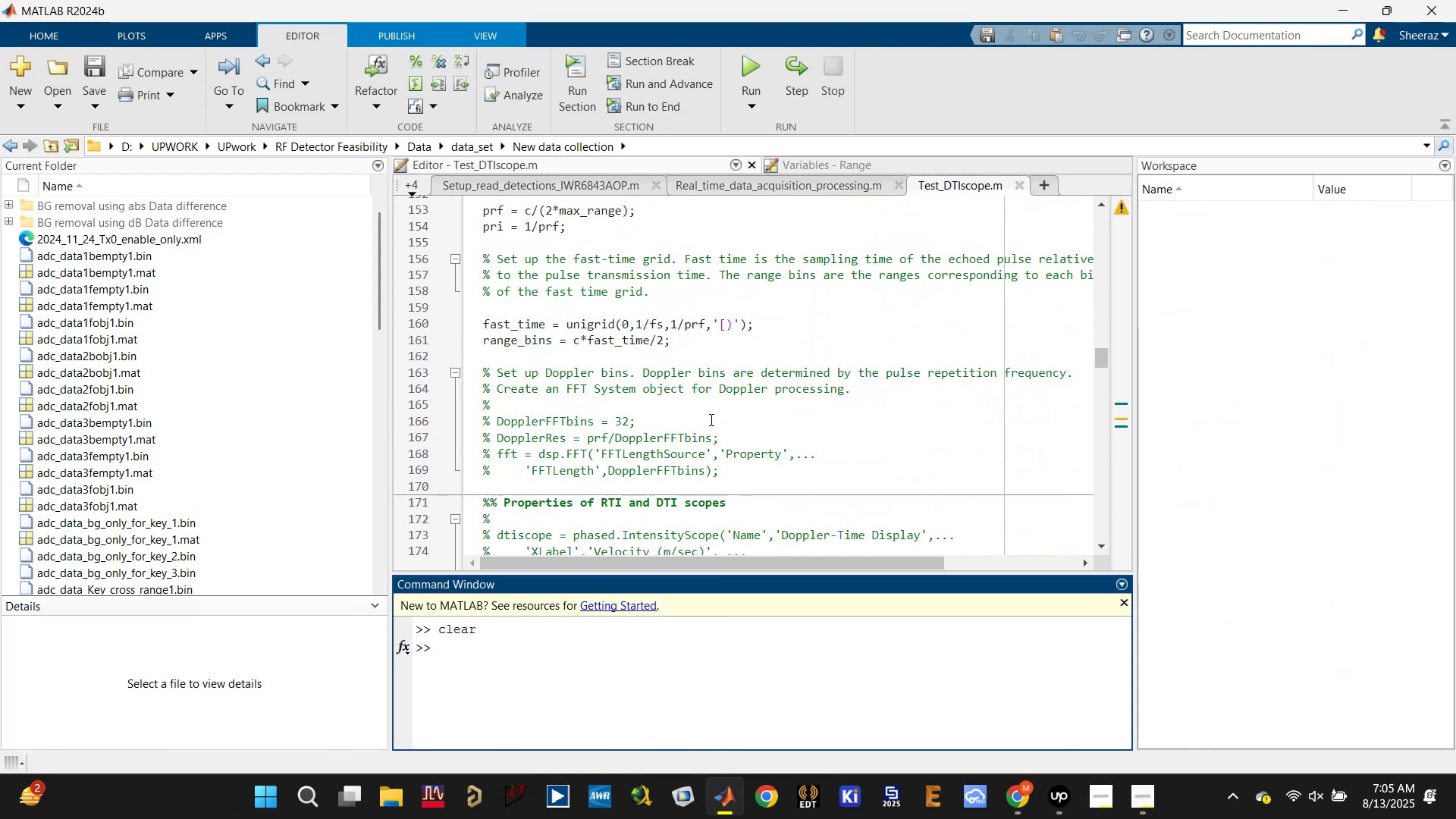 
left_click([697, 331])
 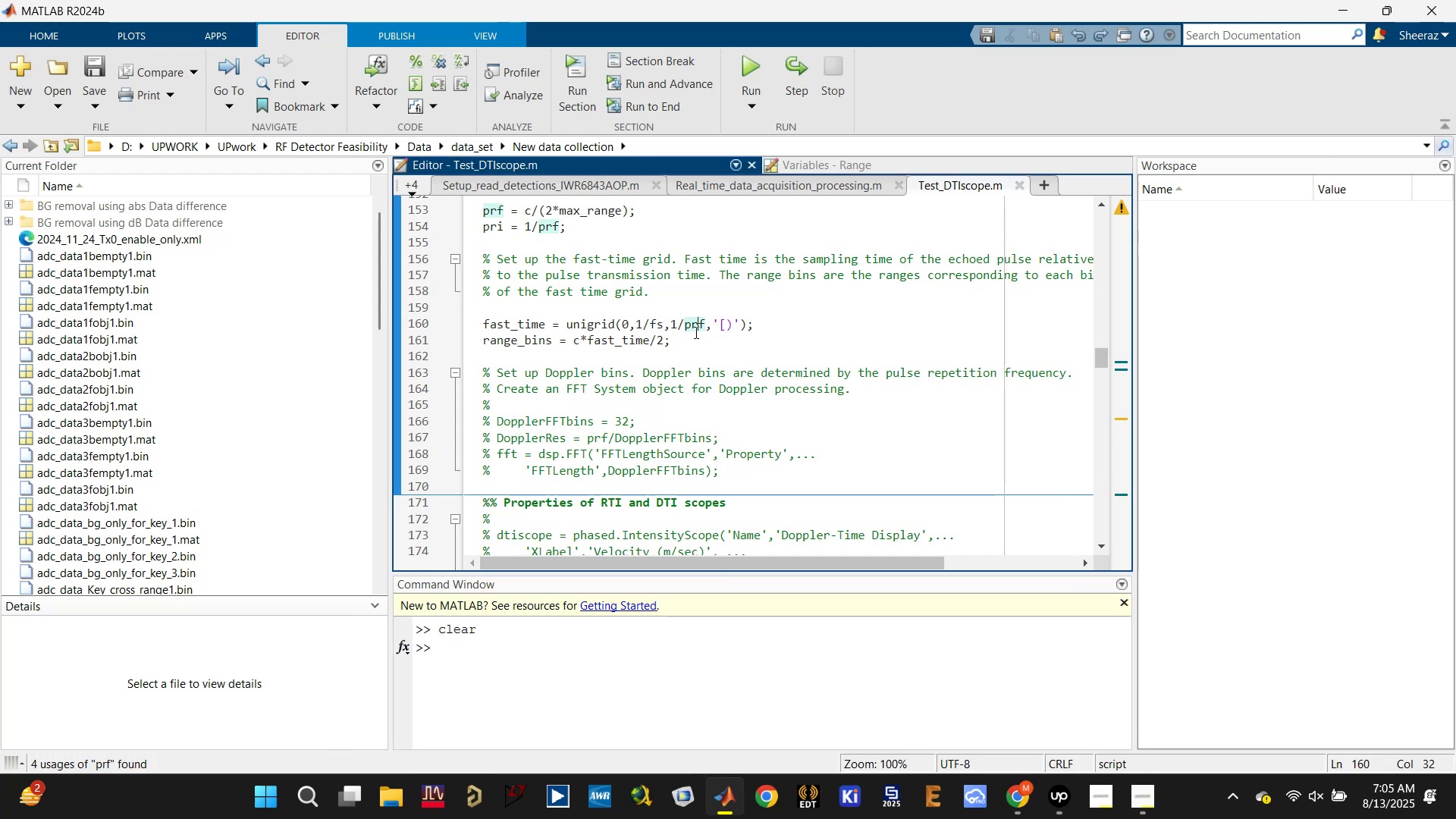 
scroll: coordinate [667, 348], scroll_direction: up, amount: 1.0
 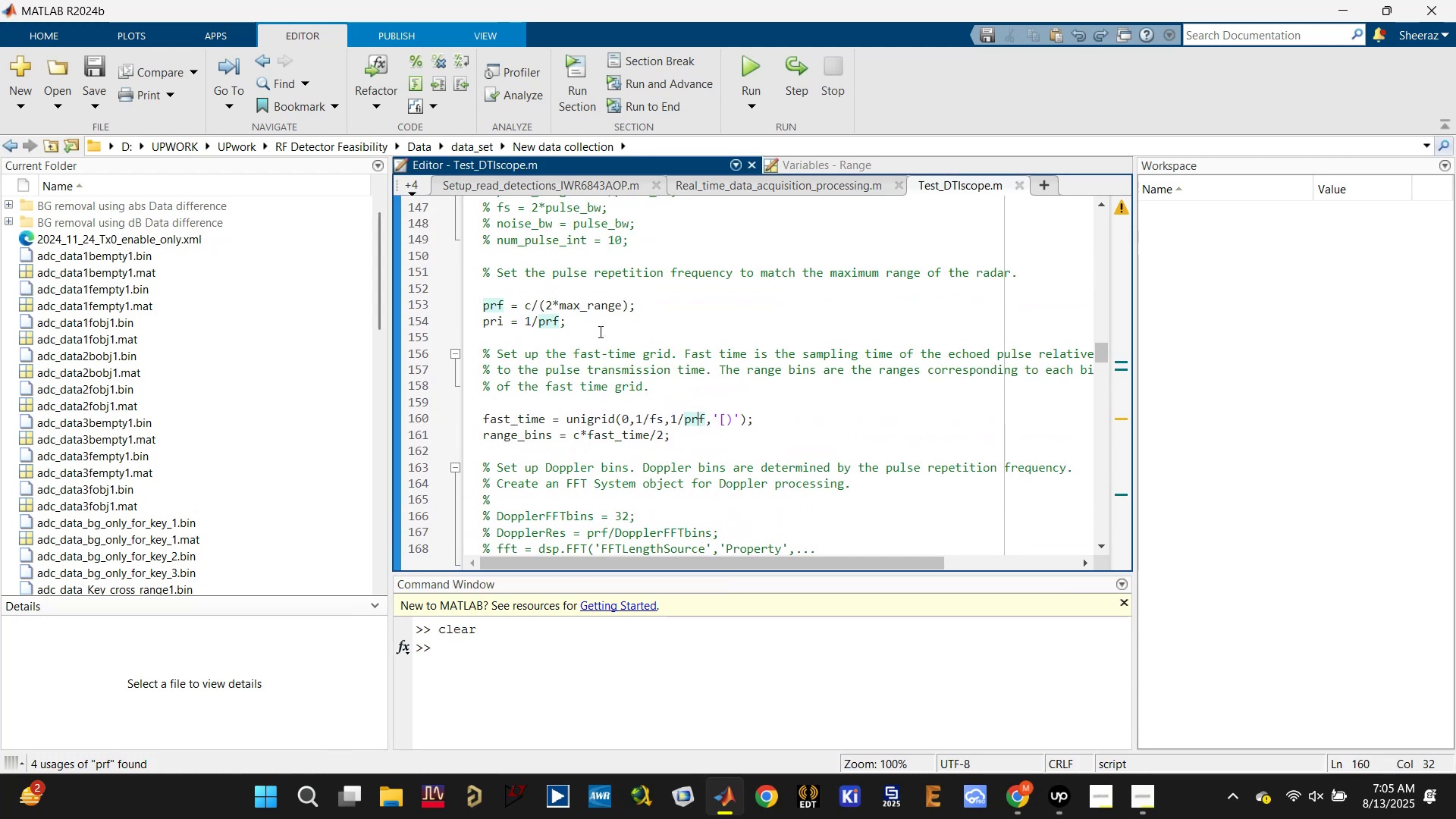 
left_click([599, 308])
 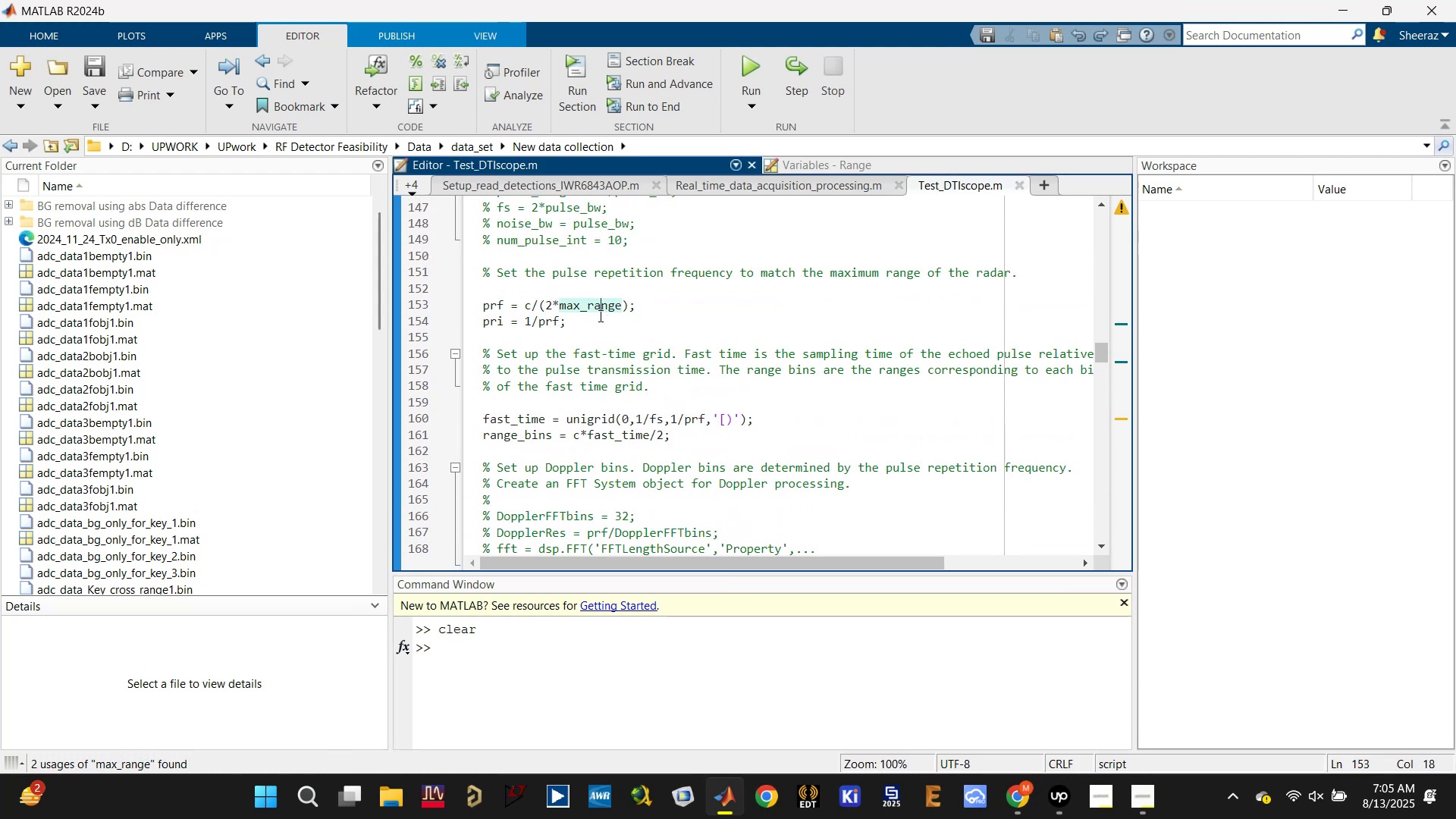 
scroll: coordinate [619, 341], scroll_direction: up, amount: 6.0
 